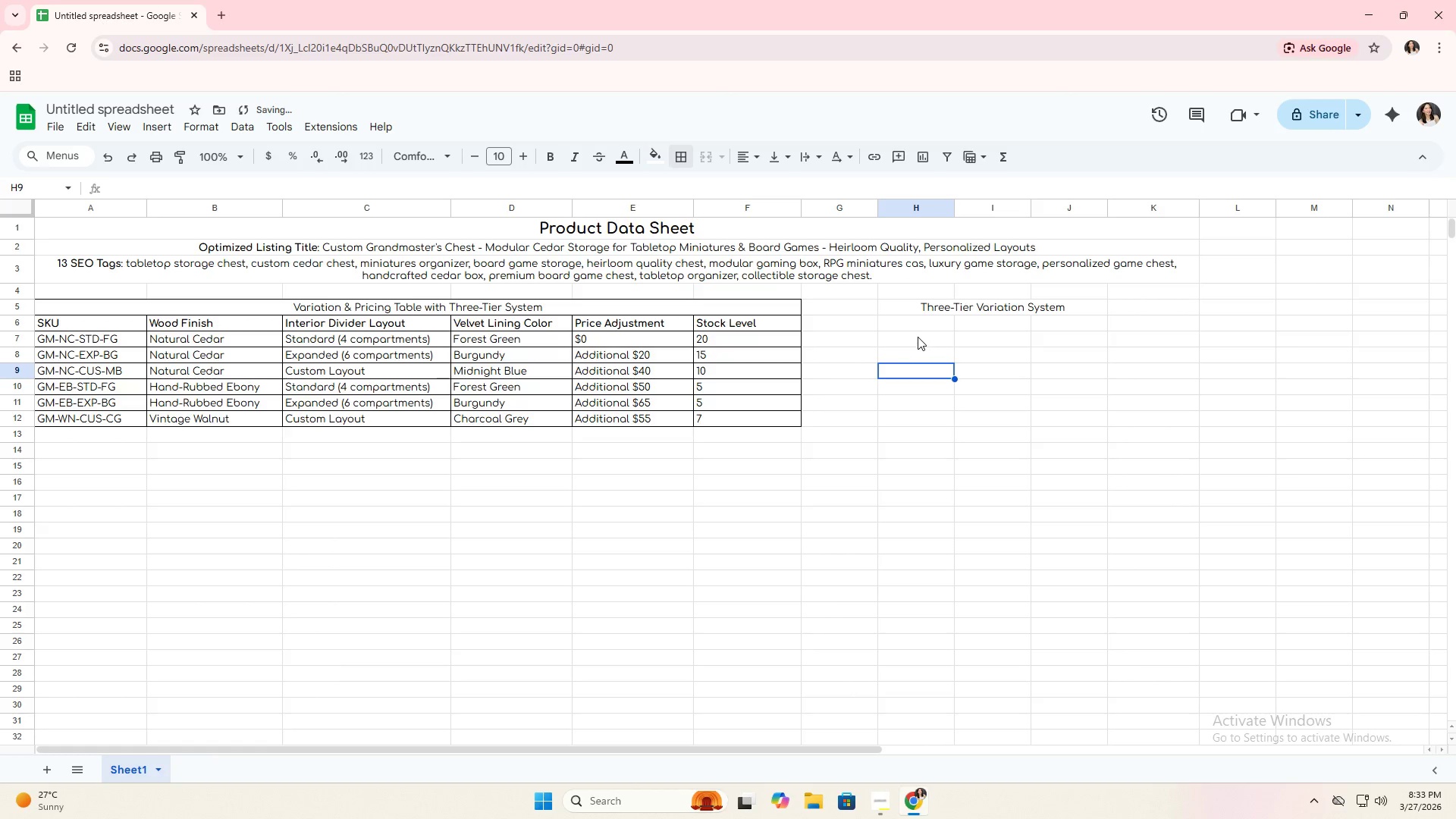 
left_click_drag(start_coordinate=[924, 328], to_coordinate=[1055, 408])
 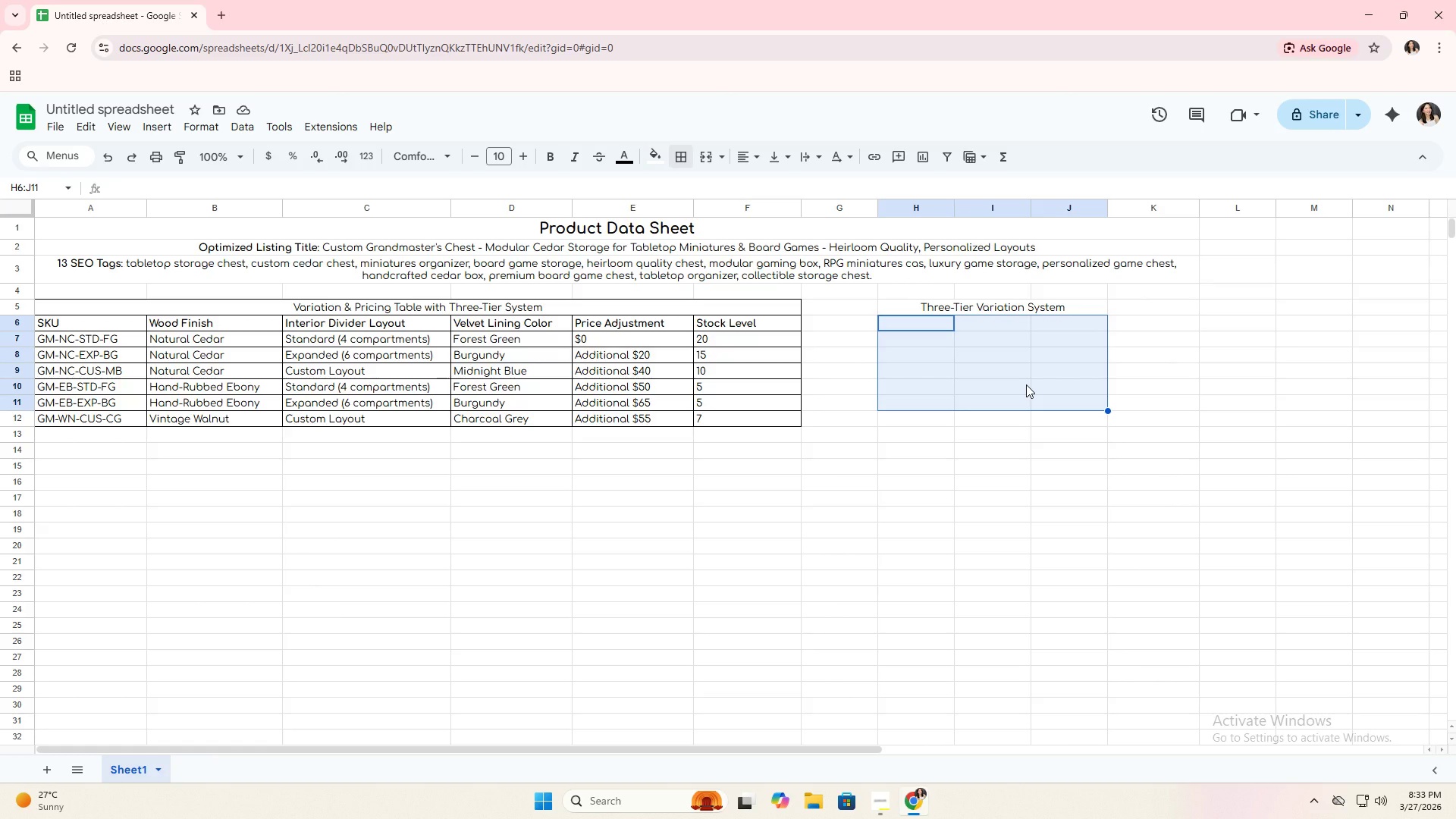 
wait(9.33)
 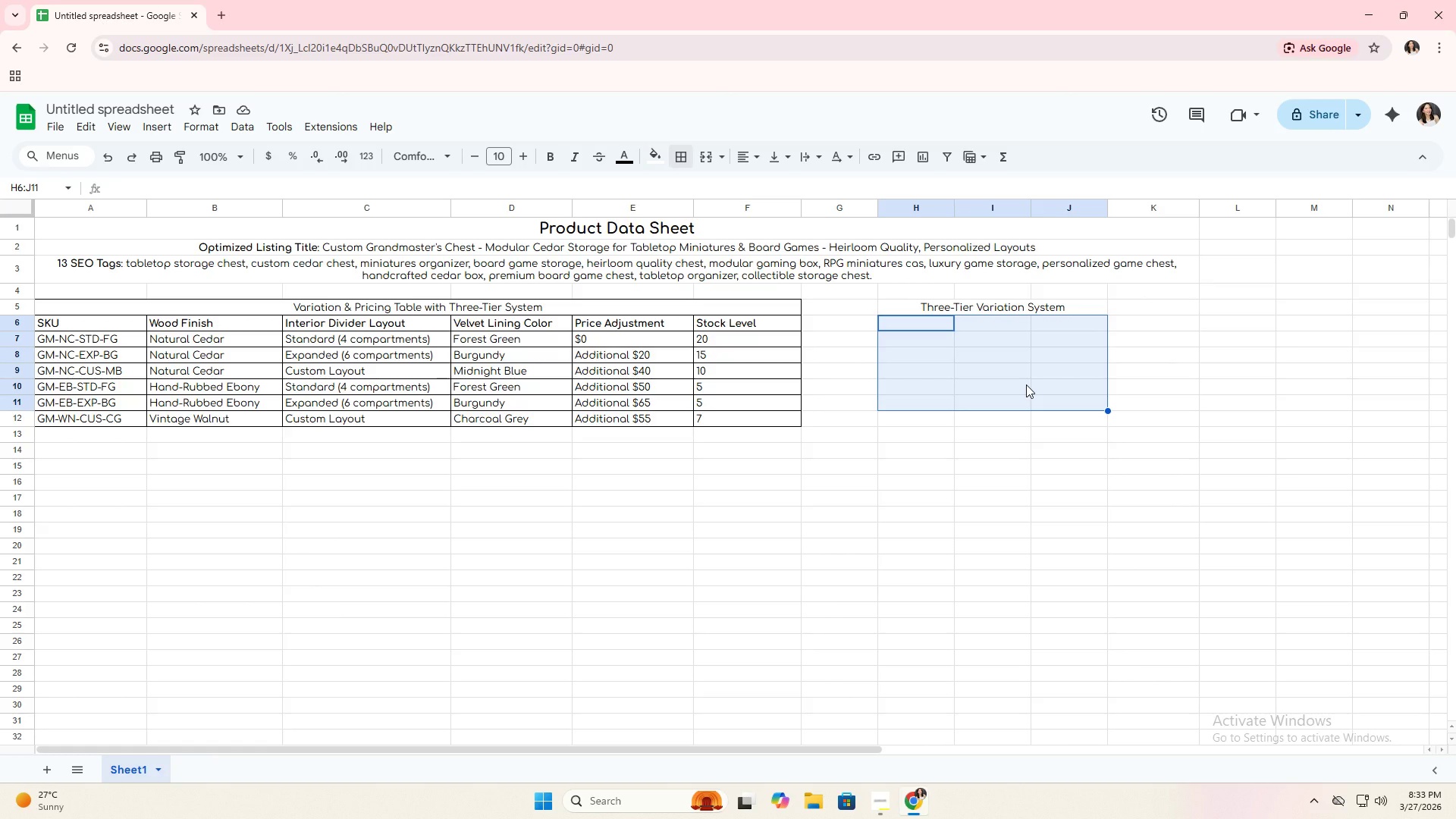 
left_click([1004, 397])
 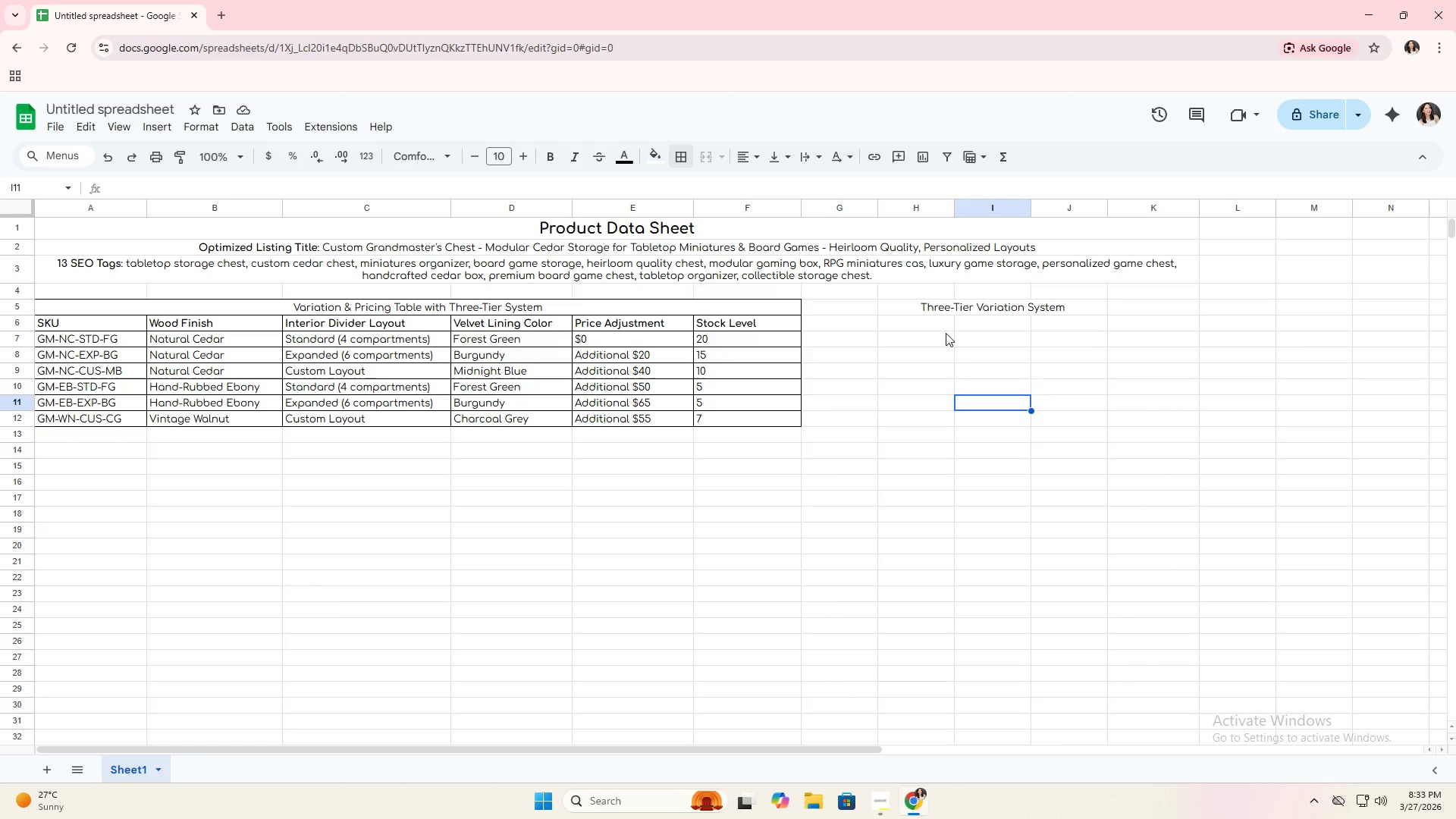 
left_click([936, 323])
 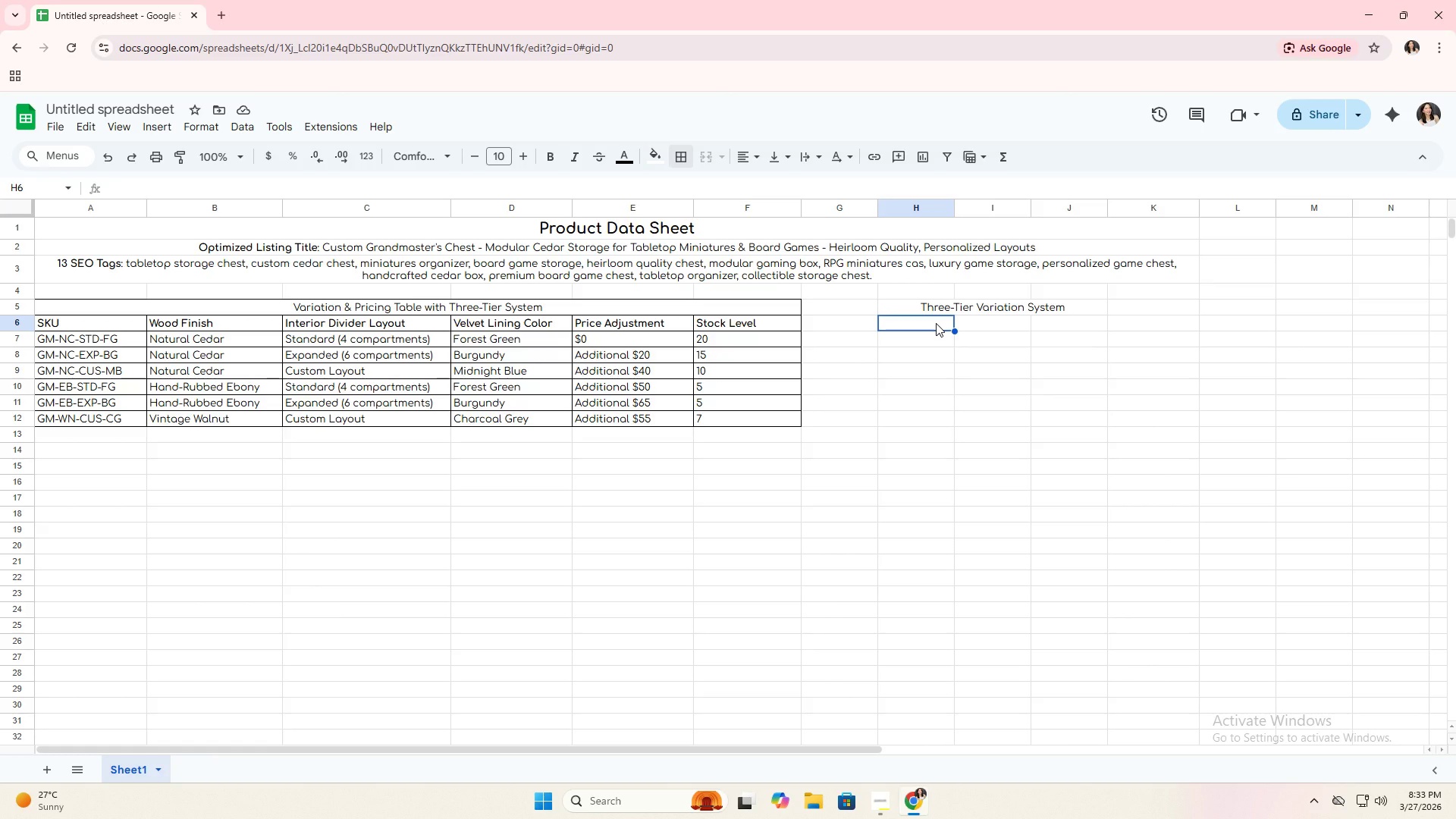 
type(1. Wood Finish )
 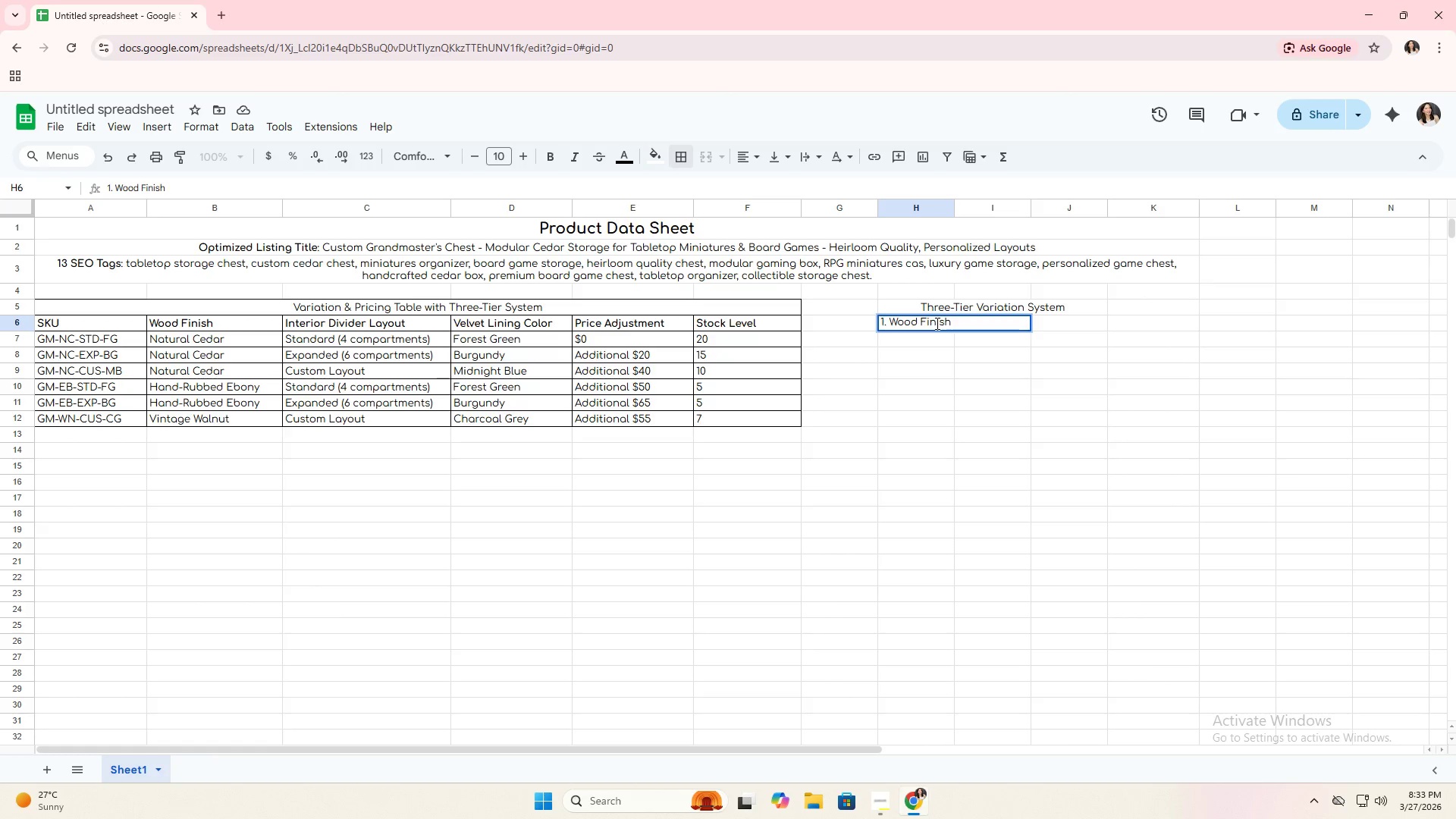 
hold_key(key=ShiftRight, duration=1.14)
 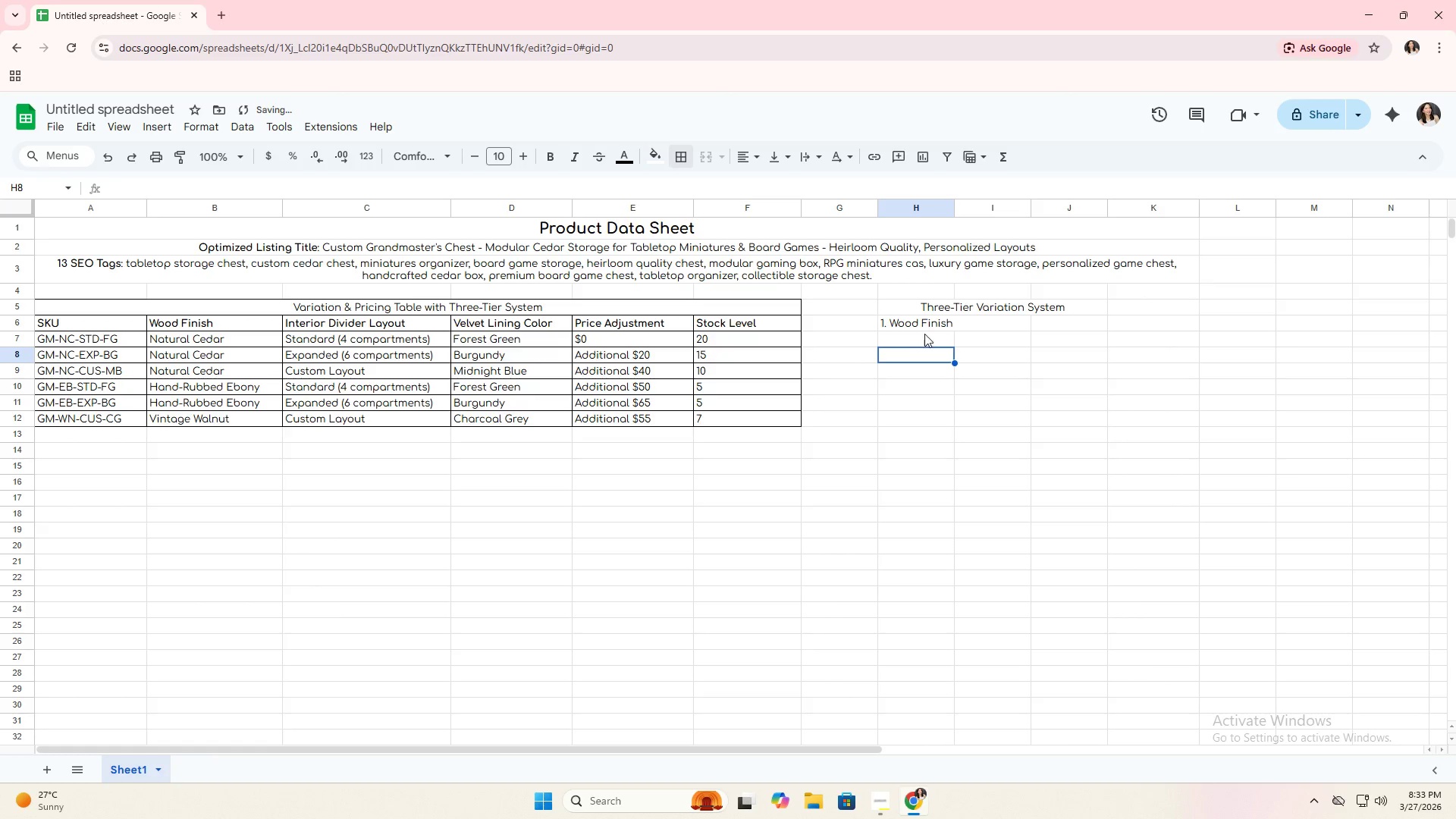 
left_click([930, 325])
 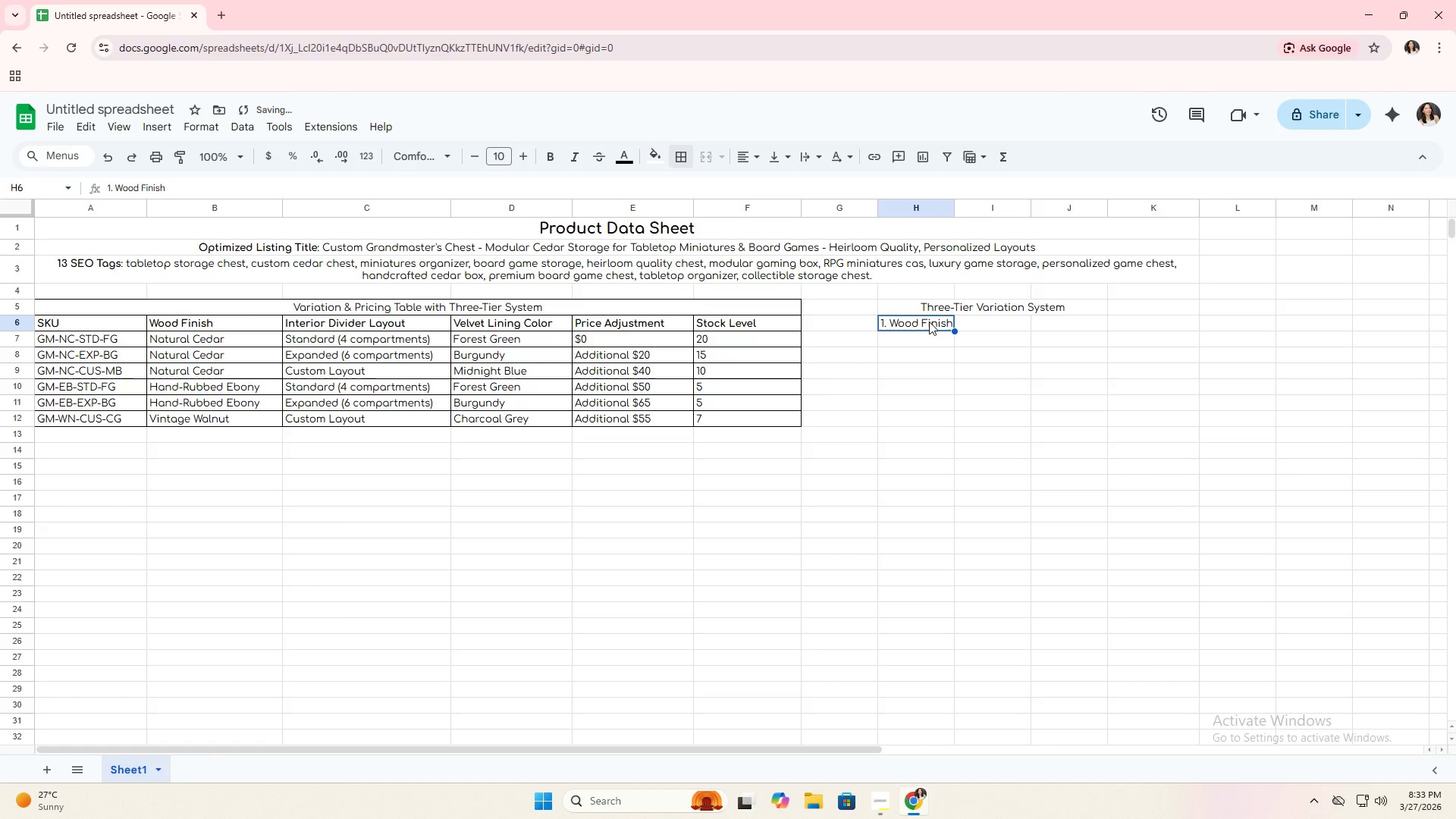 
left_click([929, 322])
 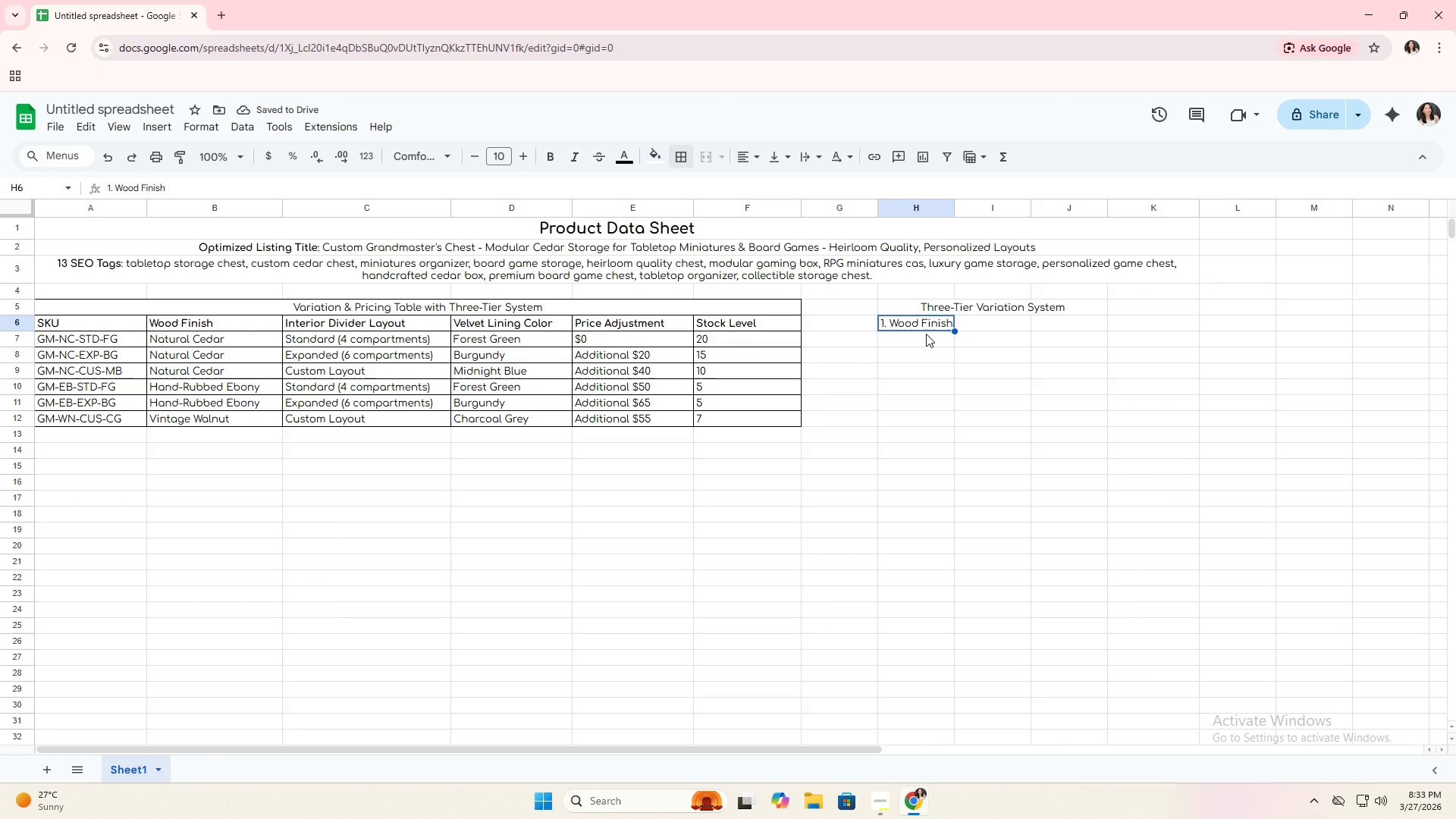 
left_click([926, 334])
 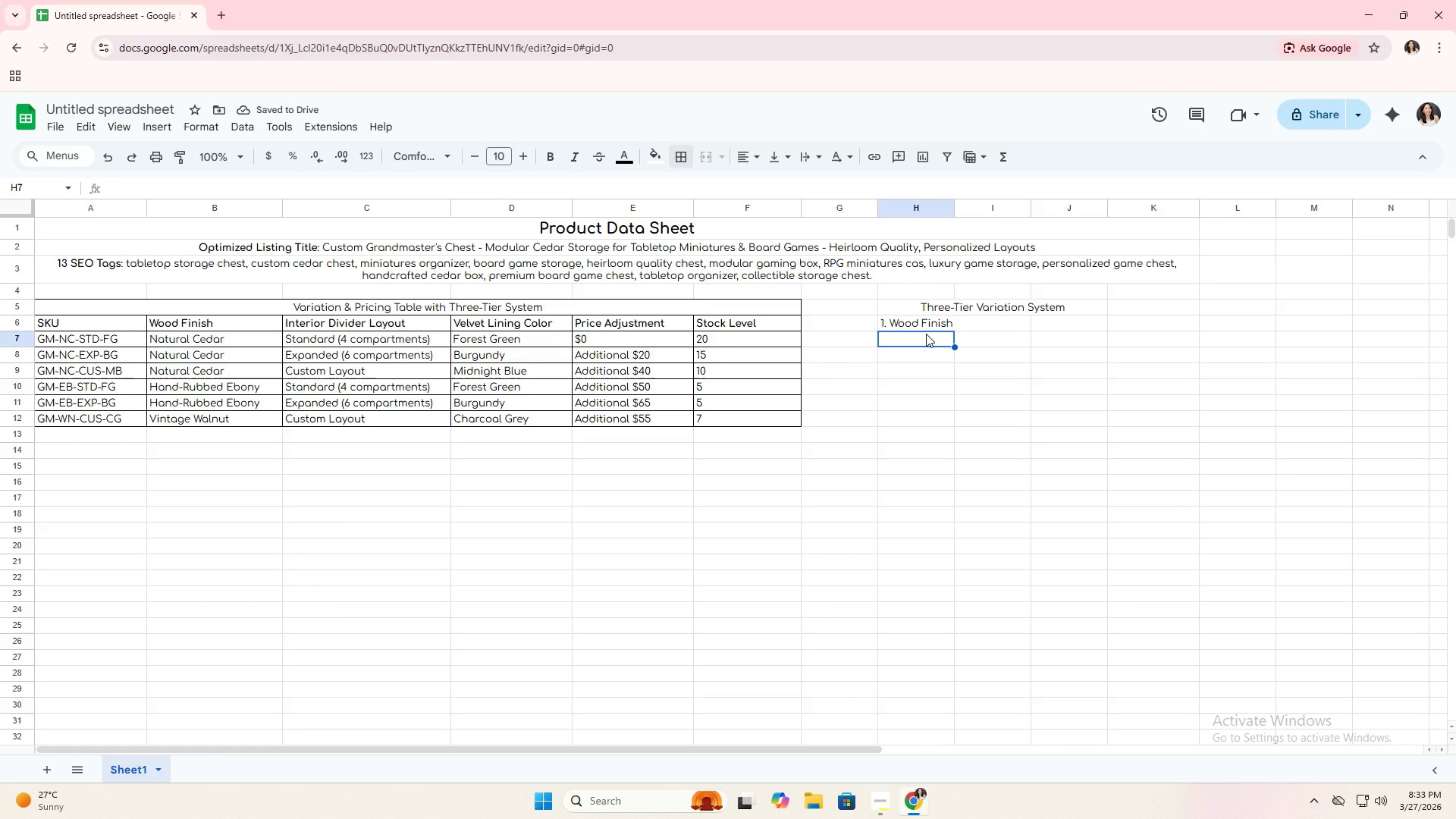 
type(2. Interu)
key(Backspace)
type(i)
key(Backspace)
type(ior Do)
 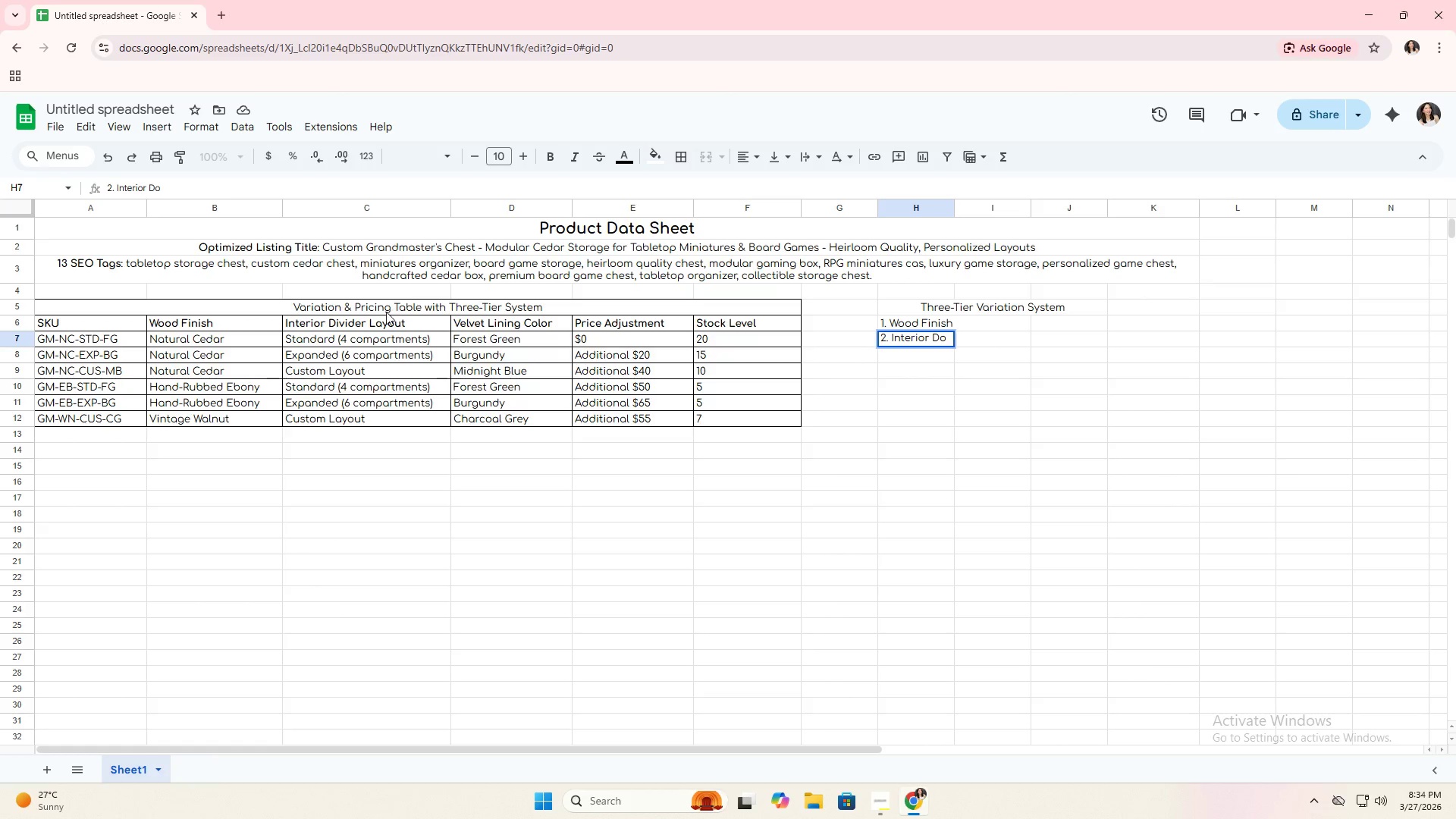 
double_click([384, 320])
 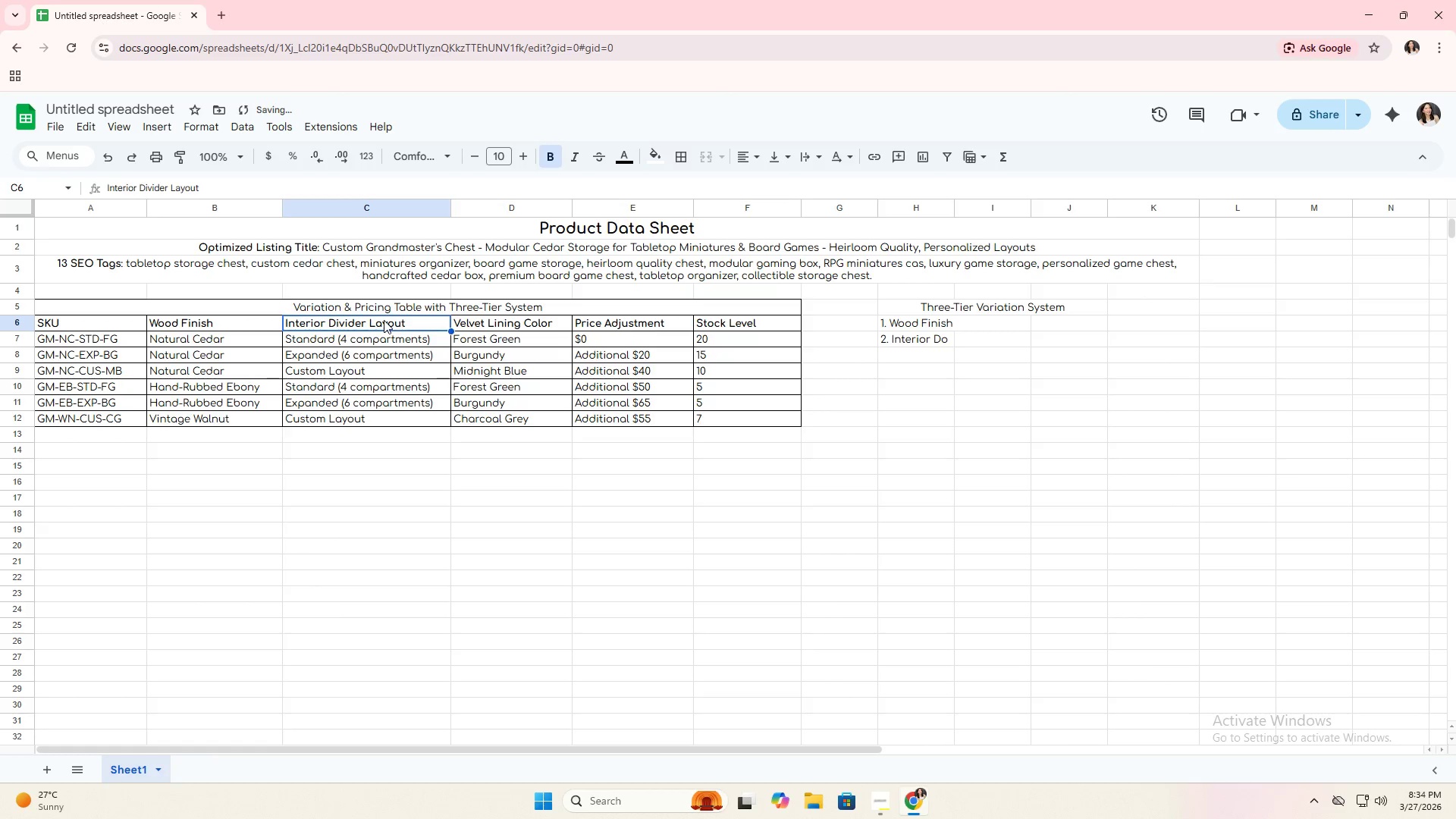 
triple_click([384, 320])
 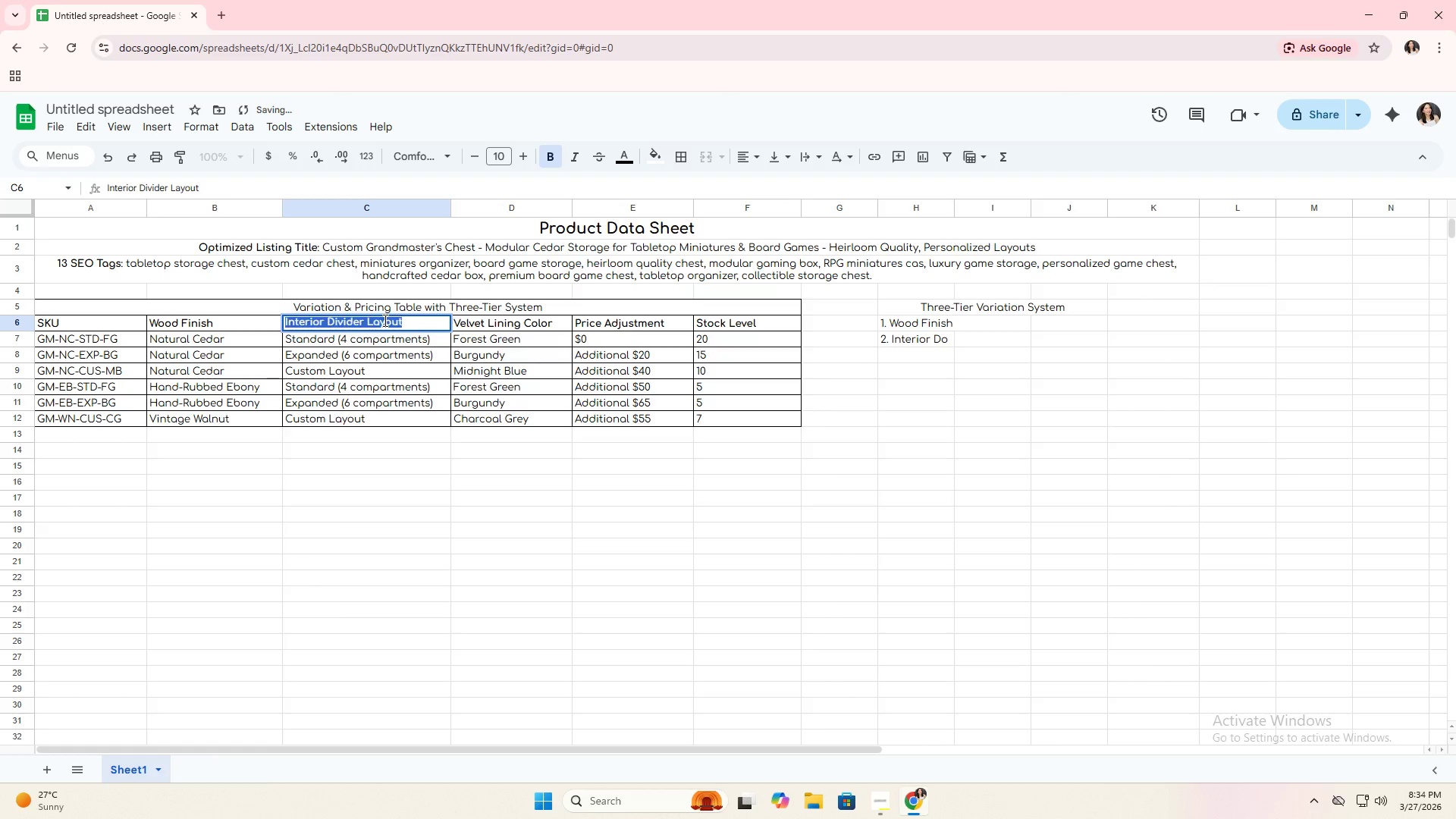 
triple_click([384, 320])
 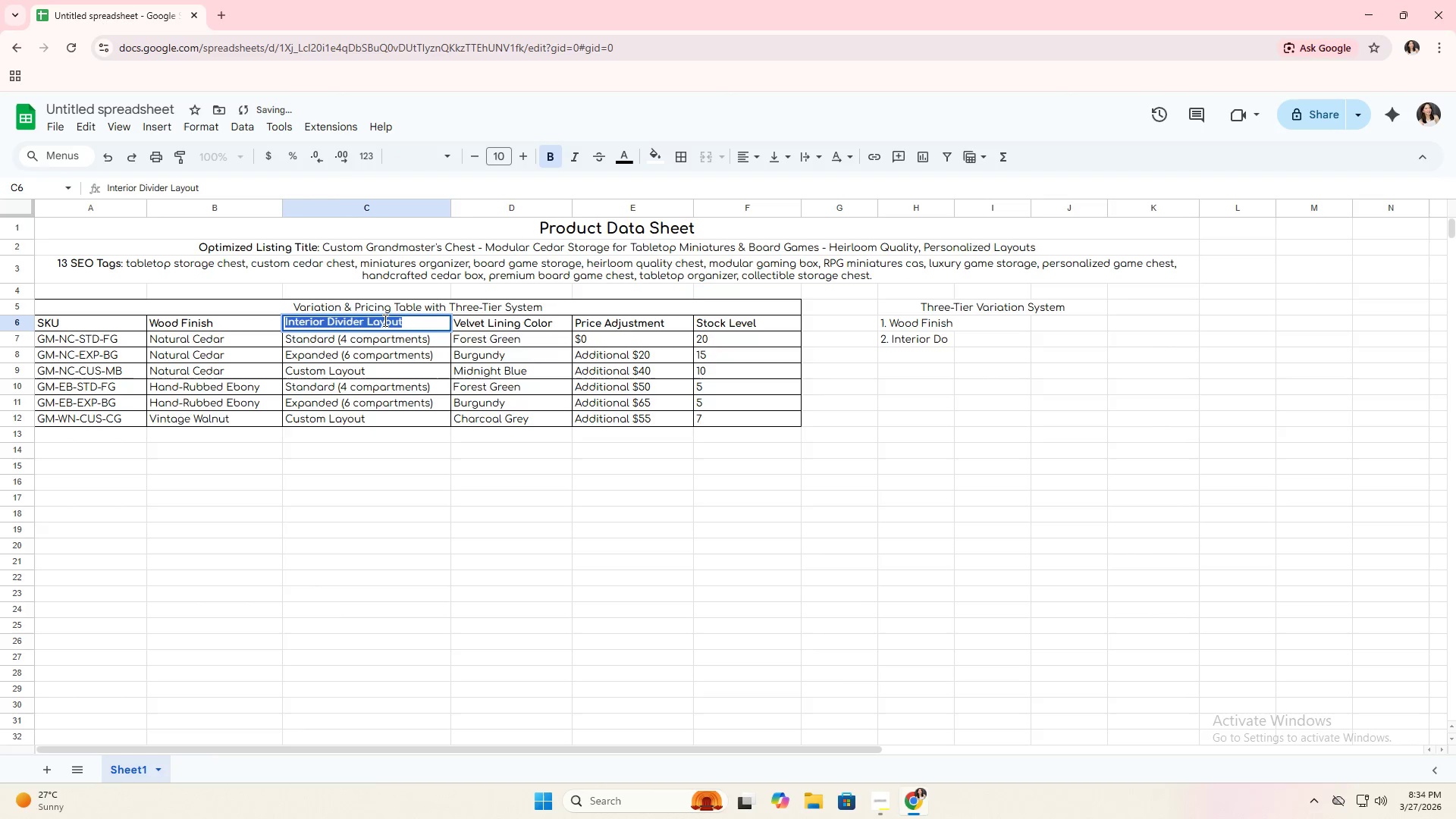 
triple_click([384, 320])
 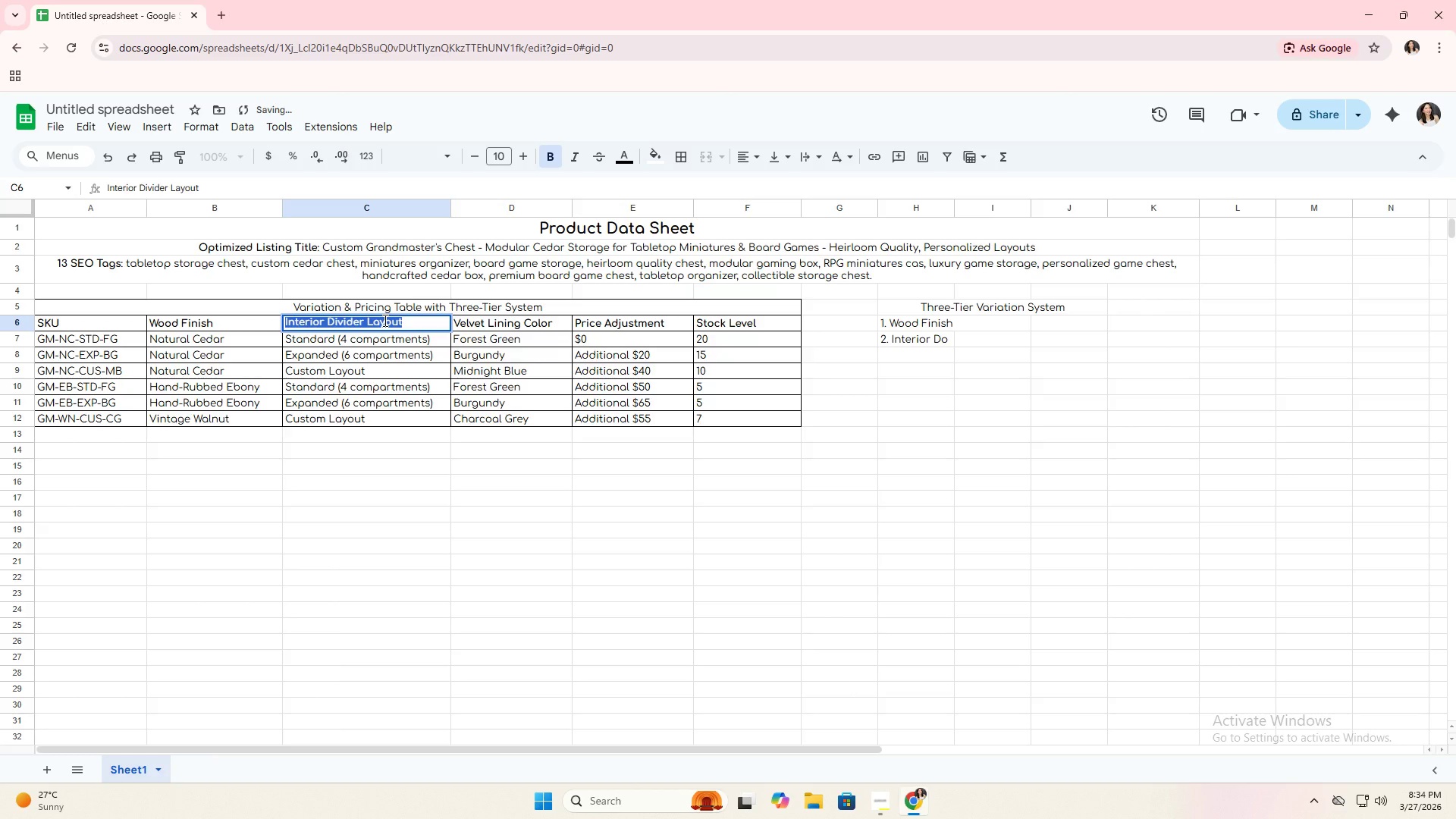 
key(Control+C)
 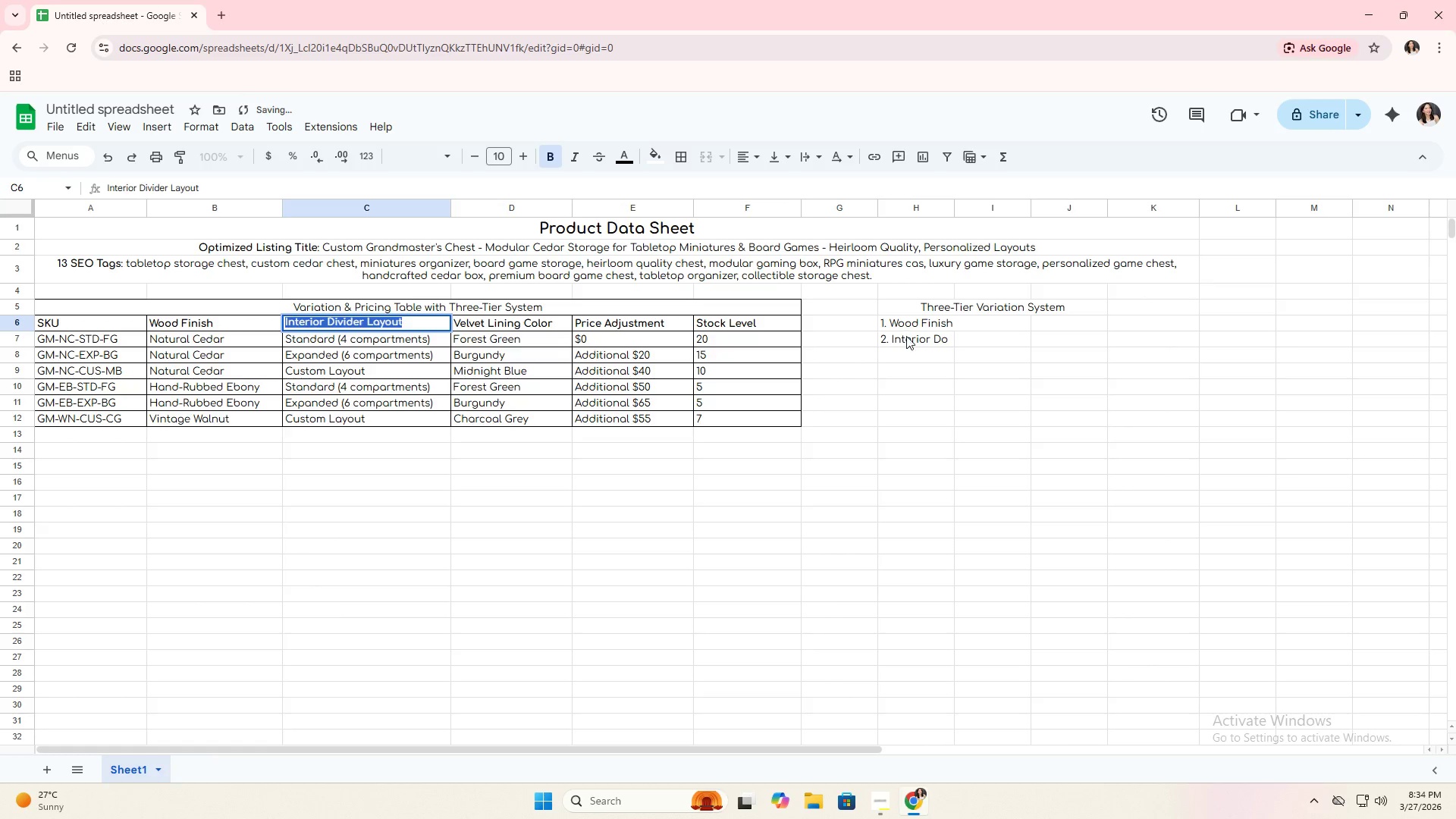 
double_click([909, 337])
 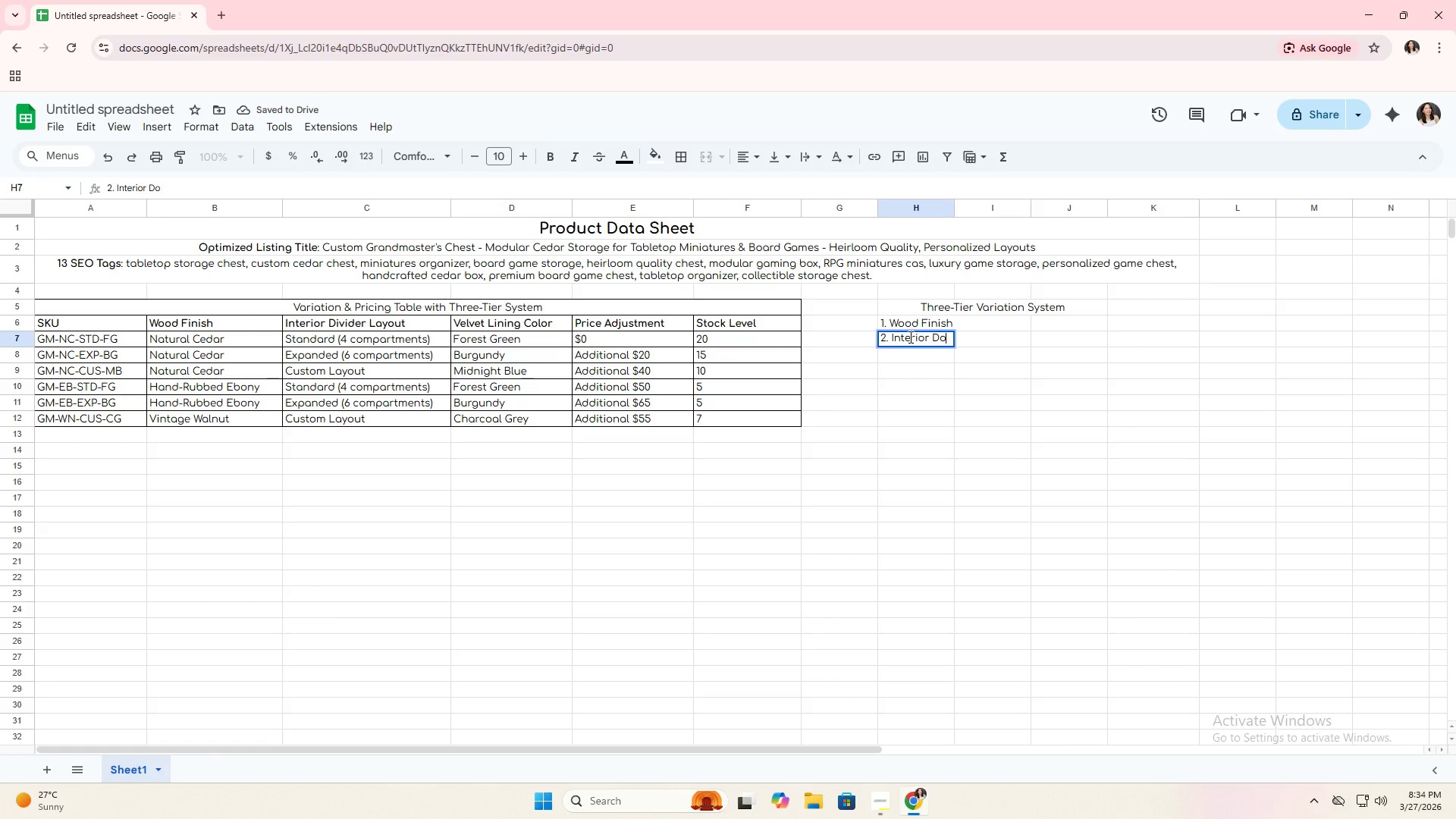 
triple_click([909, 337])
 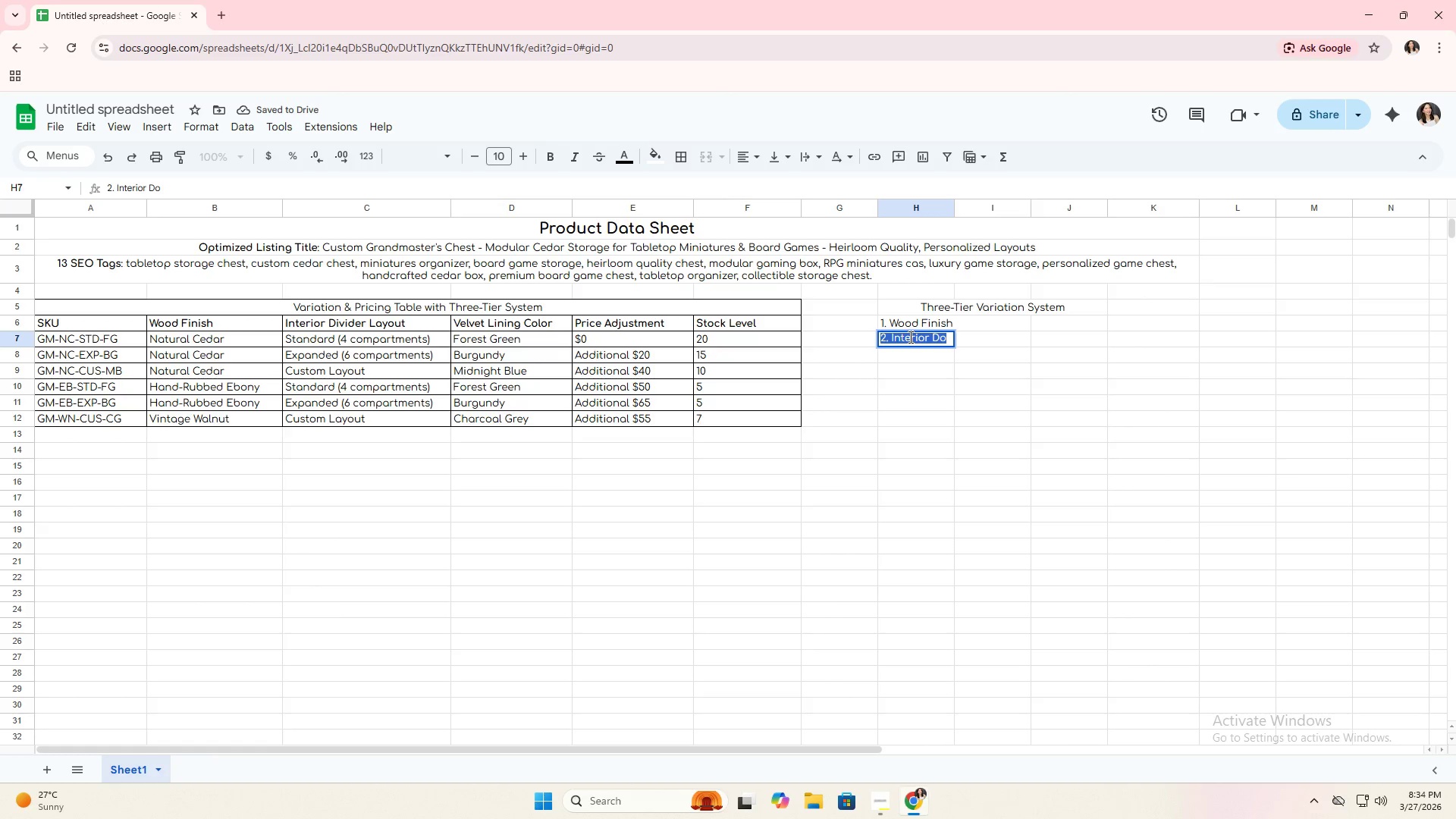 
triple_click([909, 337])
 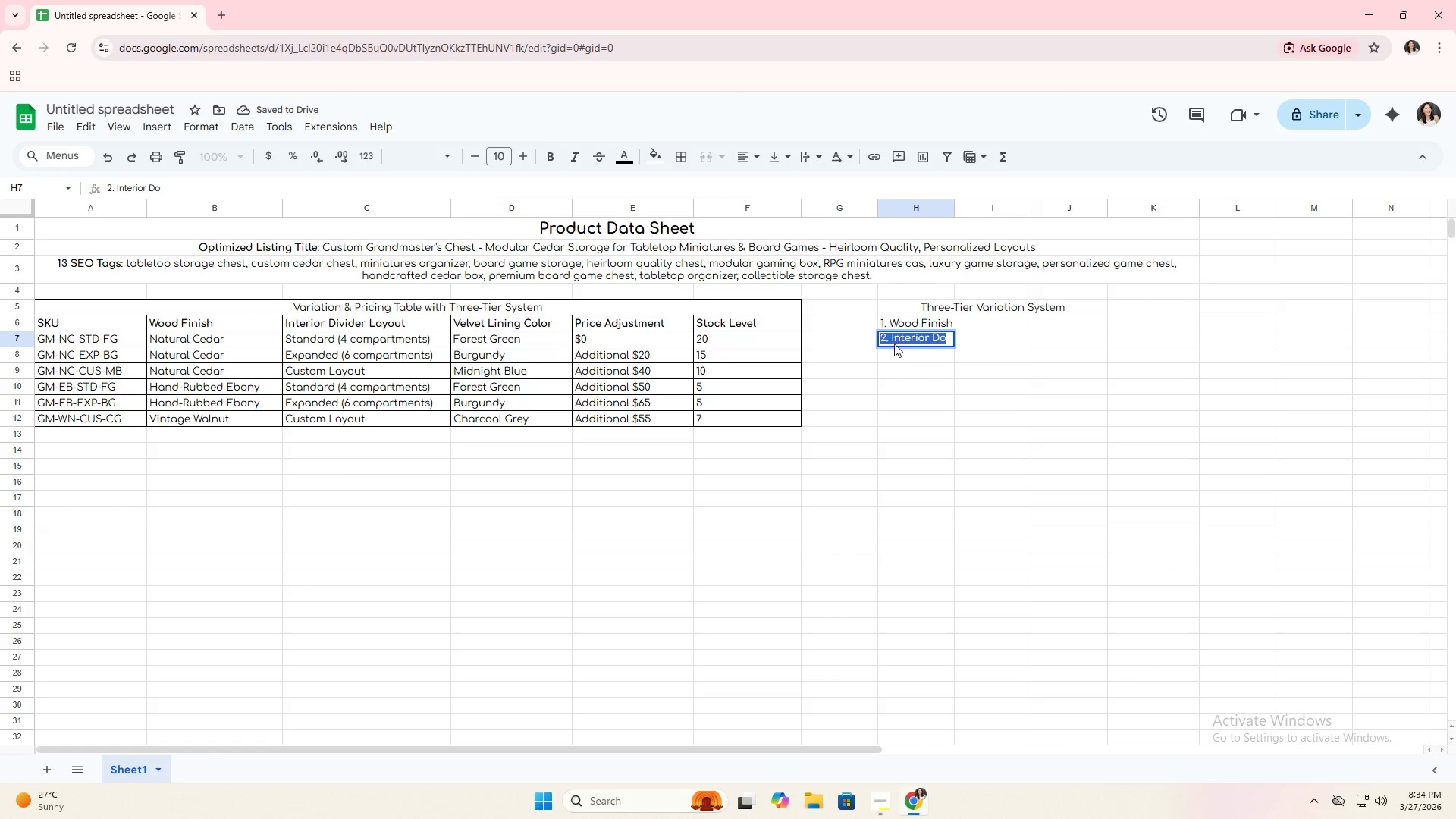 
triple_click([894, 344])
 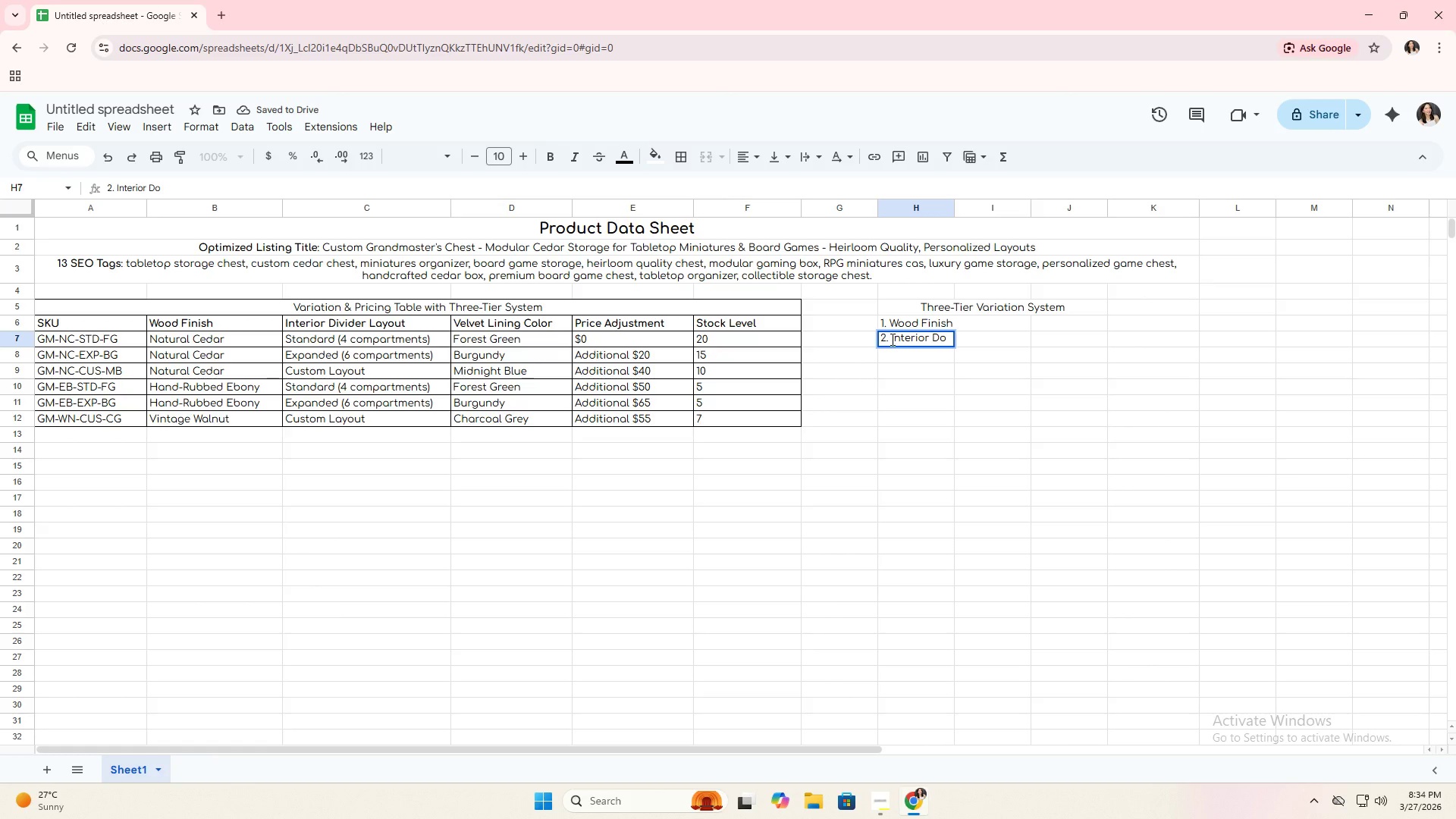 
left_click_drag(start_coordinate=[891, 339], to_coordinate=[974, 337])
 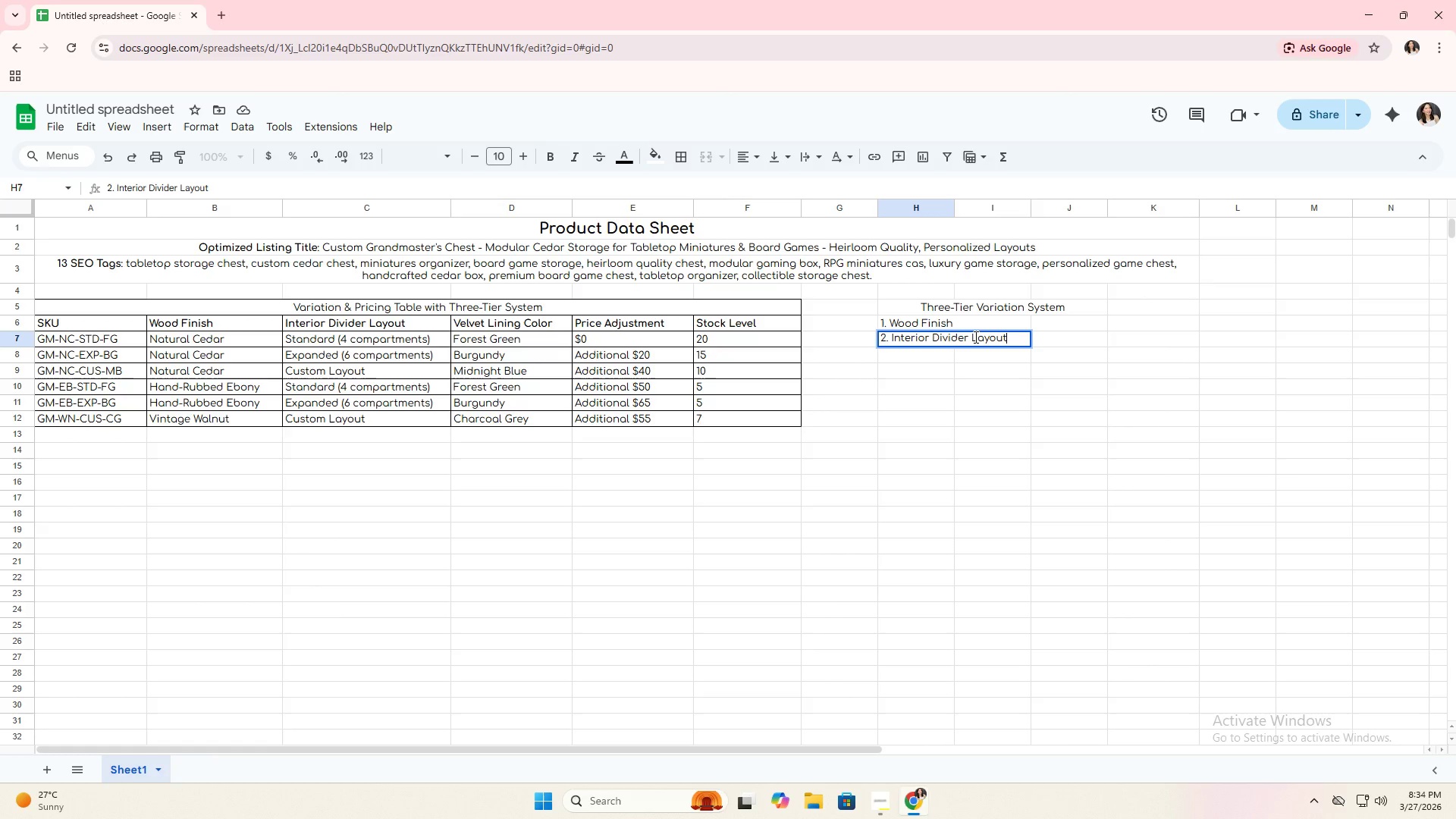 
key(Control+V)
 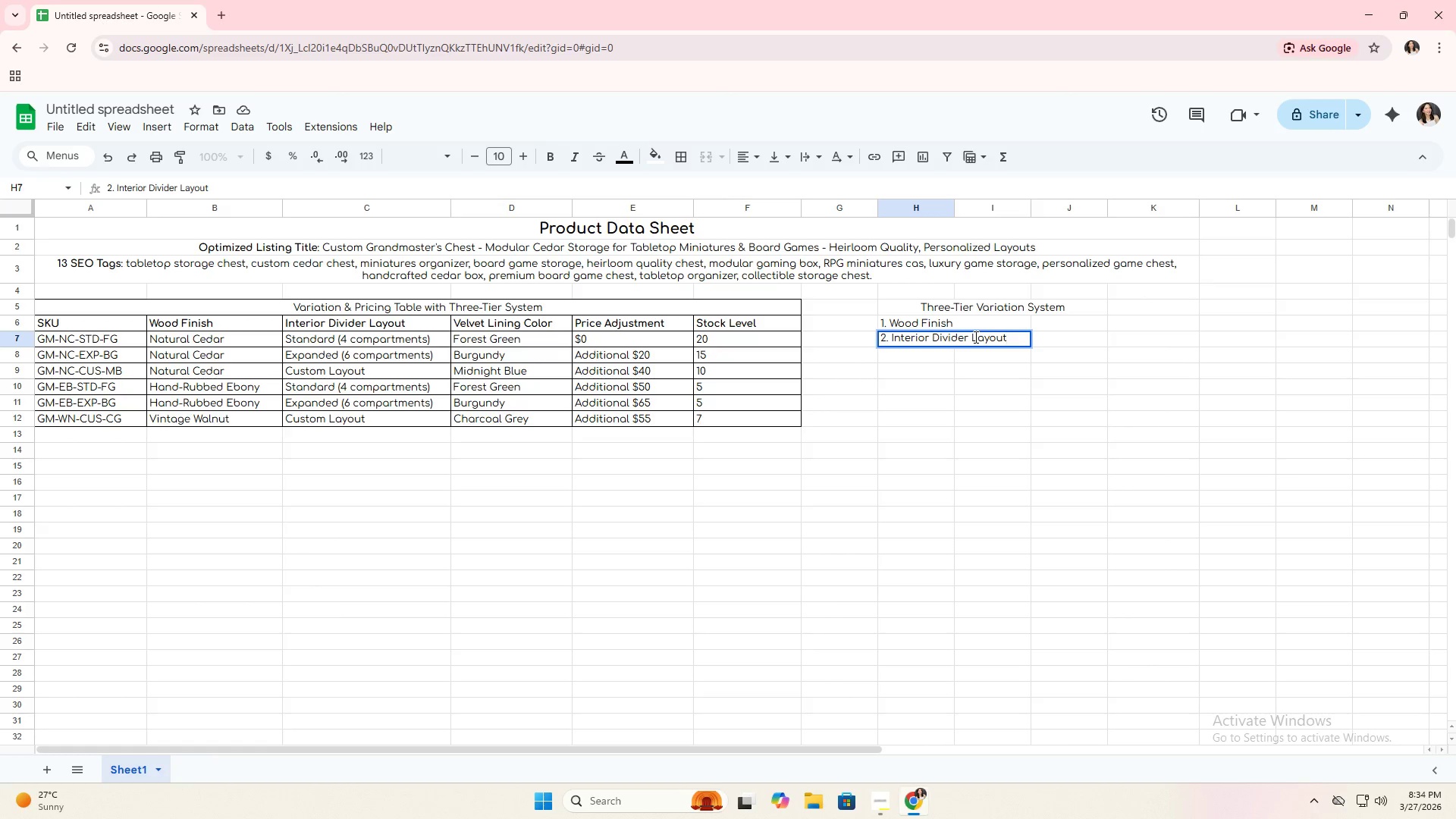 
key(Enter)
 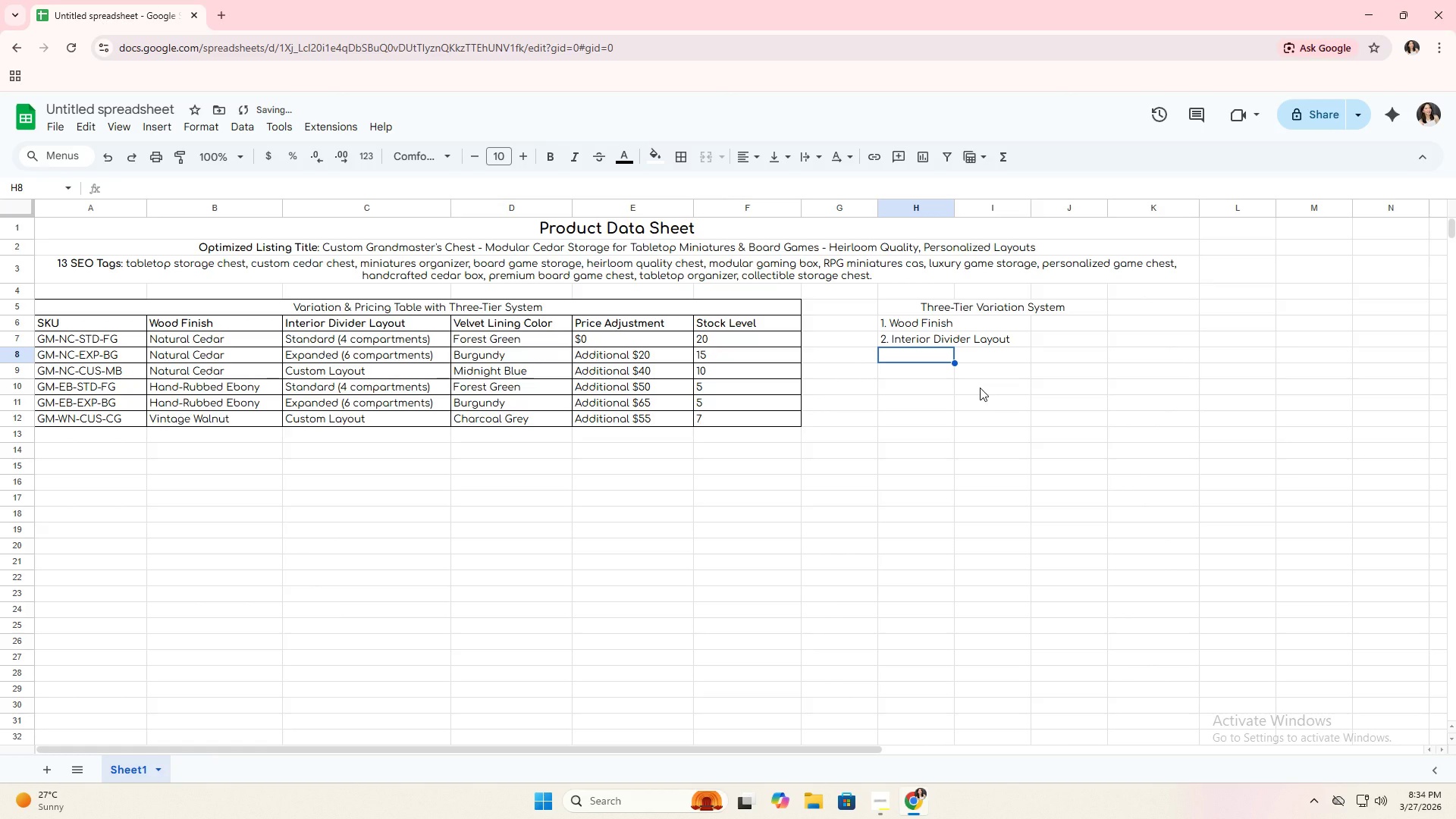 
key(3)
 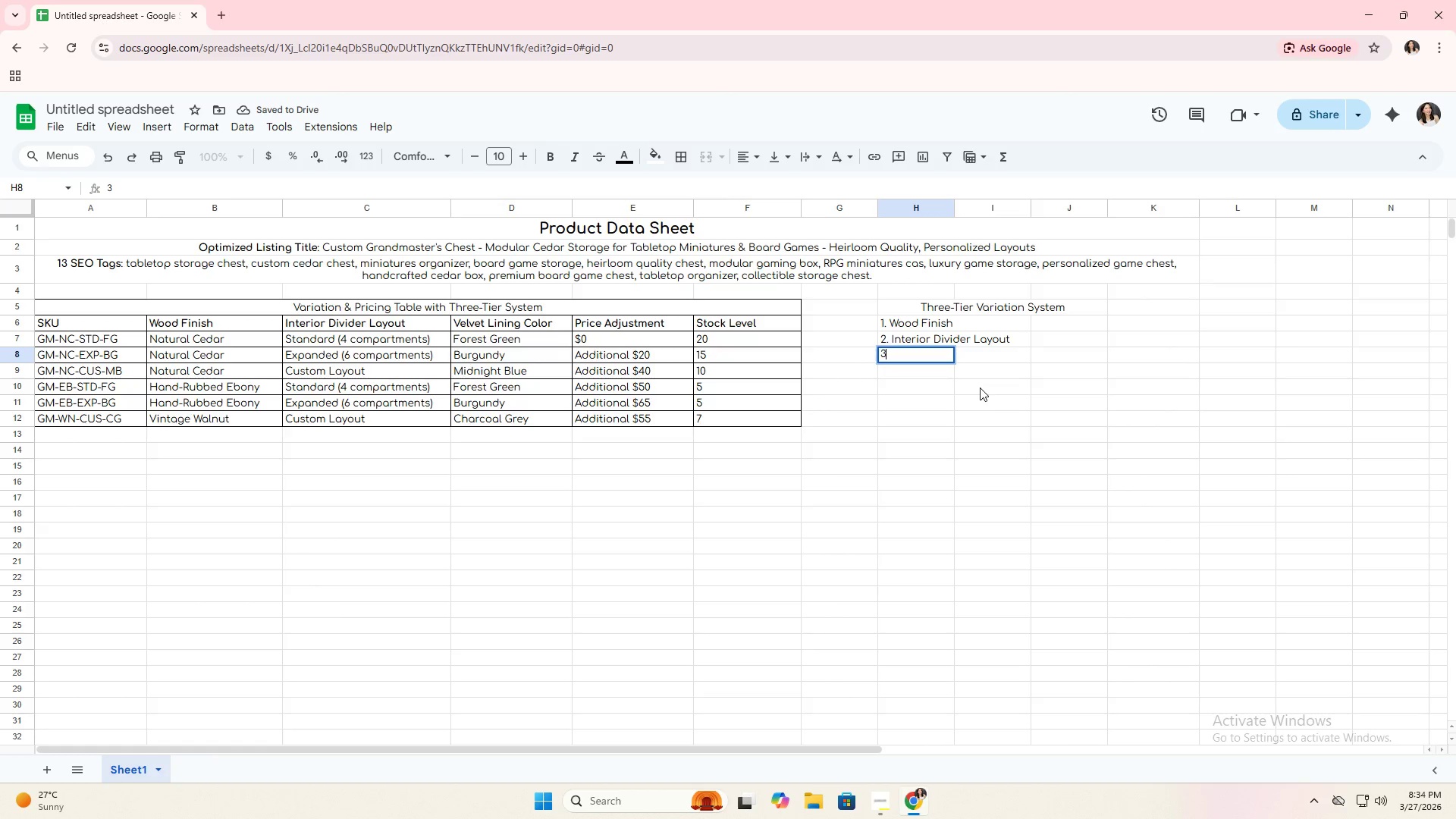 
key(Period)
 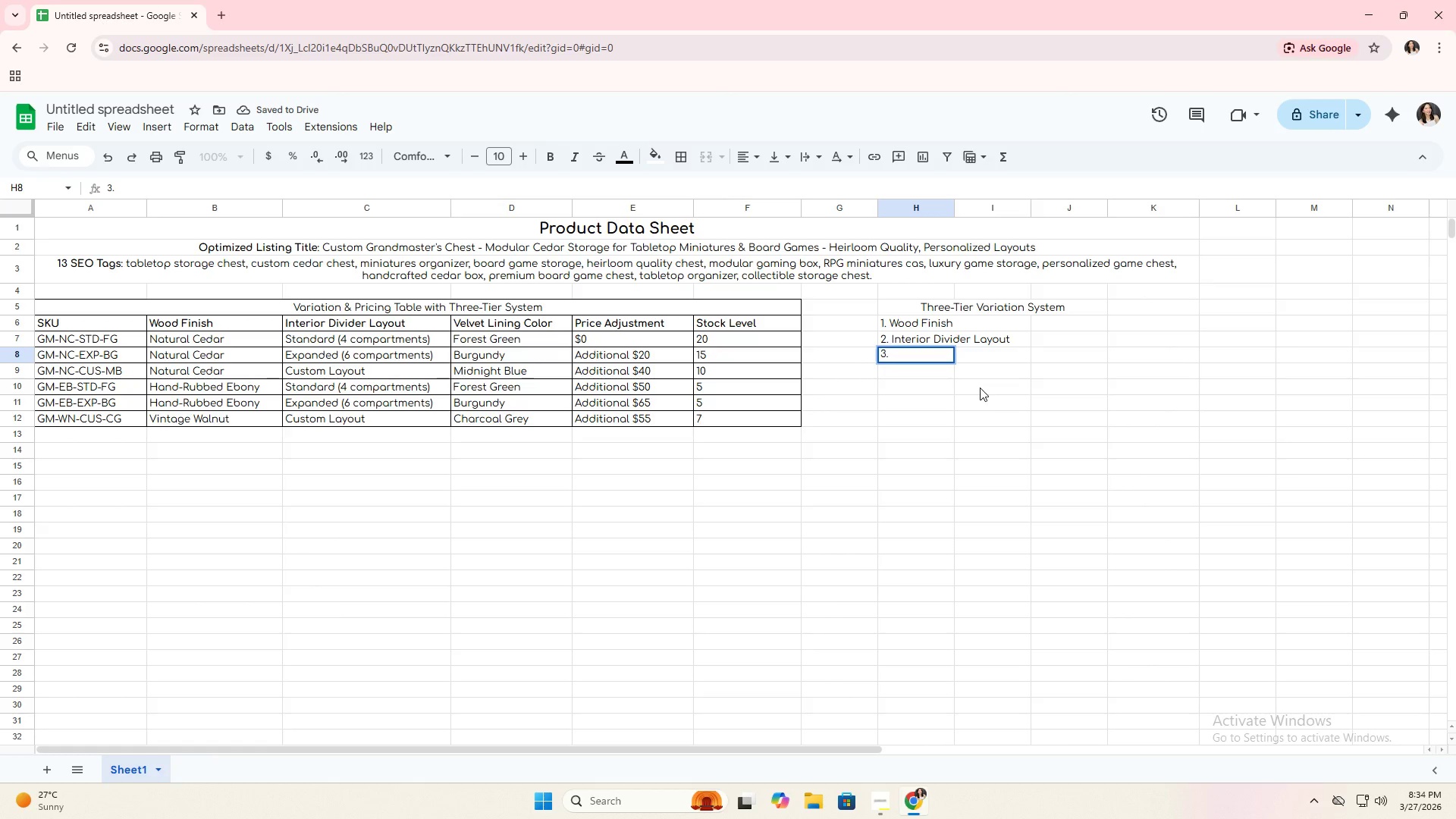 
key(Space)
 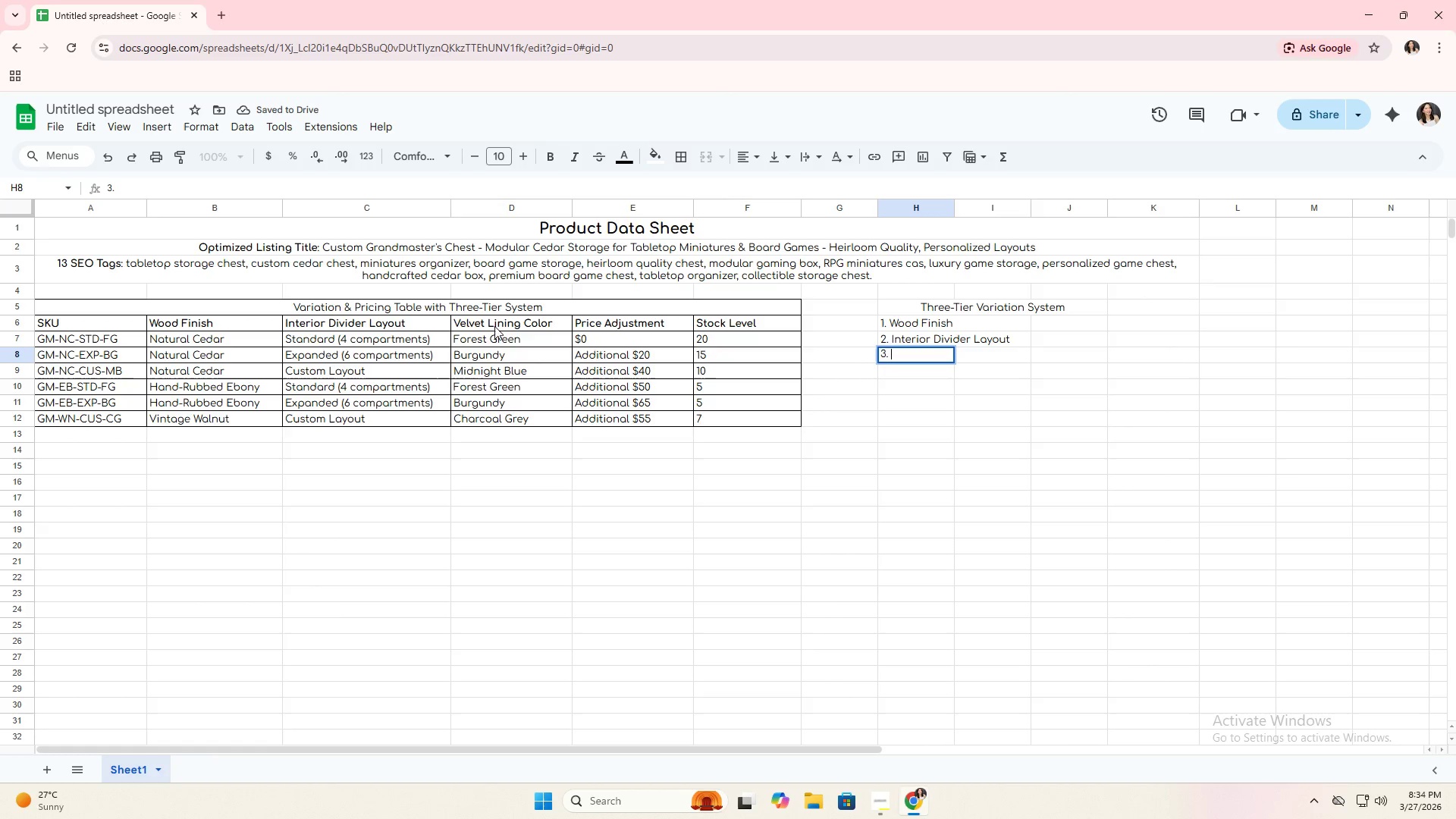 
double_click([497, 325])
 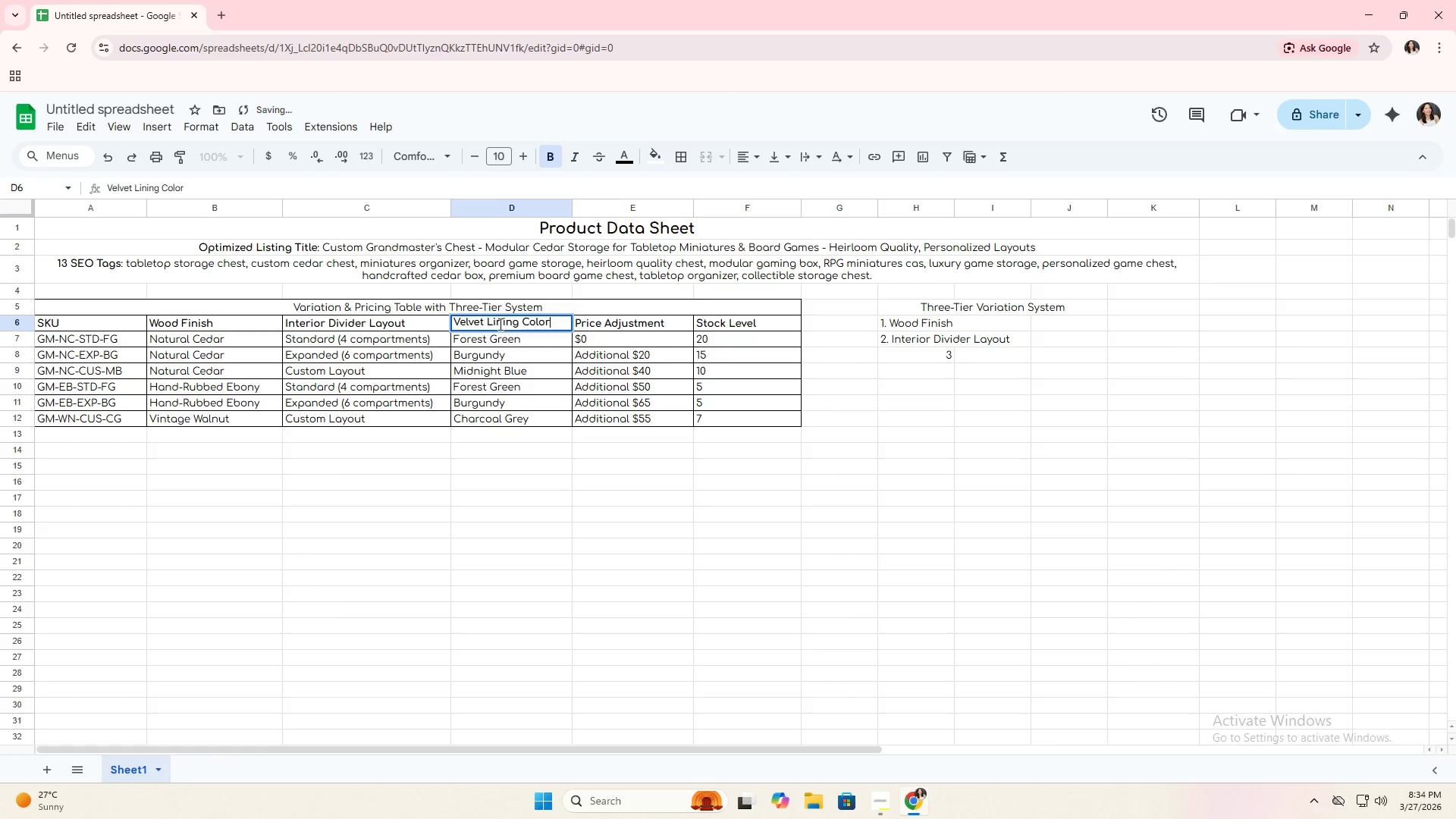 
triple_click([500, 324])
 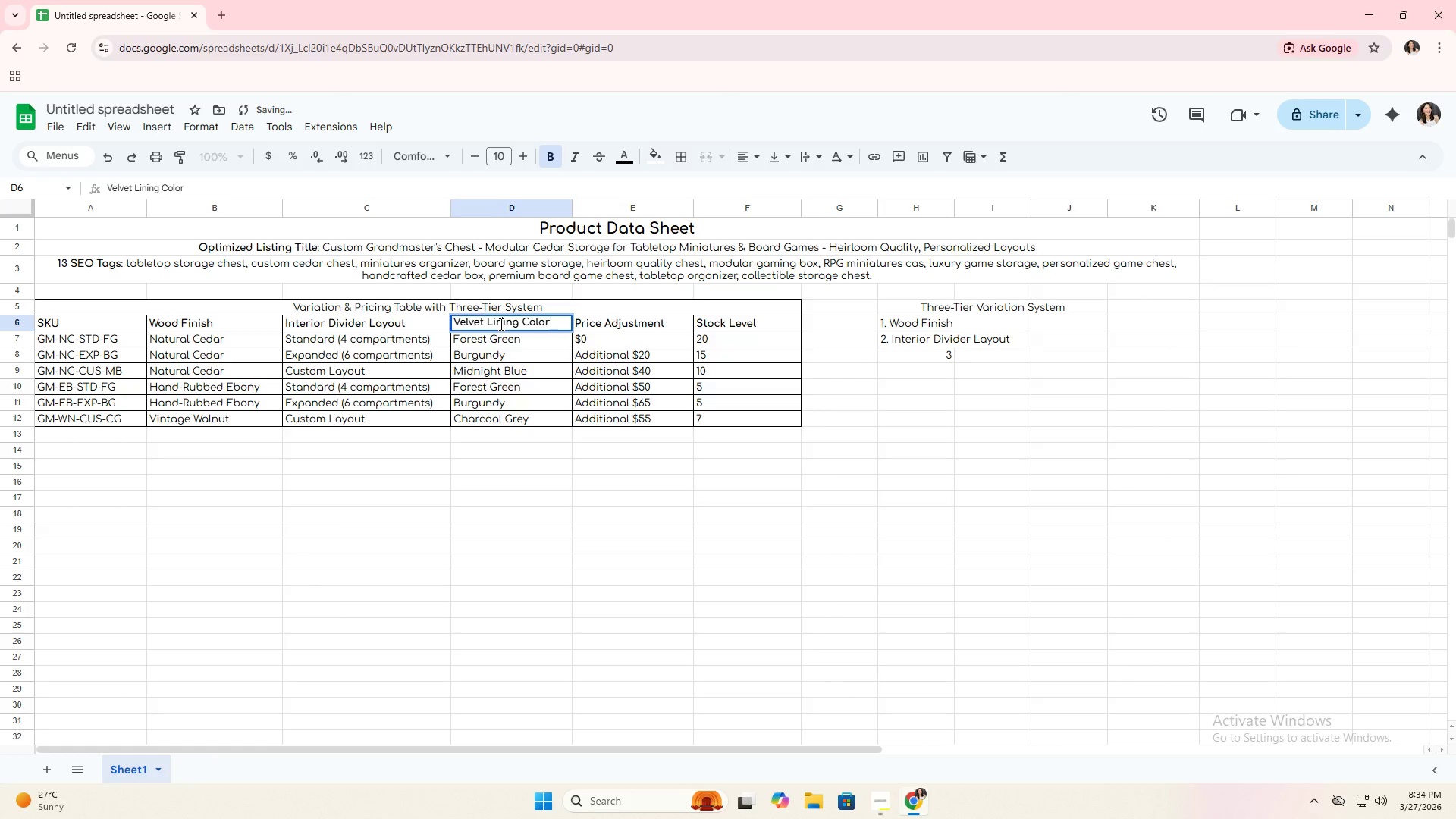 
triple_click([500, 324])
 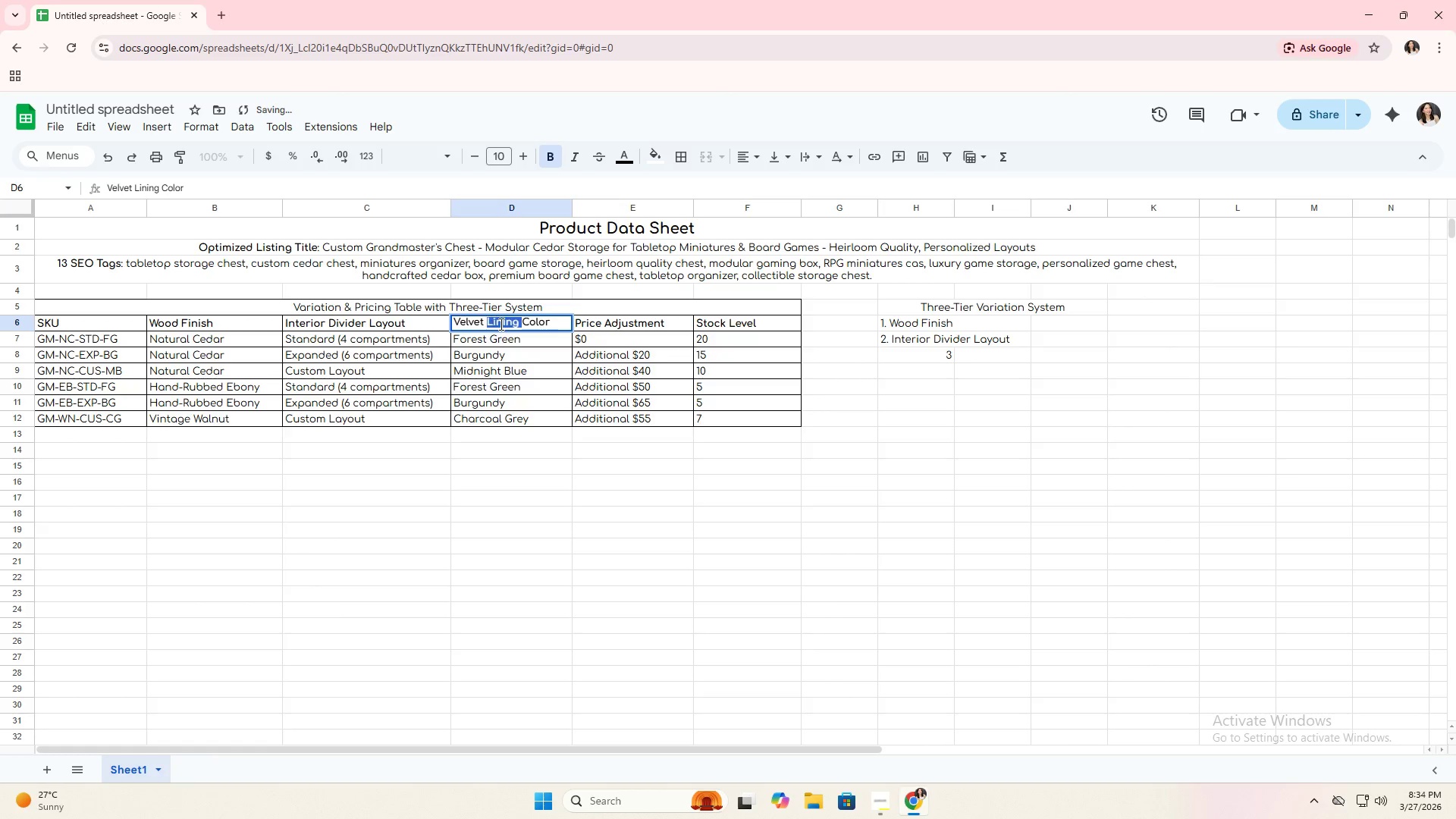 
triple_click([500, 324])
 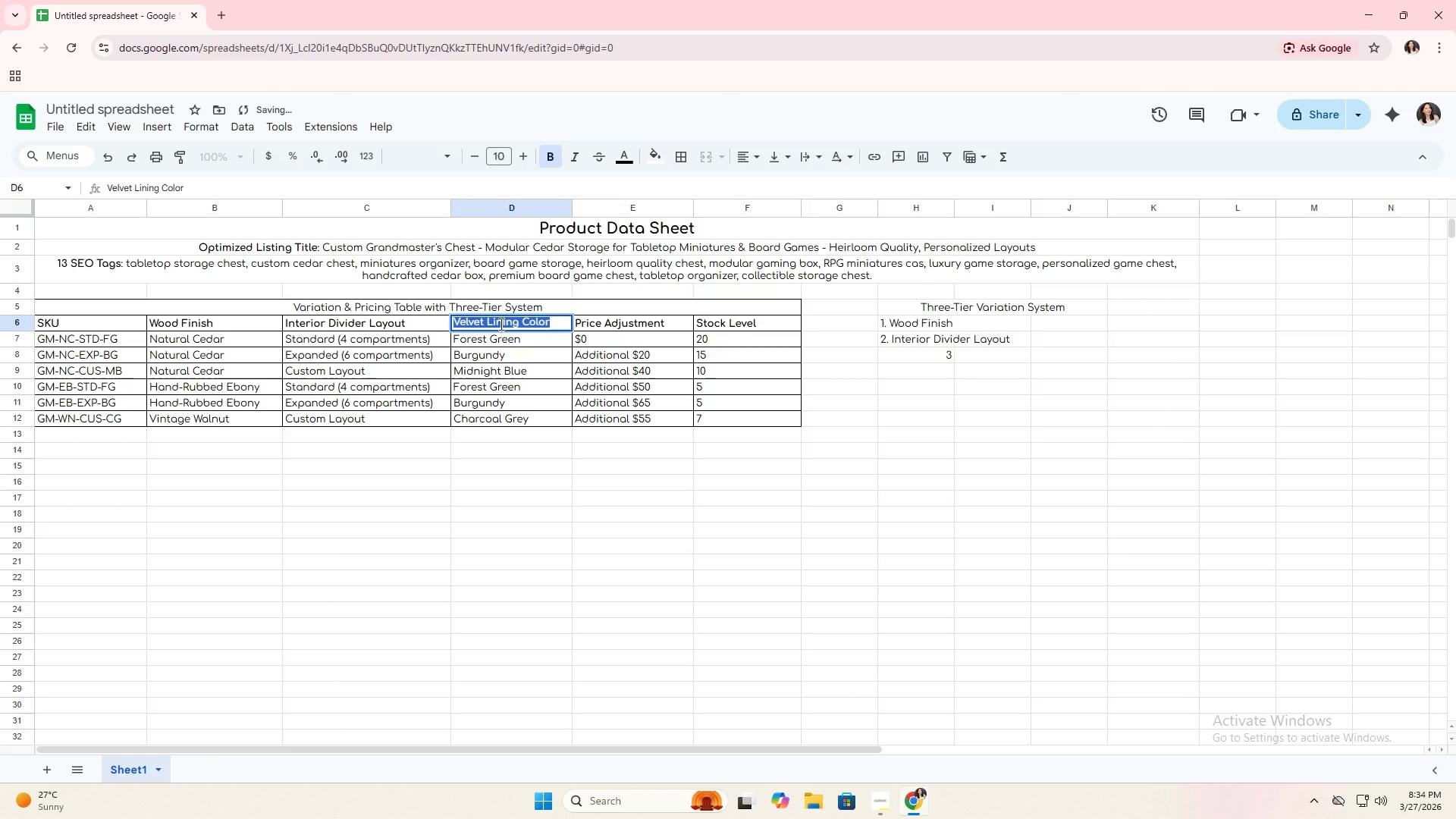 
key(Control+C)
 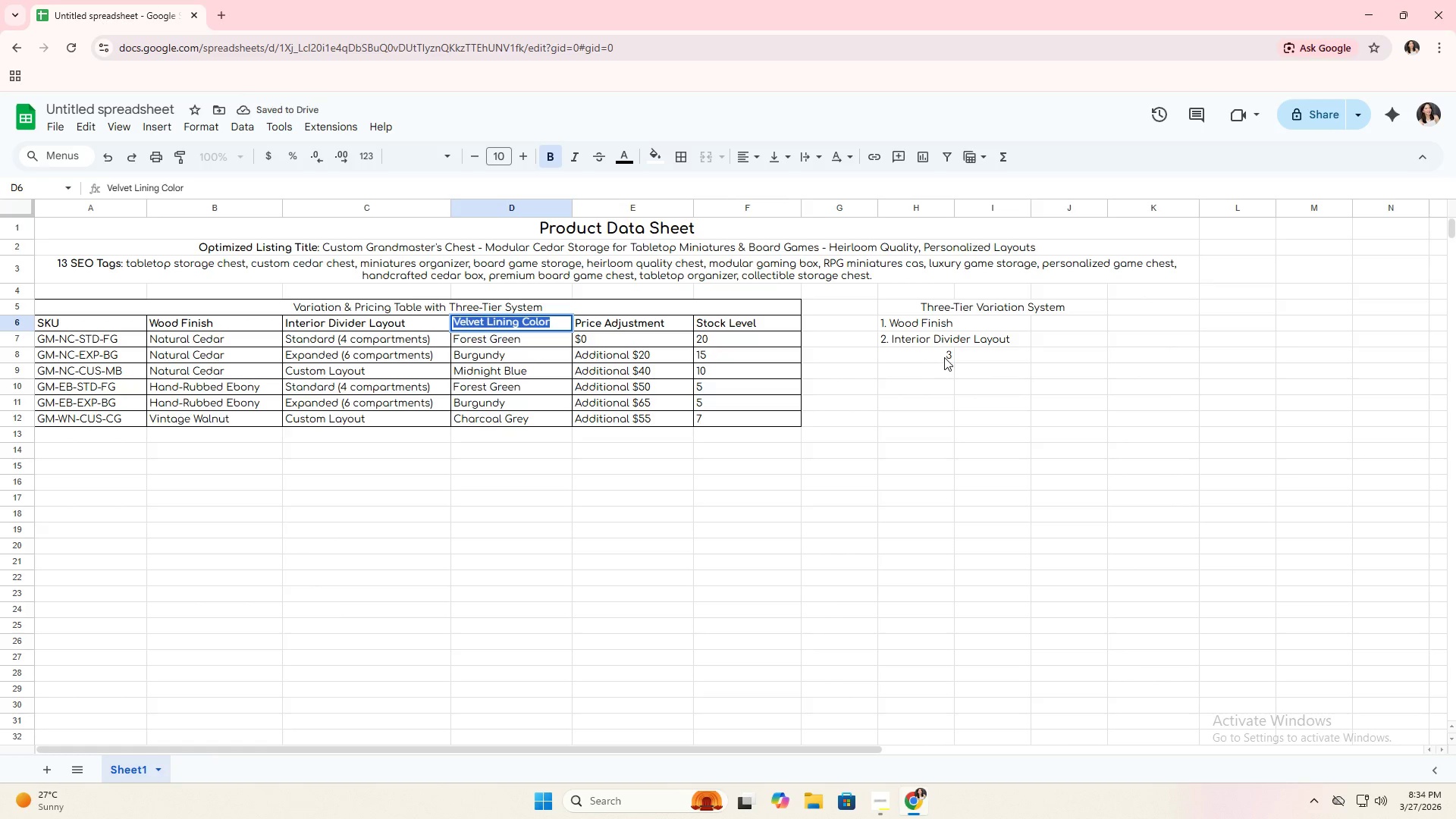 
double_click([944, 357])
 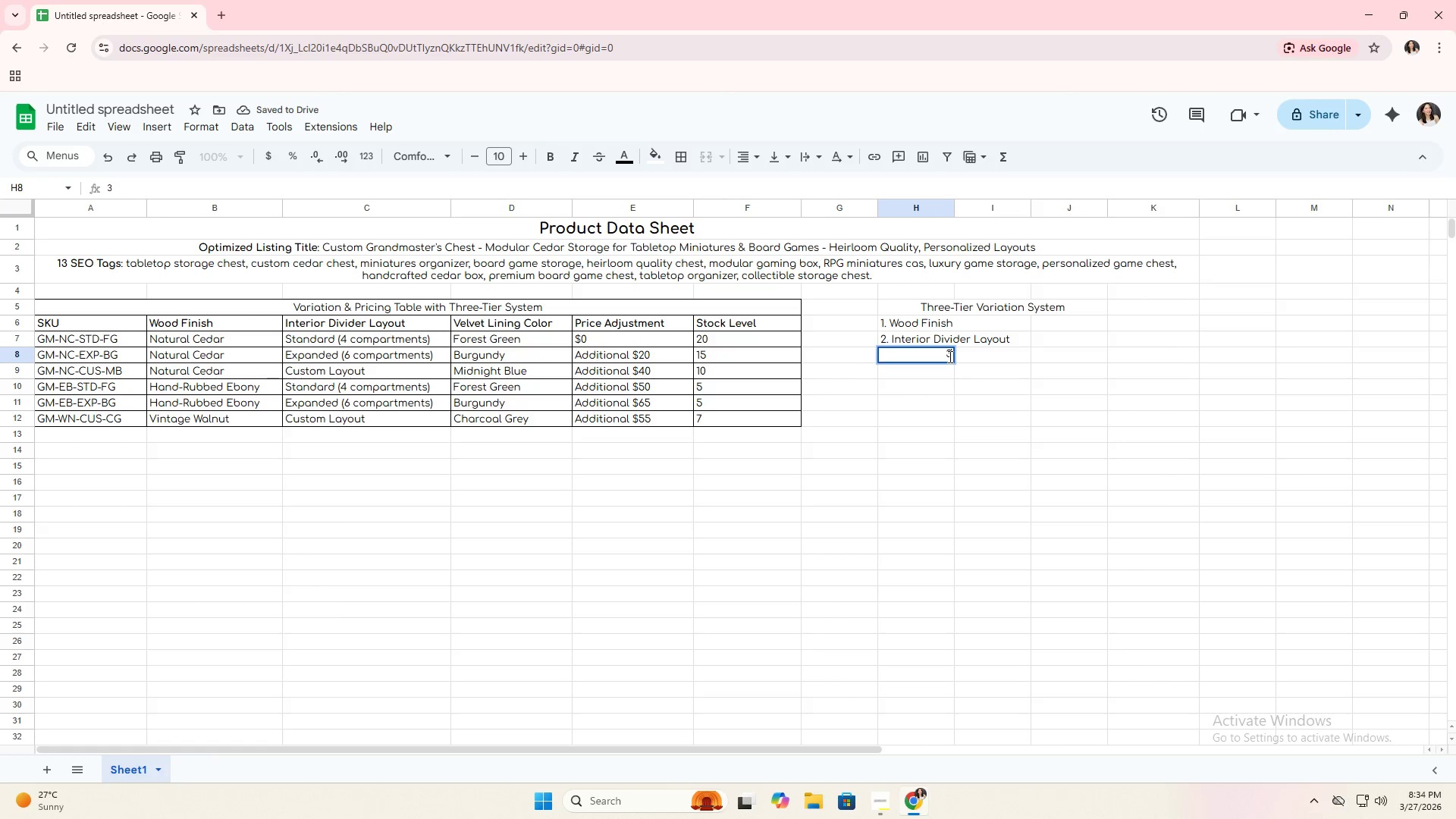 
key(Period)
 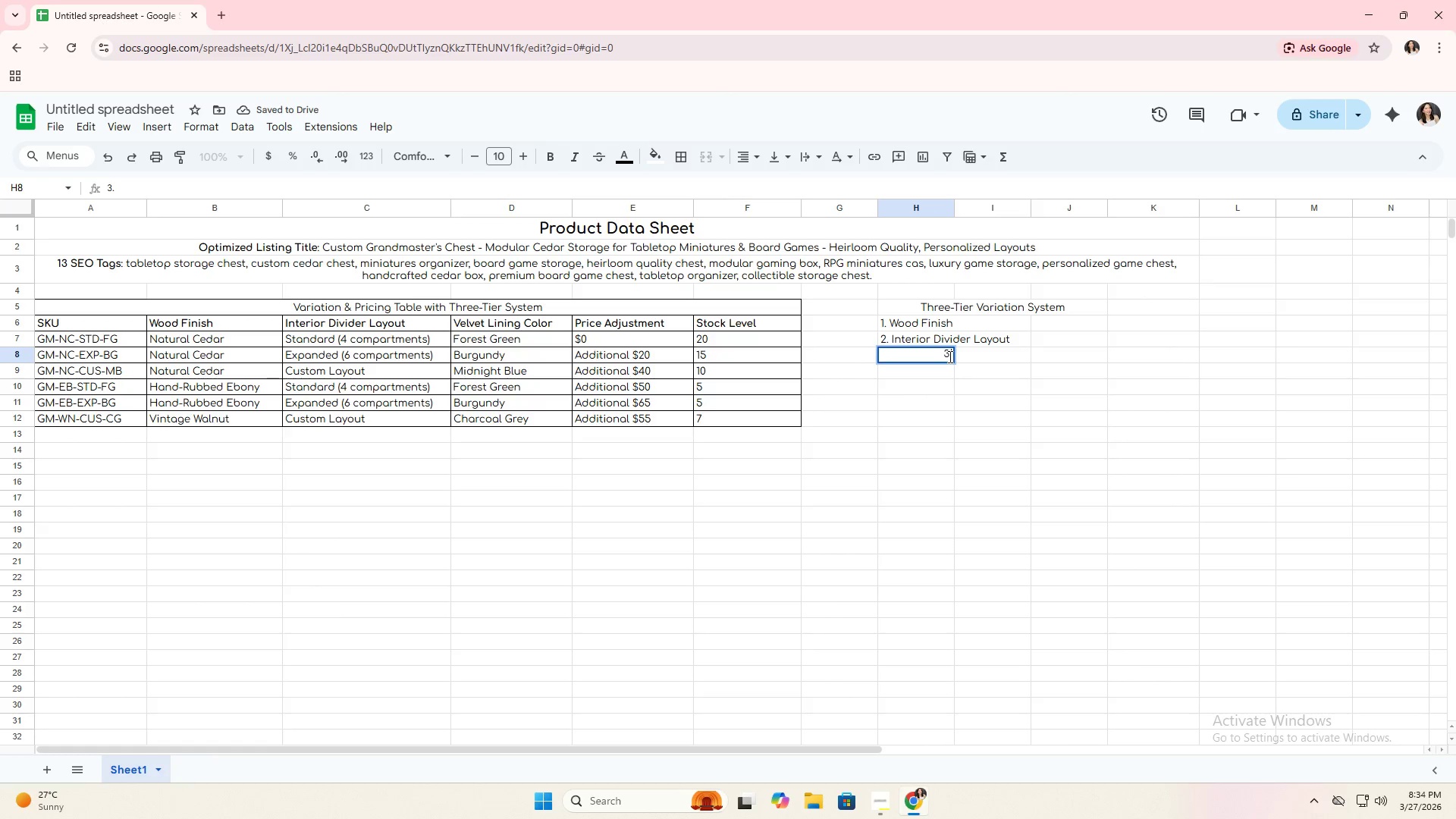 
key(Space)
 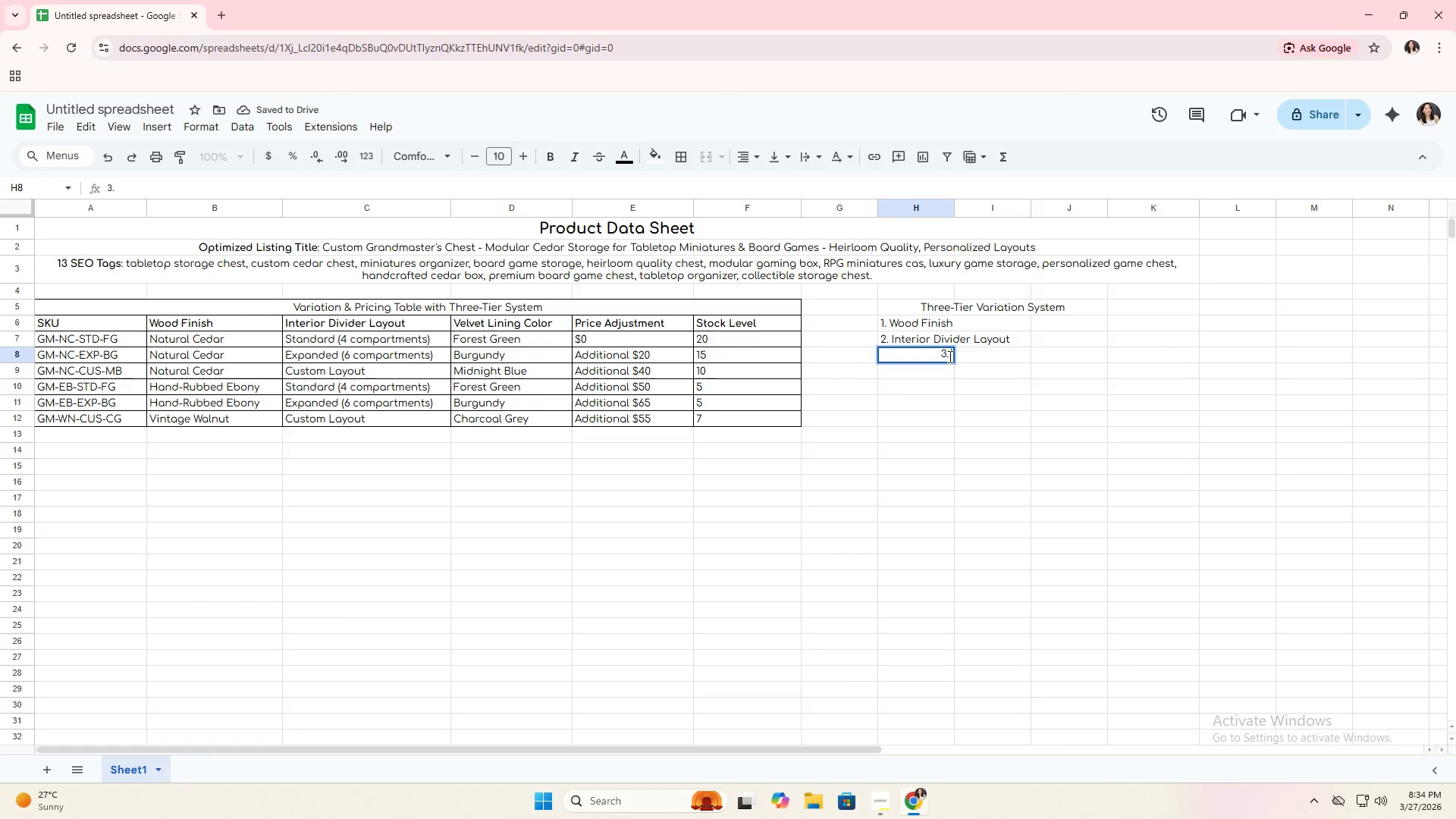 
key(Control+ControlLeft)
 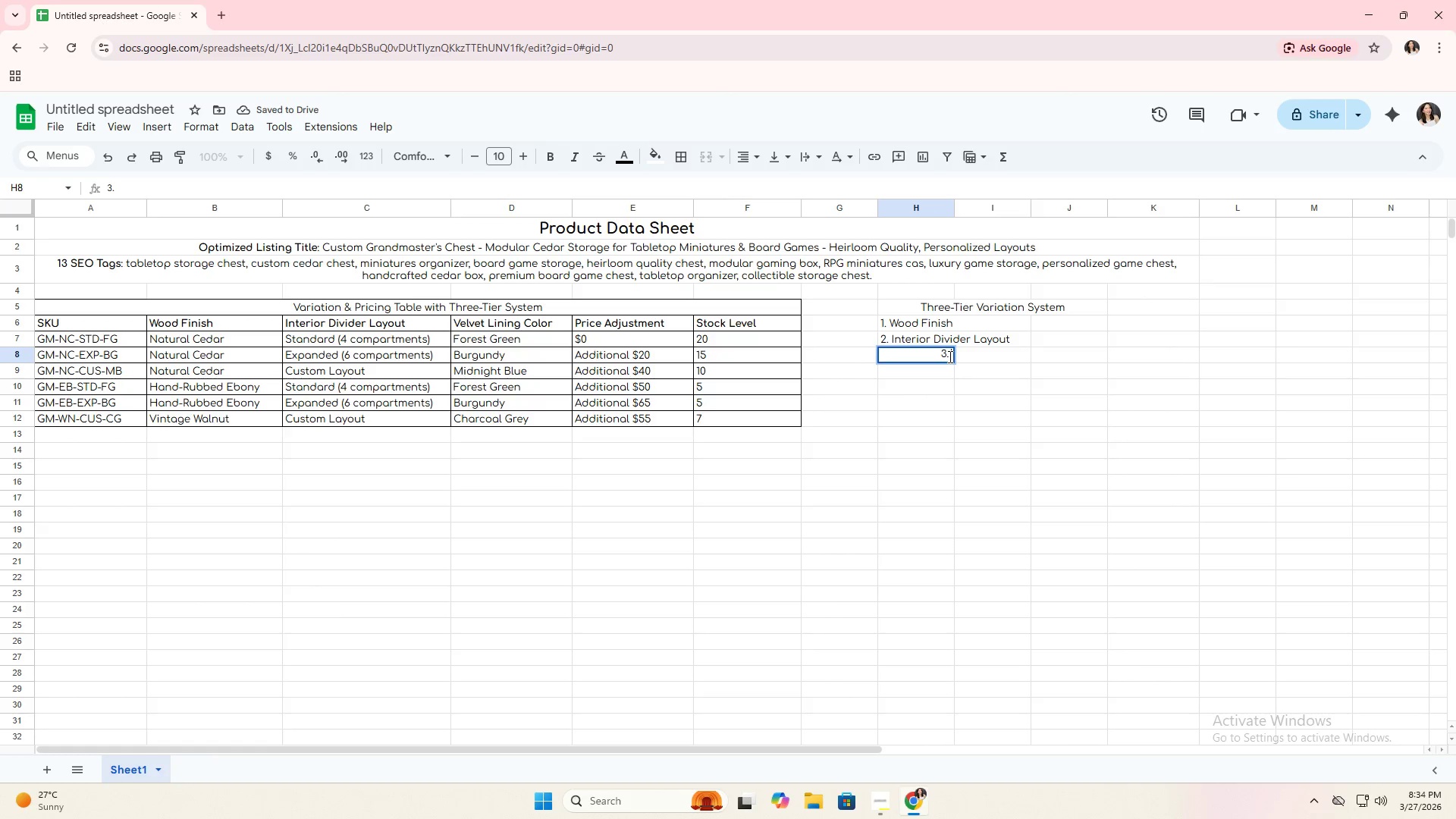 
key(Control+V)
 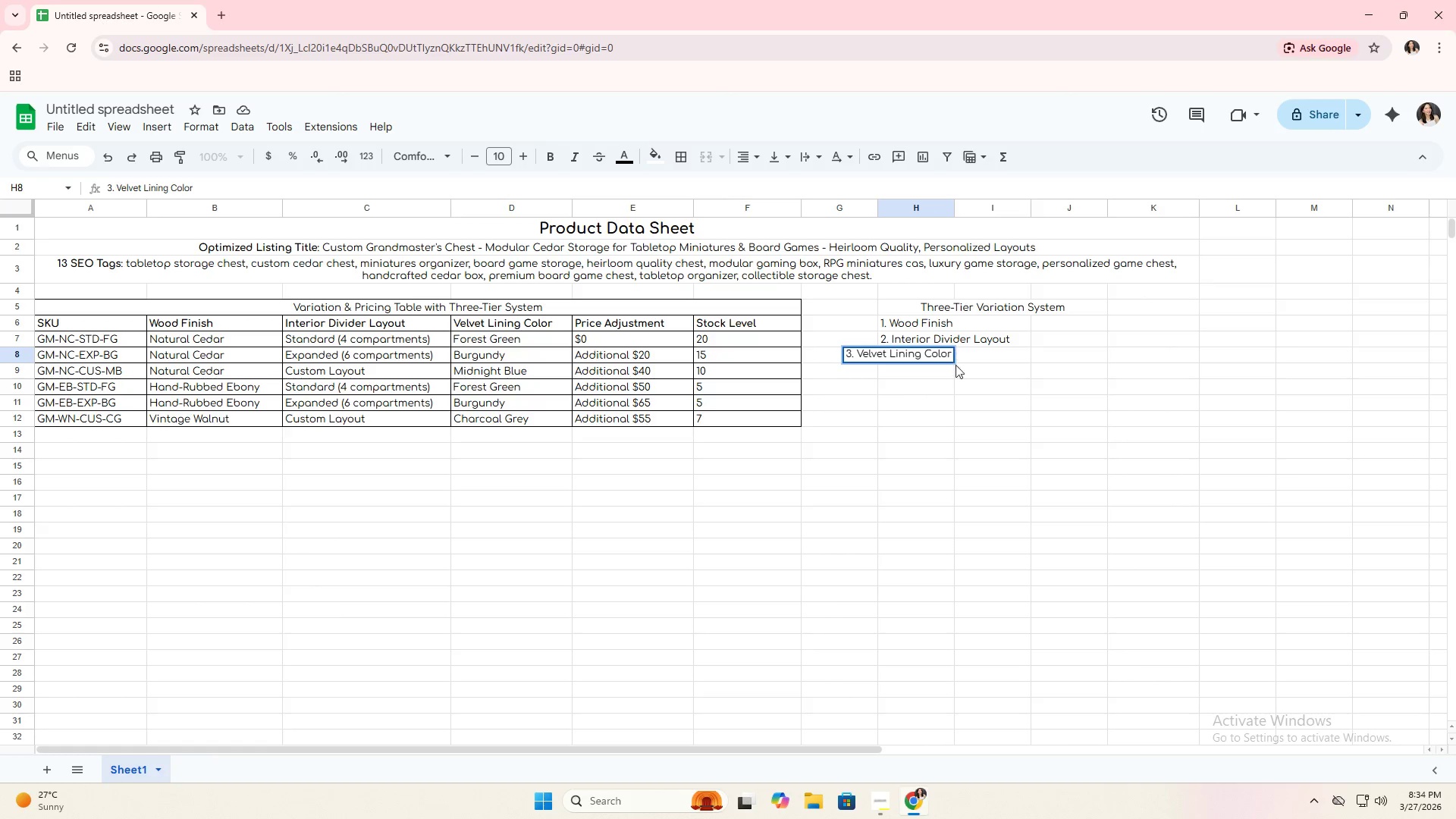 
left_click([941, 381])
 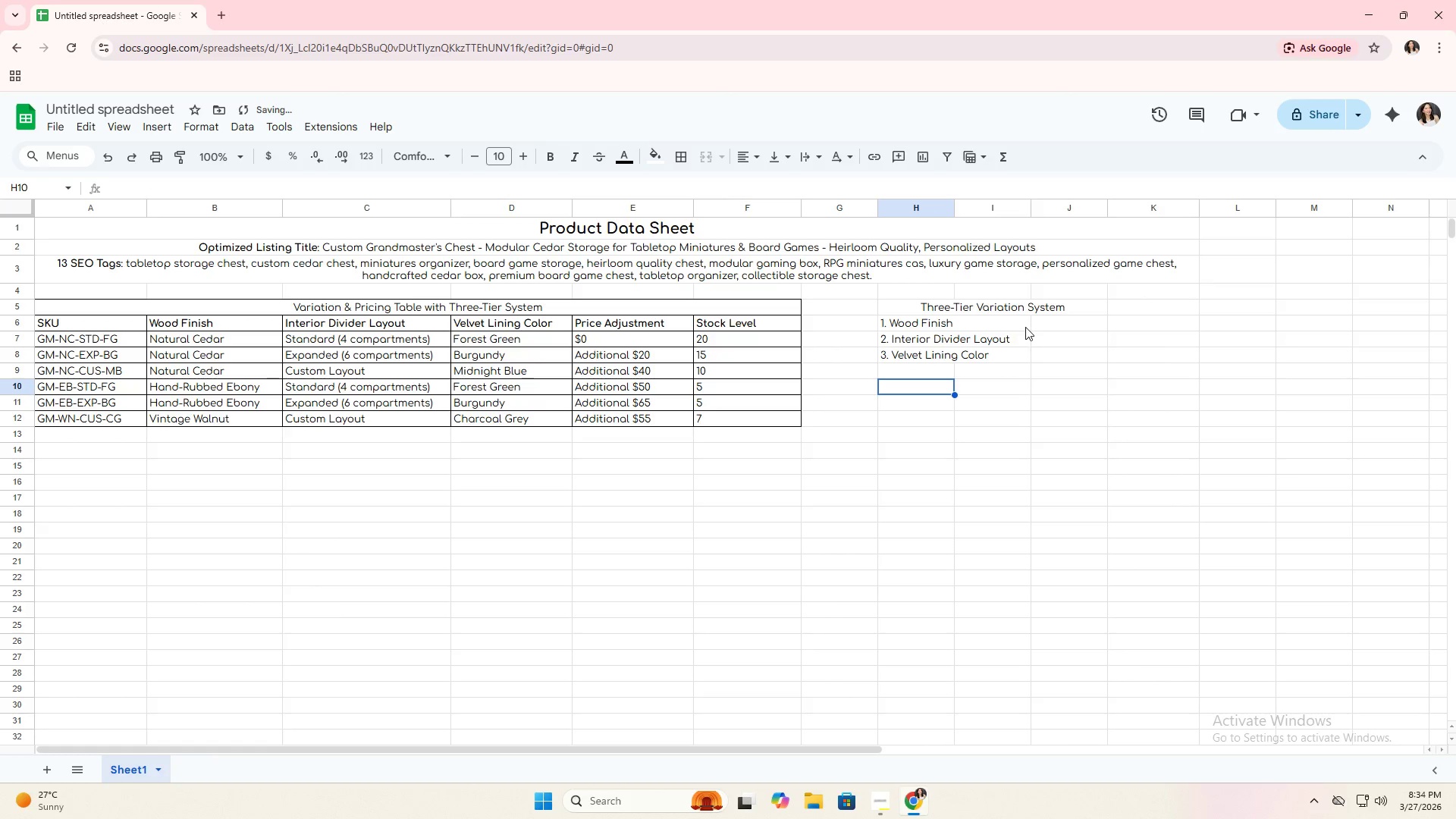 
left_click([1031, 325])
 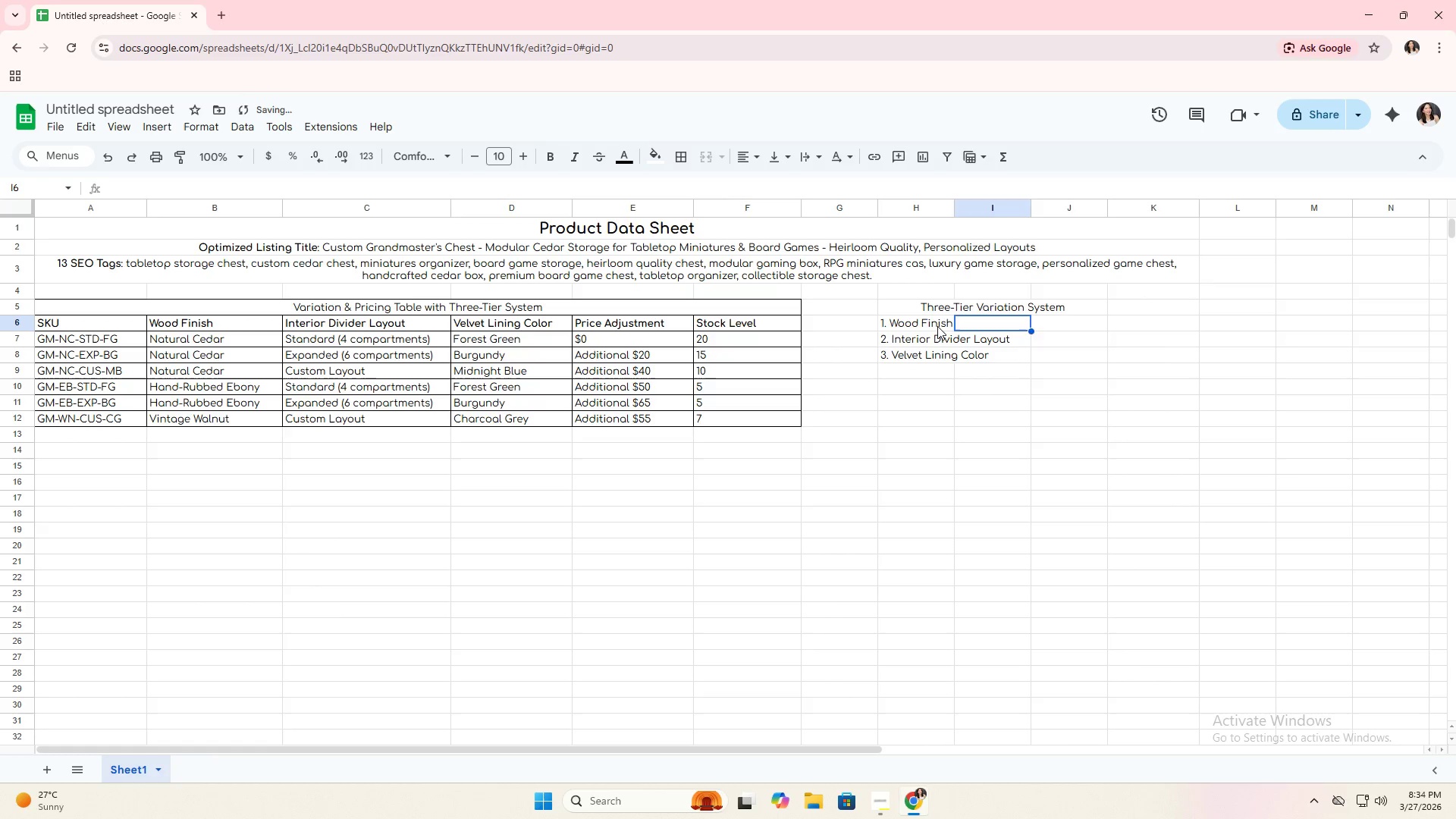 
double_click([934, 325])
 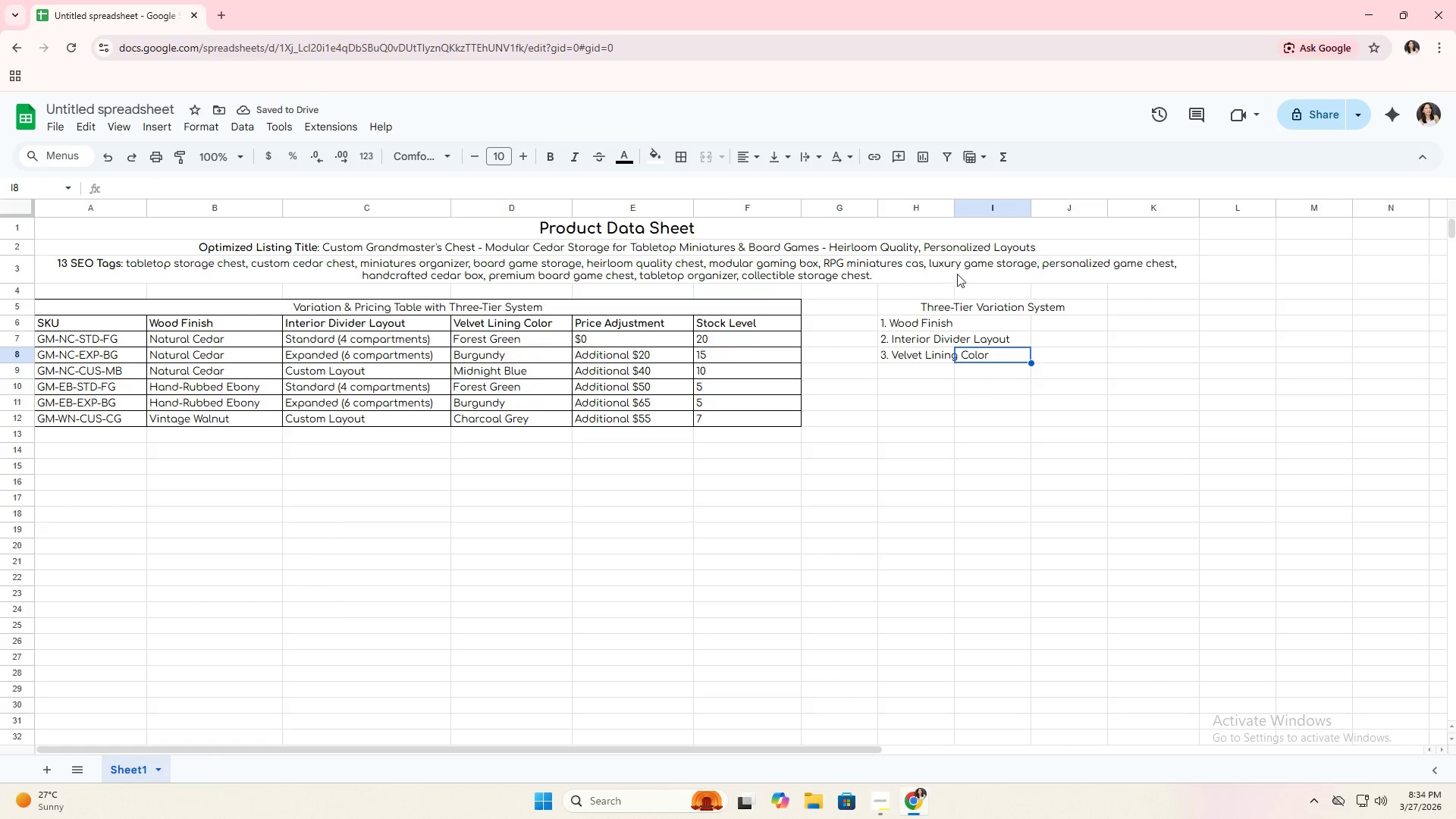 
double_click([956, 213])
 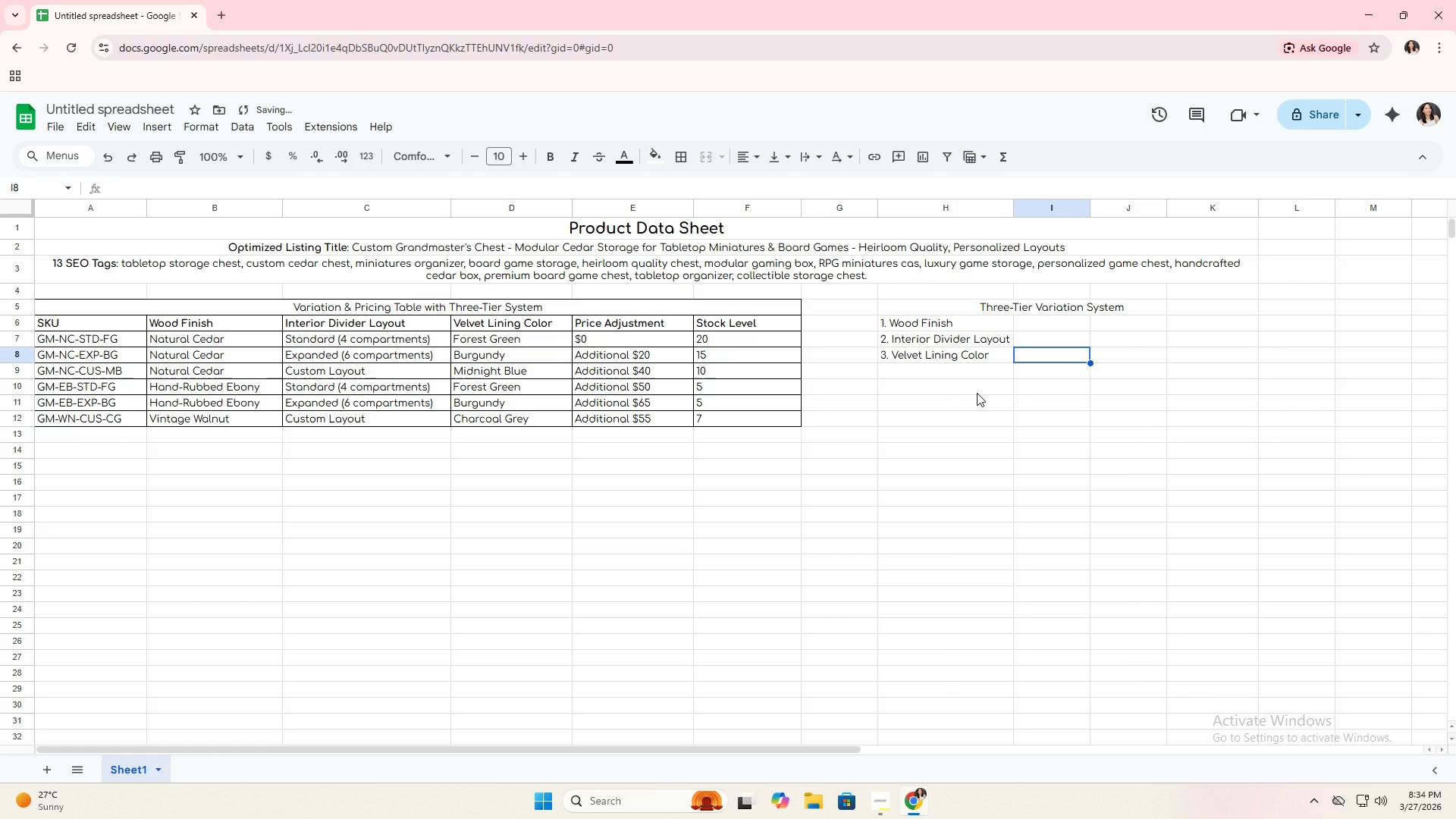 
left_click([977, 393])
 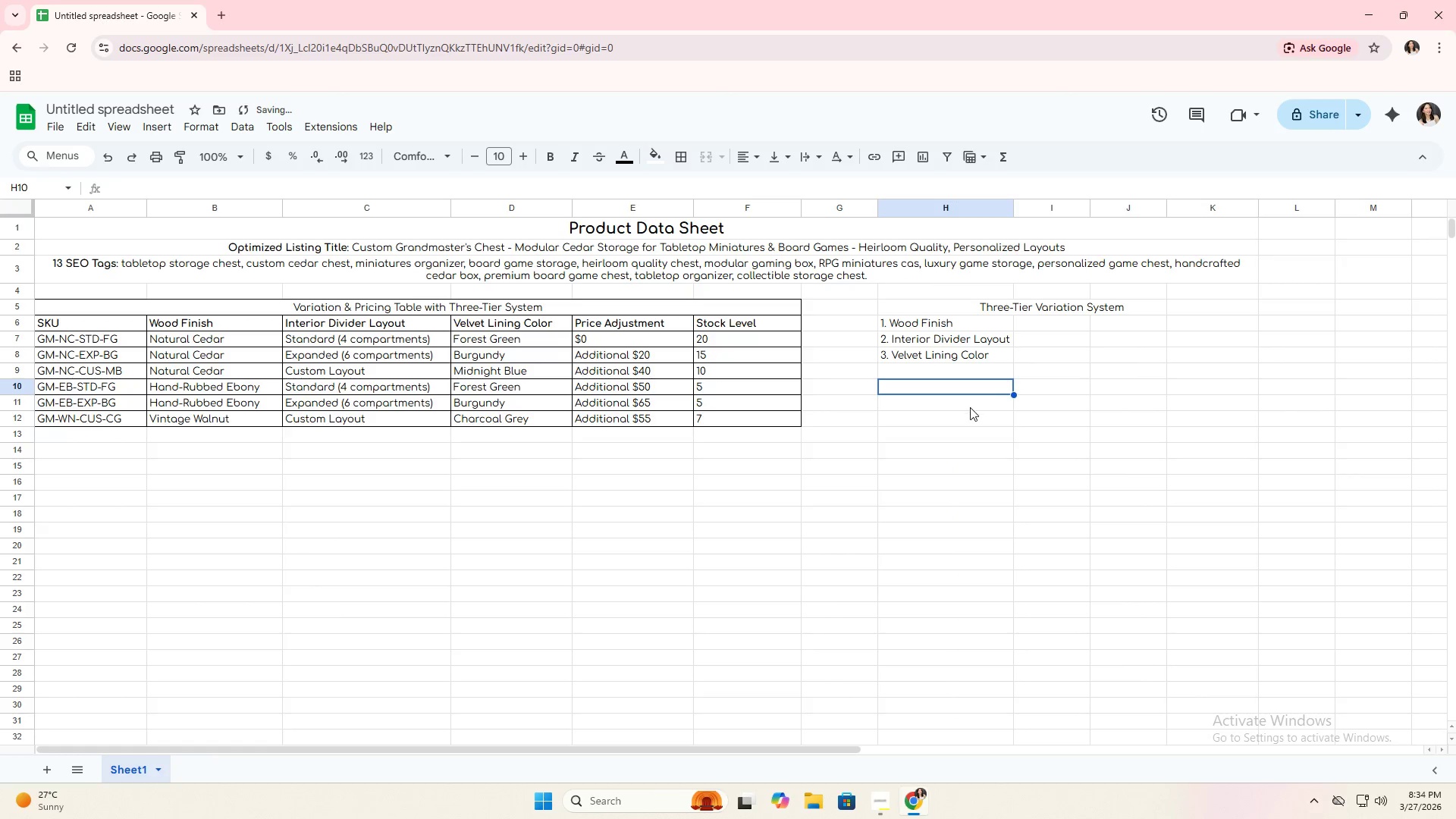 
left_click([969, 409])
 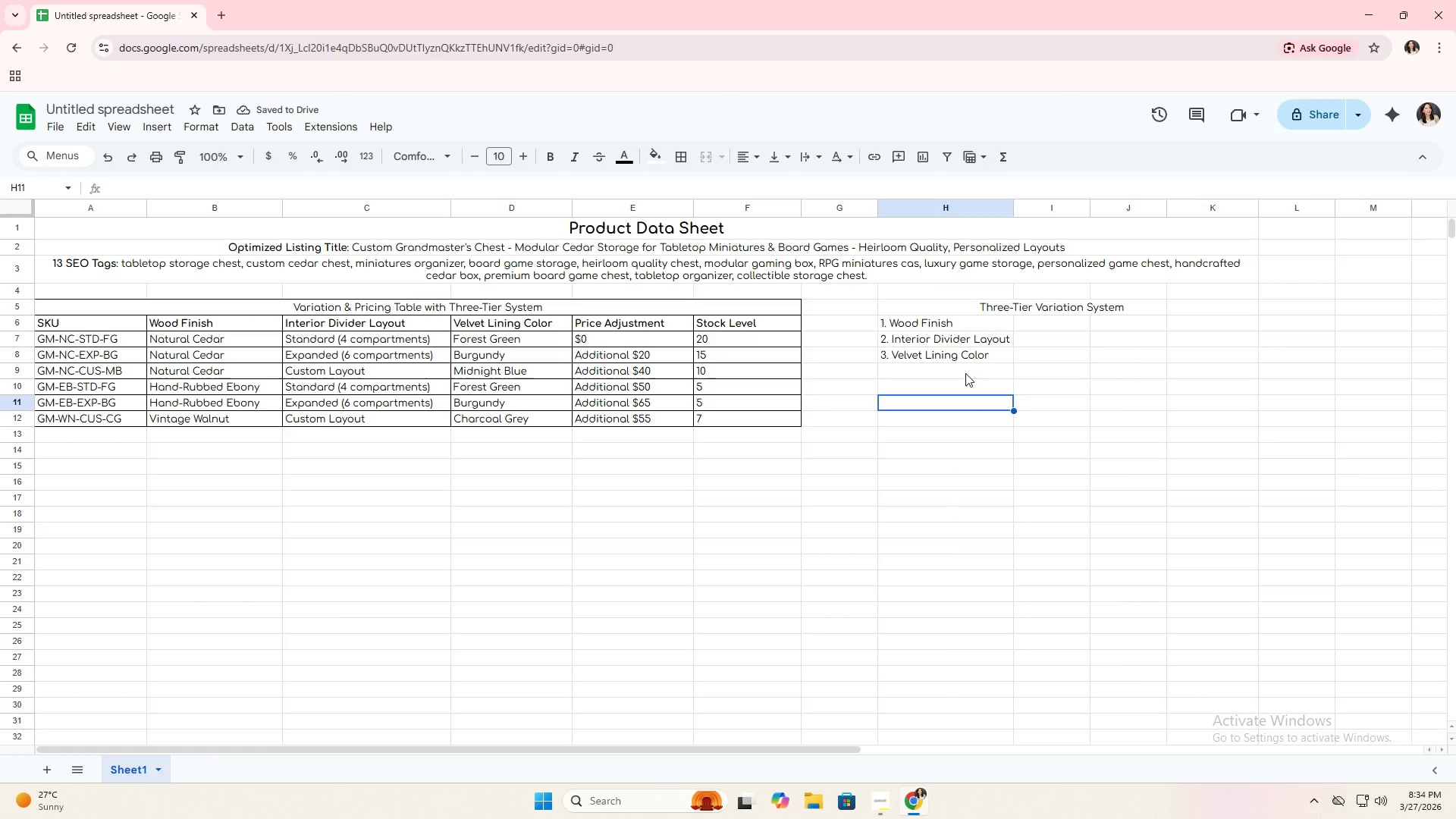 
left_click([965, 373])
 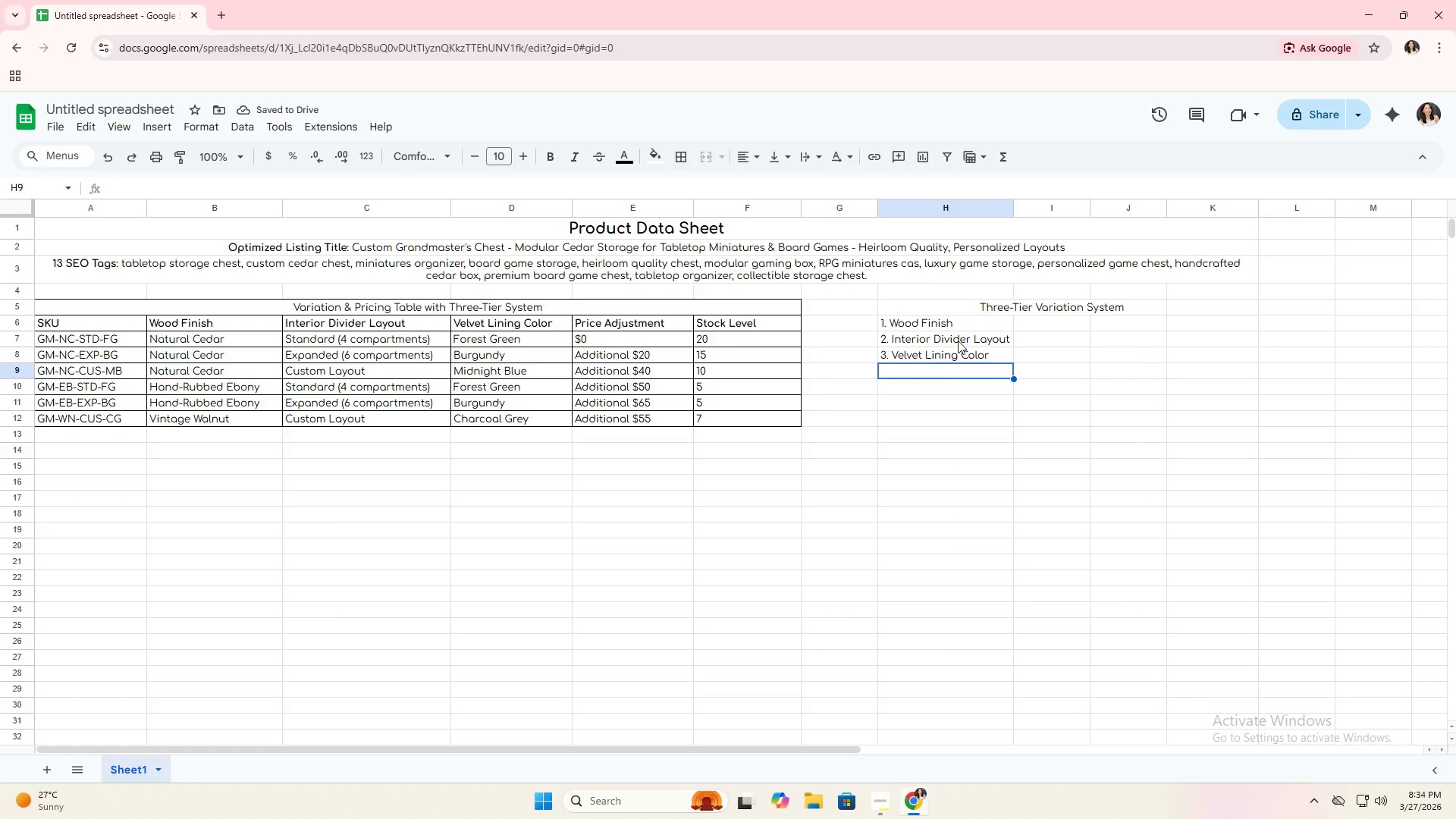 
left_click([1046, 322])
 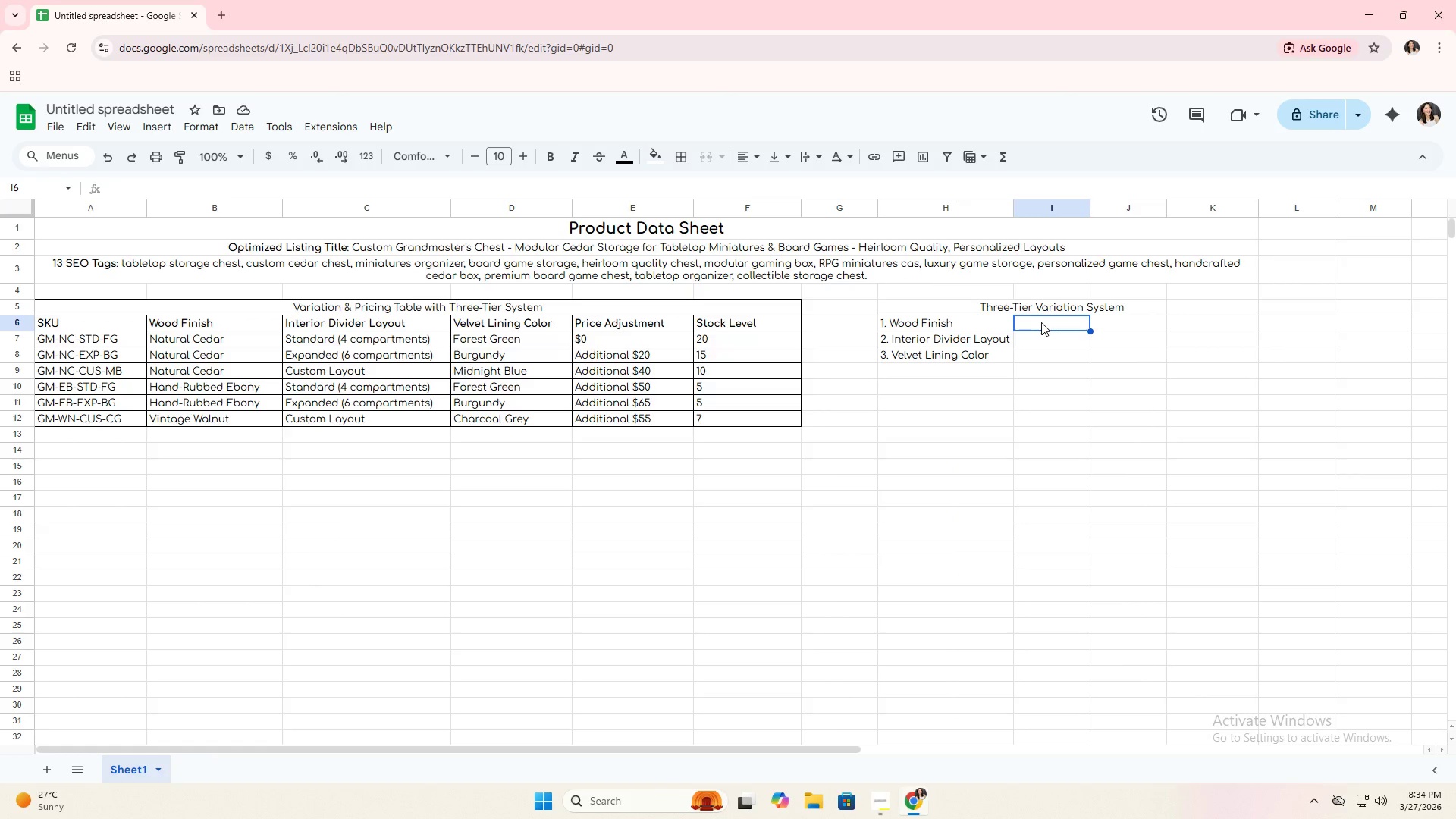 
left_click_drag(start_coordinate=[980, 325], to_coordinate=[1040, 333])
 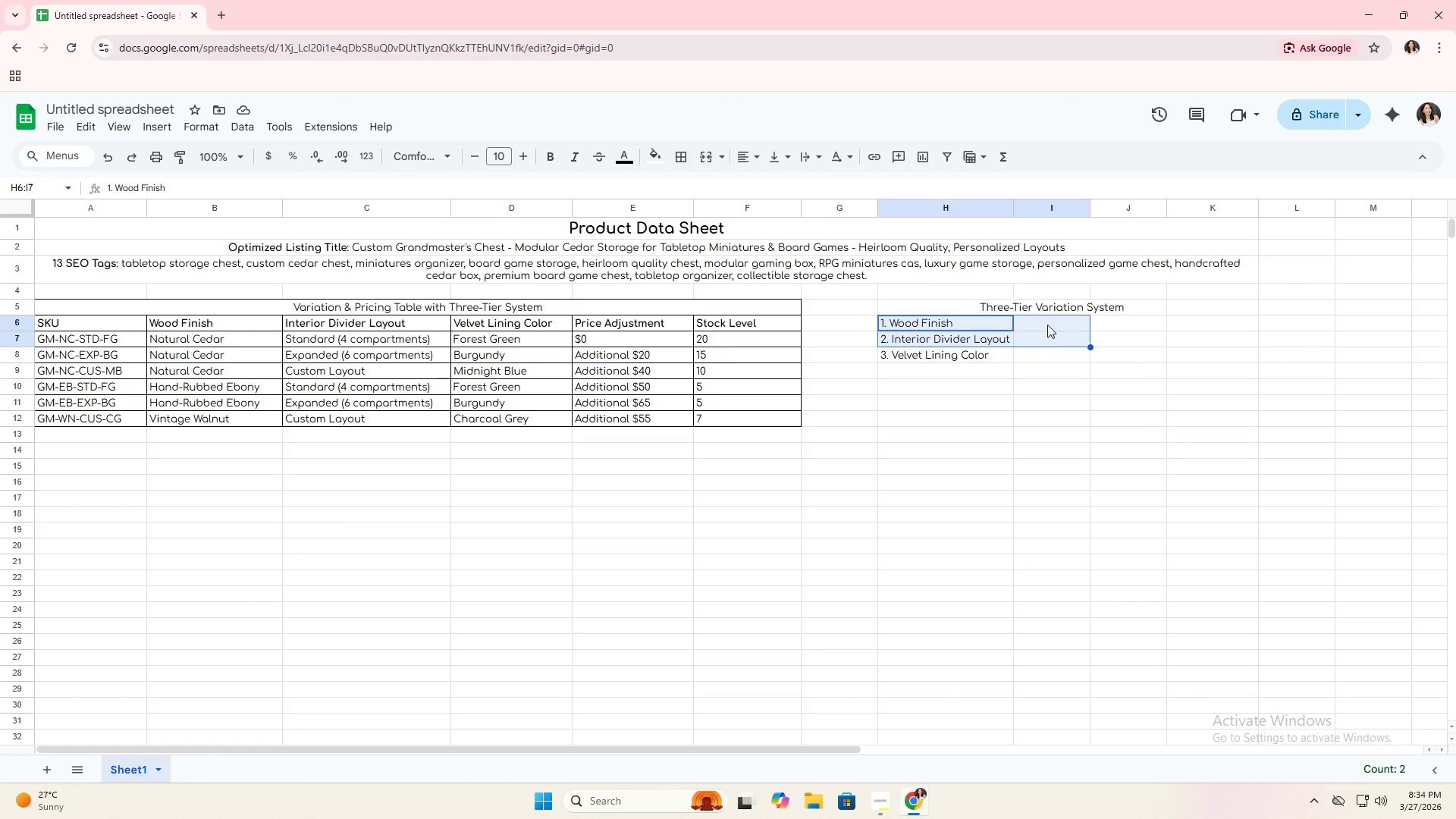 
left_click([1047, 325])
 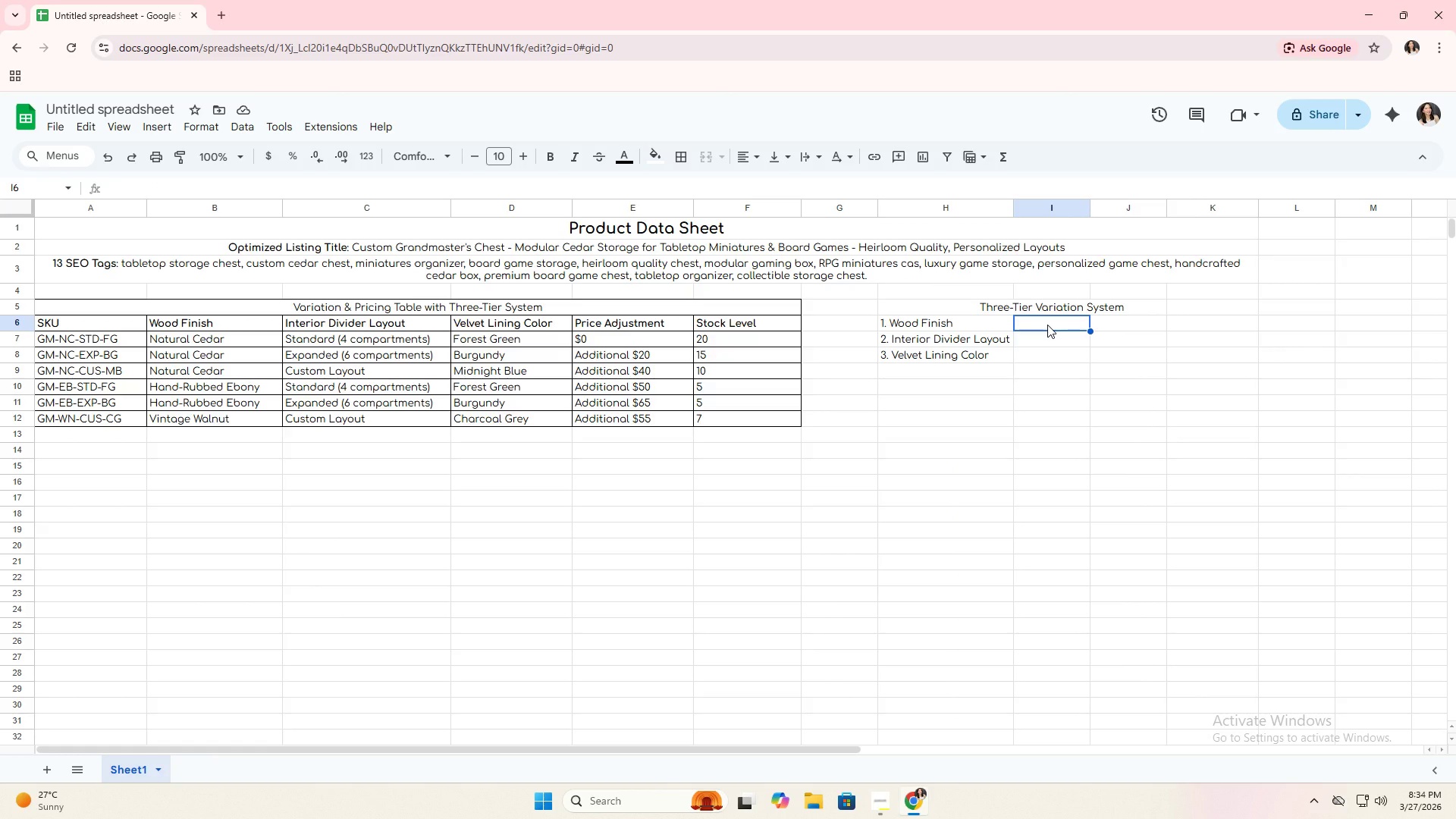 
type(Natural Cedar / H)
 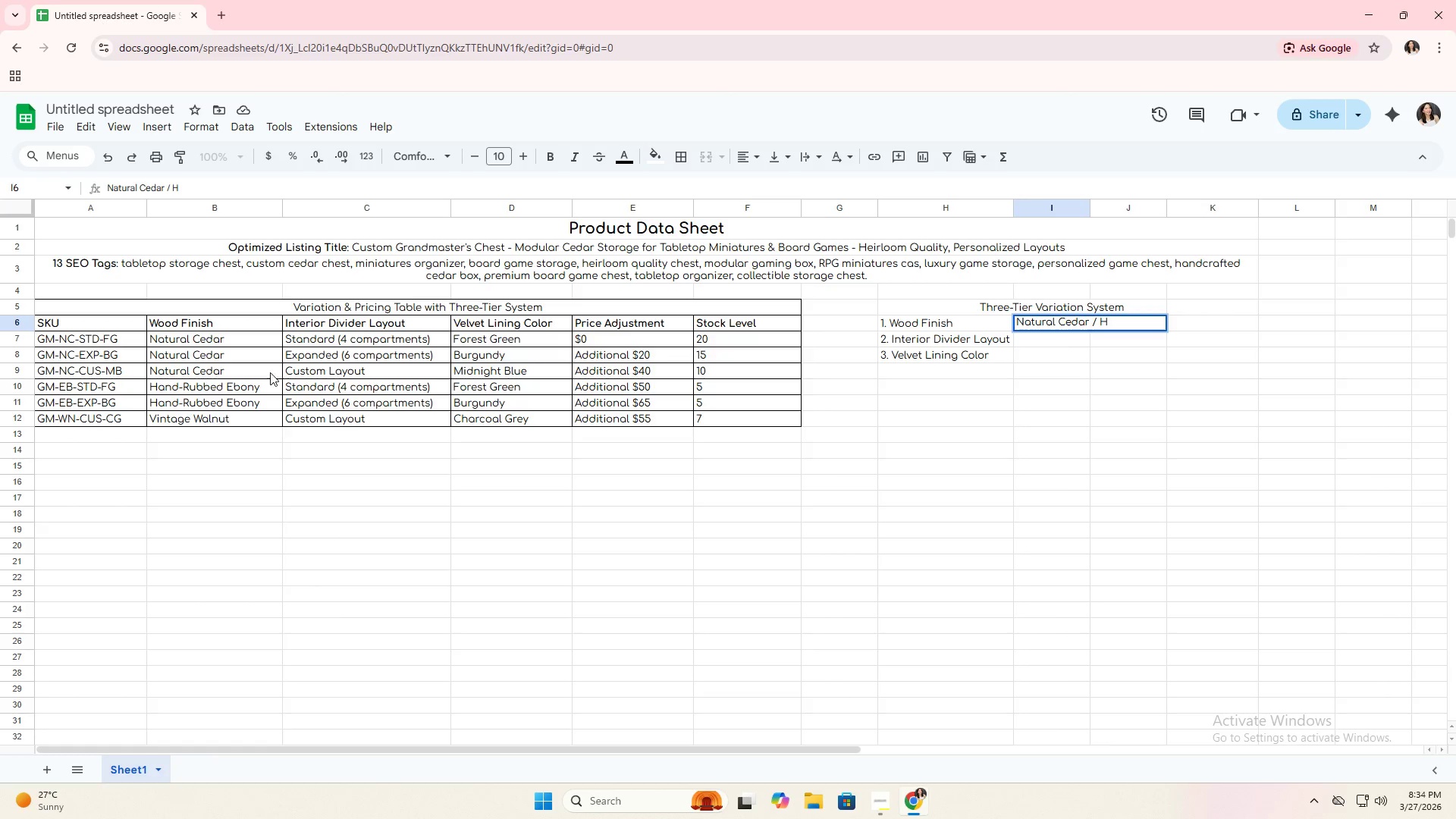 
double_click([242, 382])
 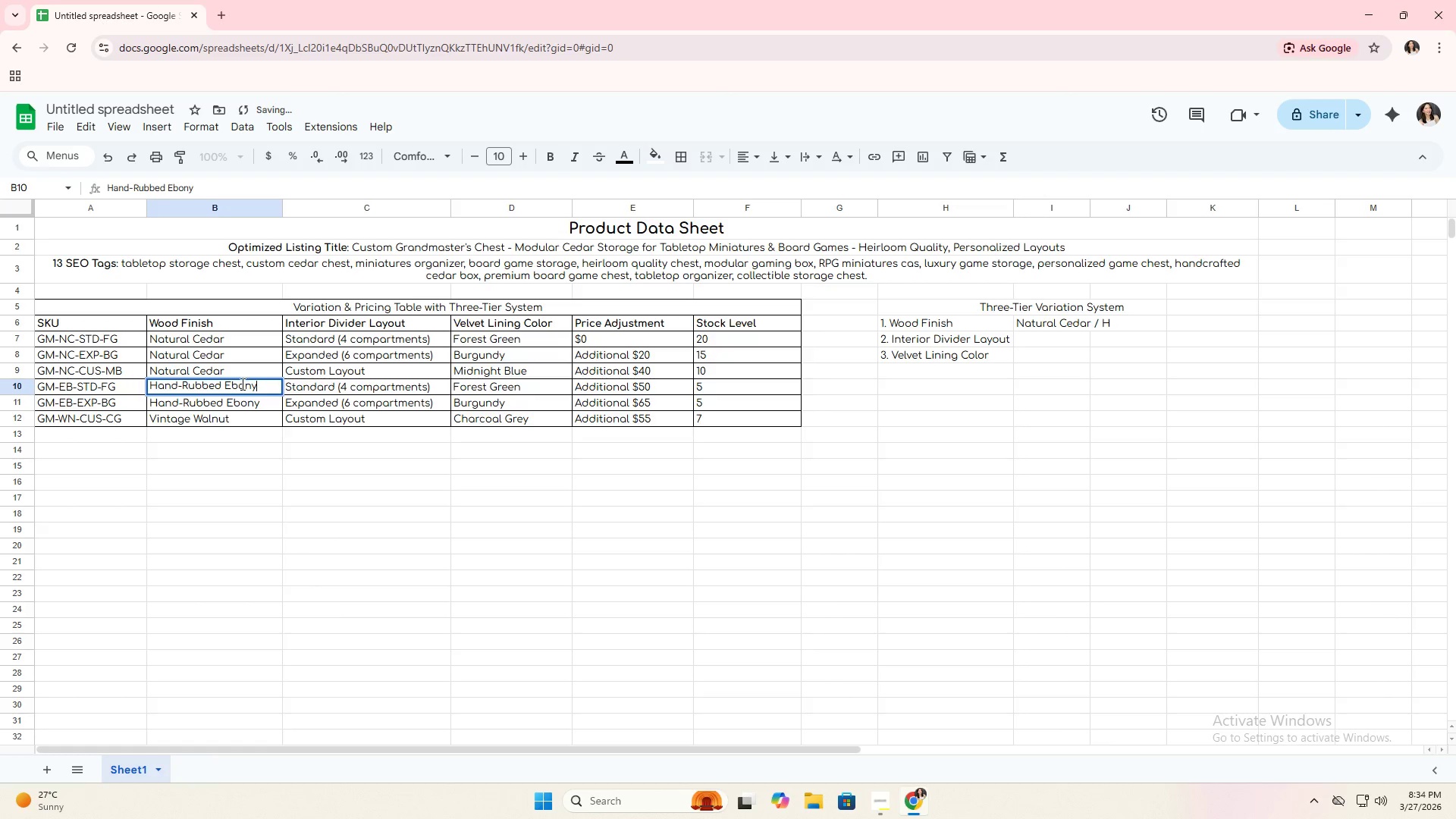 
triple_click([241, 384])
 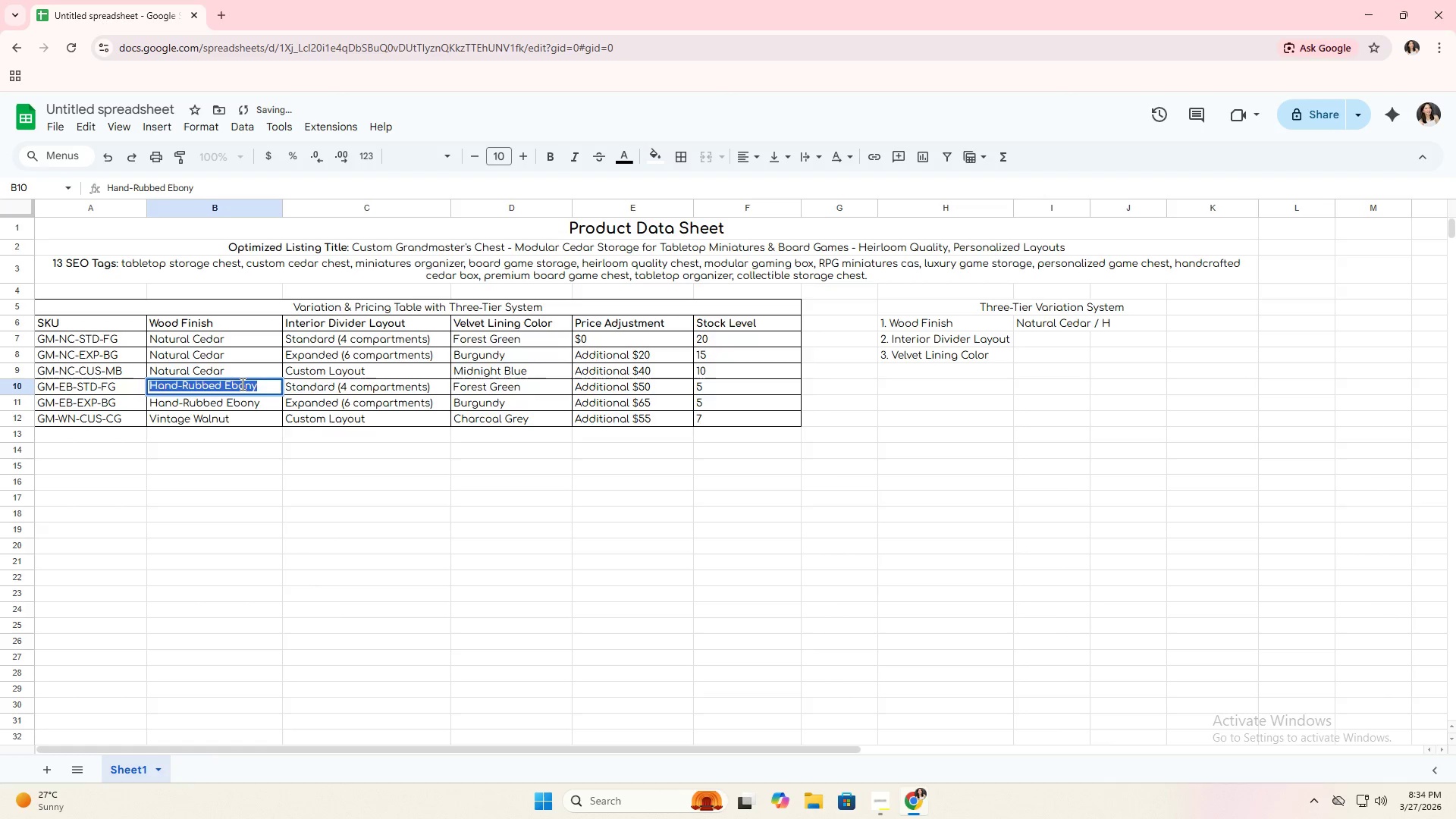 
triple_click([241, 384])
 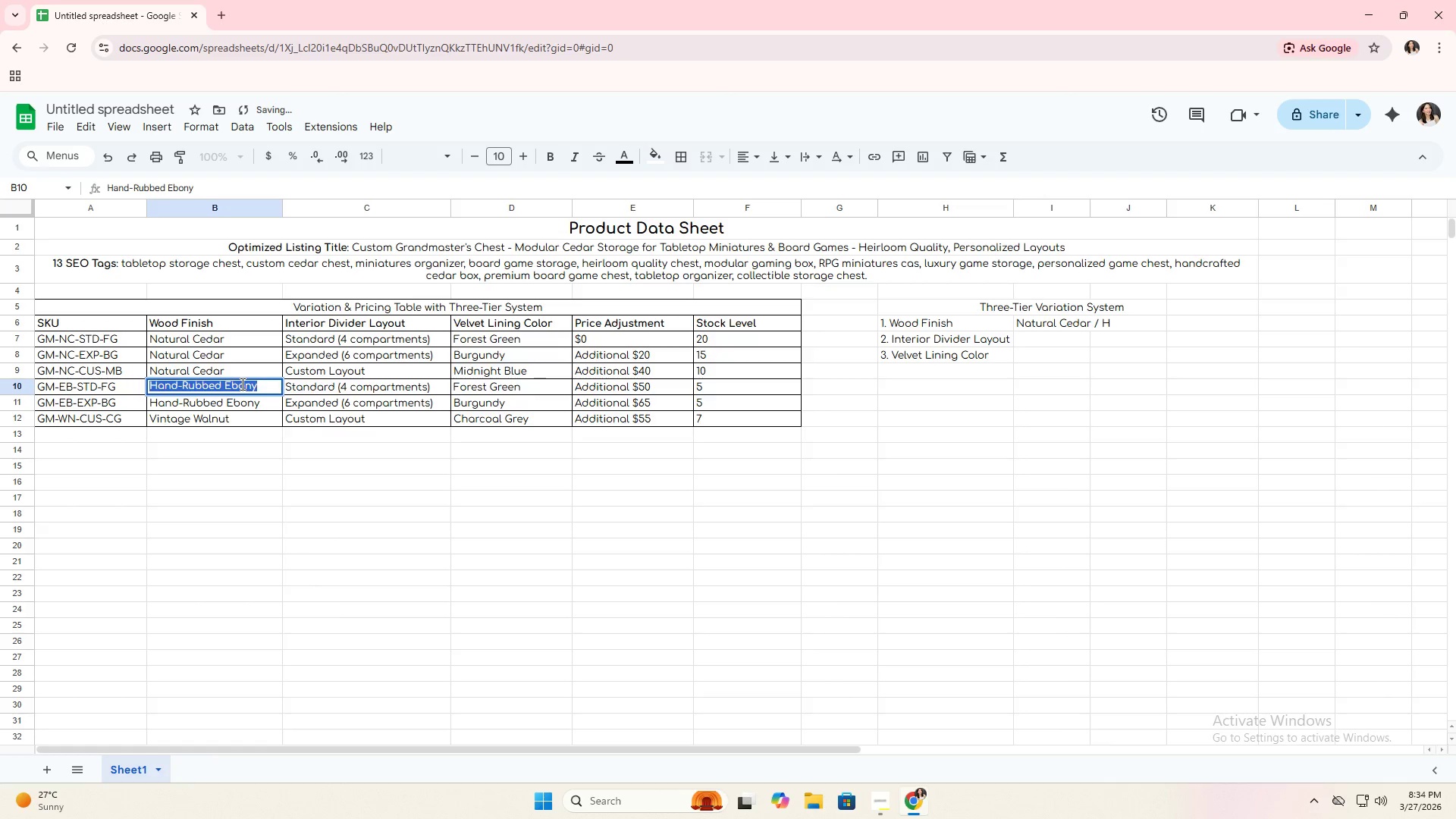 
triple_click([241, 384])
 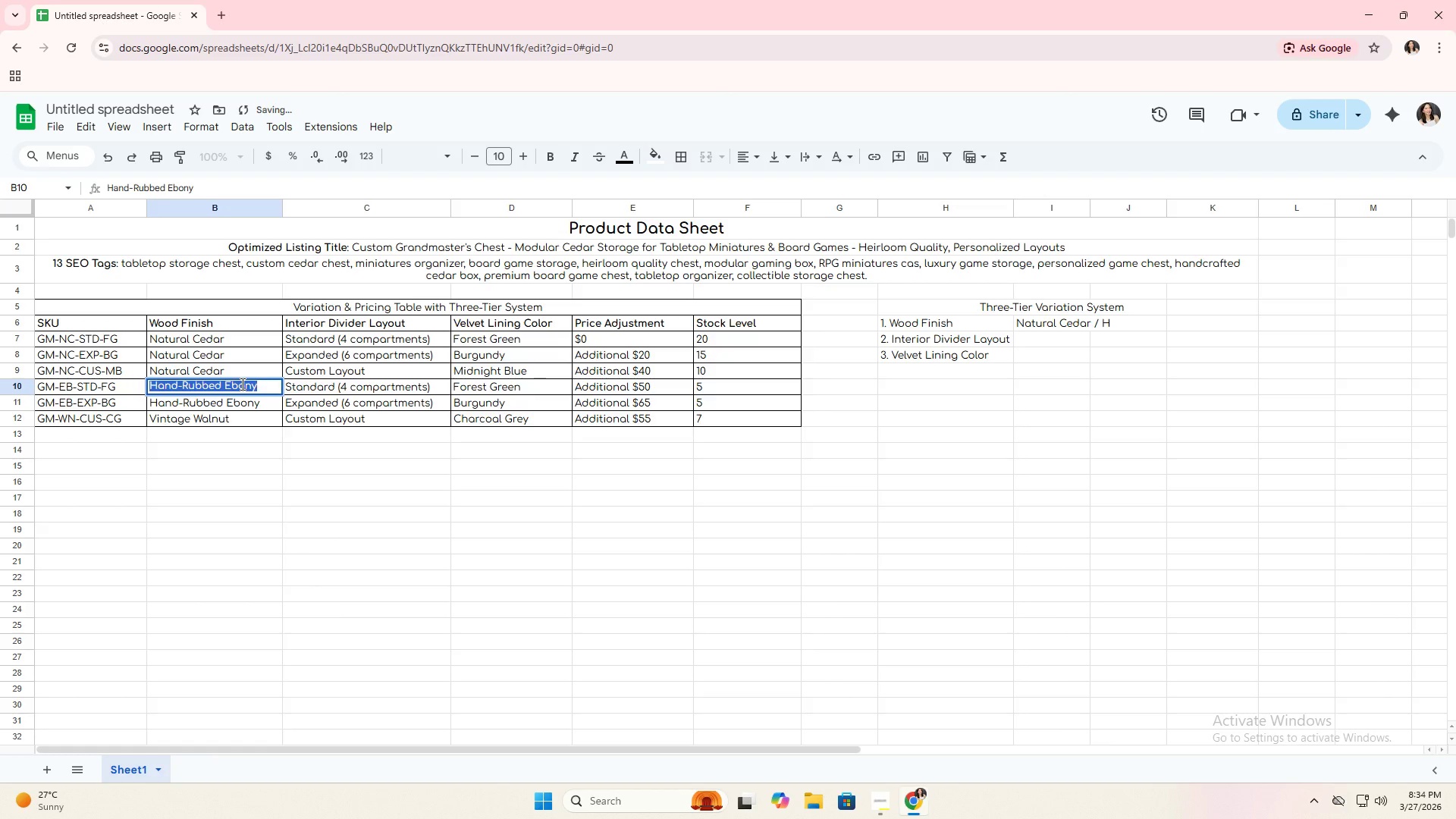 
key(Control+C)
 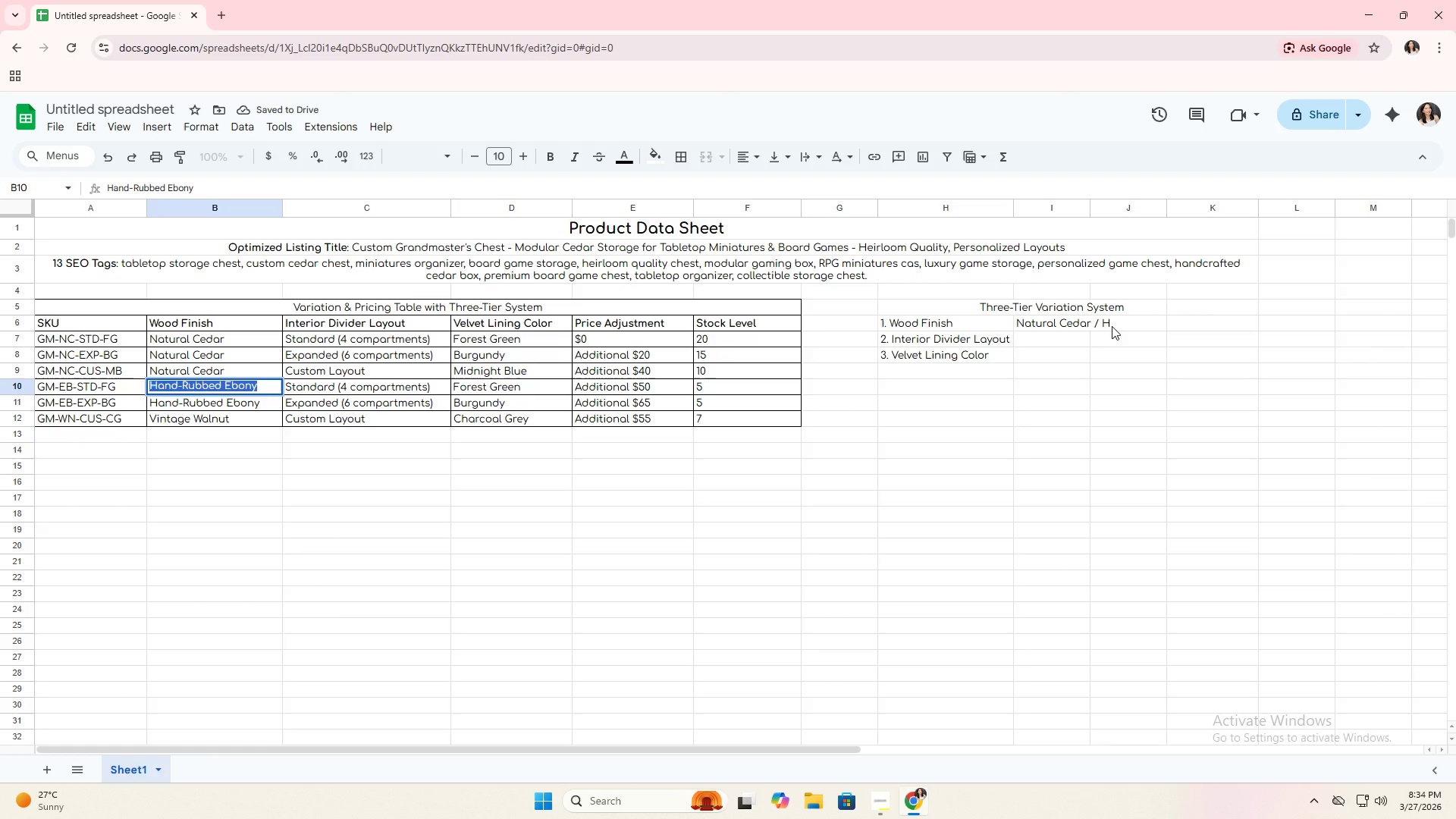 
left_click([1115, 325])
 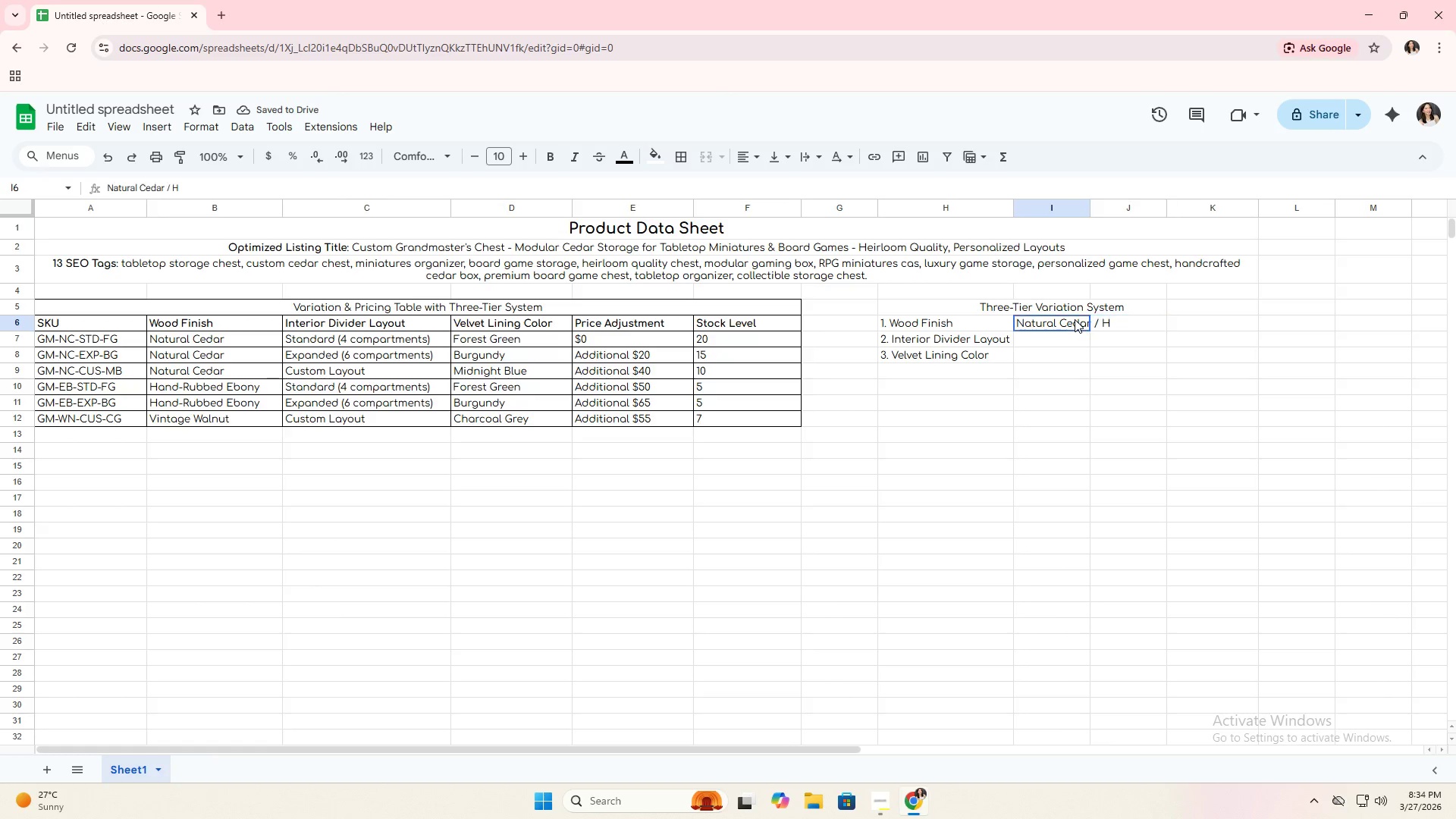 
triple_click([1075, 319])
 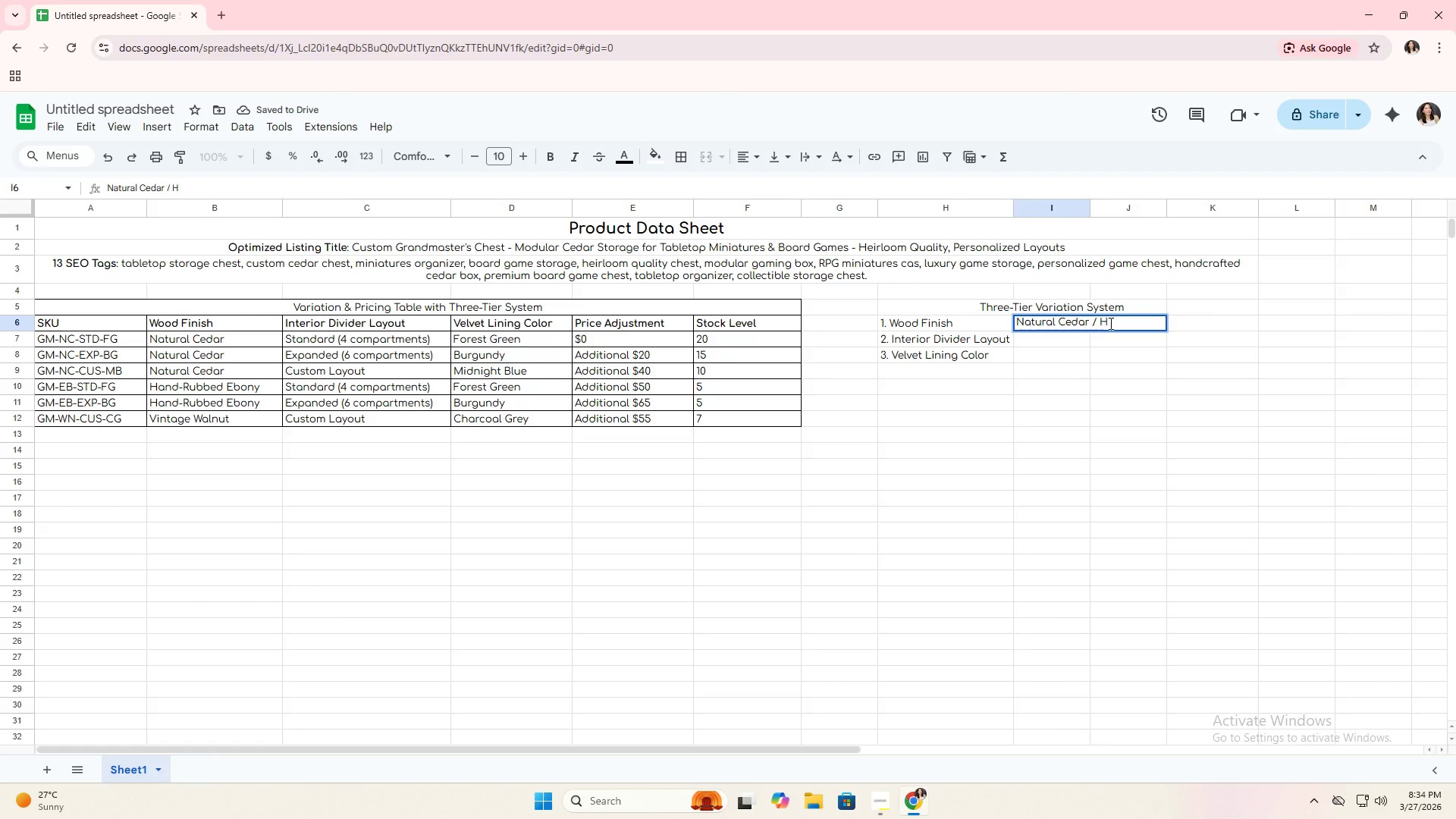 
left_click_drag(start_coordinate=[1109, 323], to_coordinate=[1103, 323])
 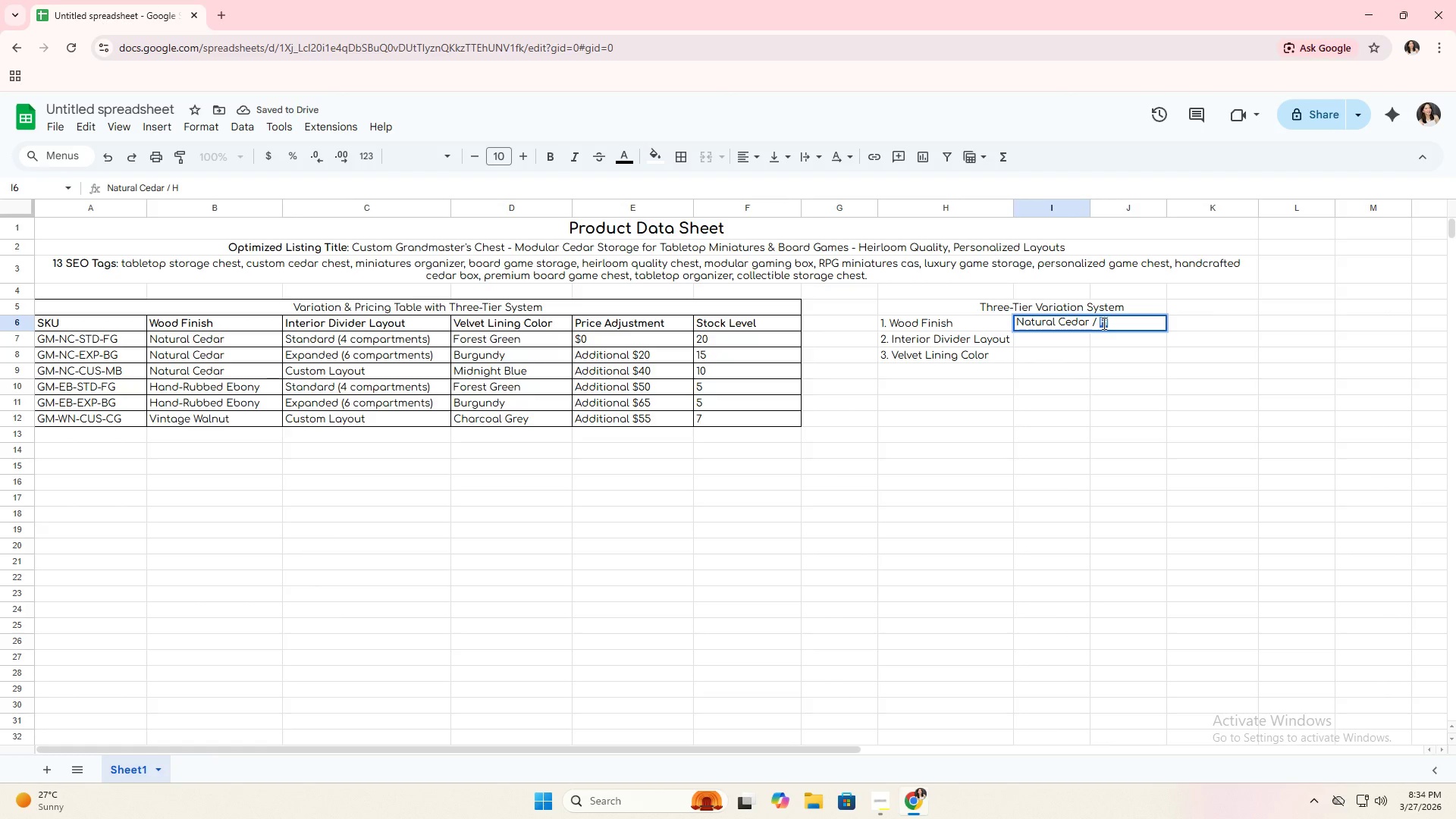 
key(Control+ControlLeft)
 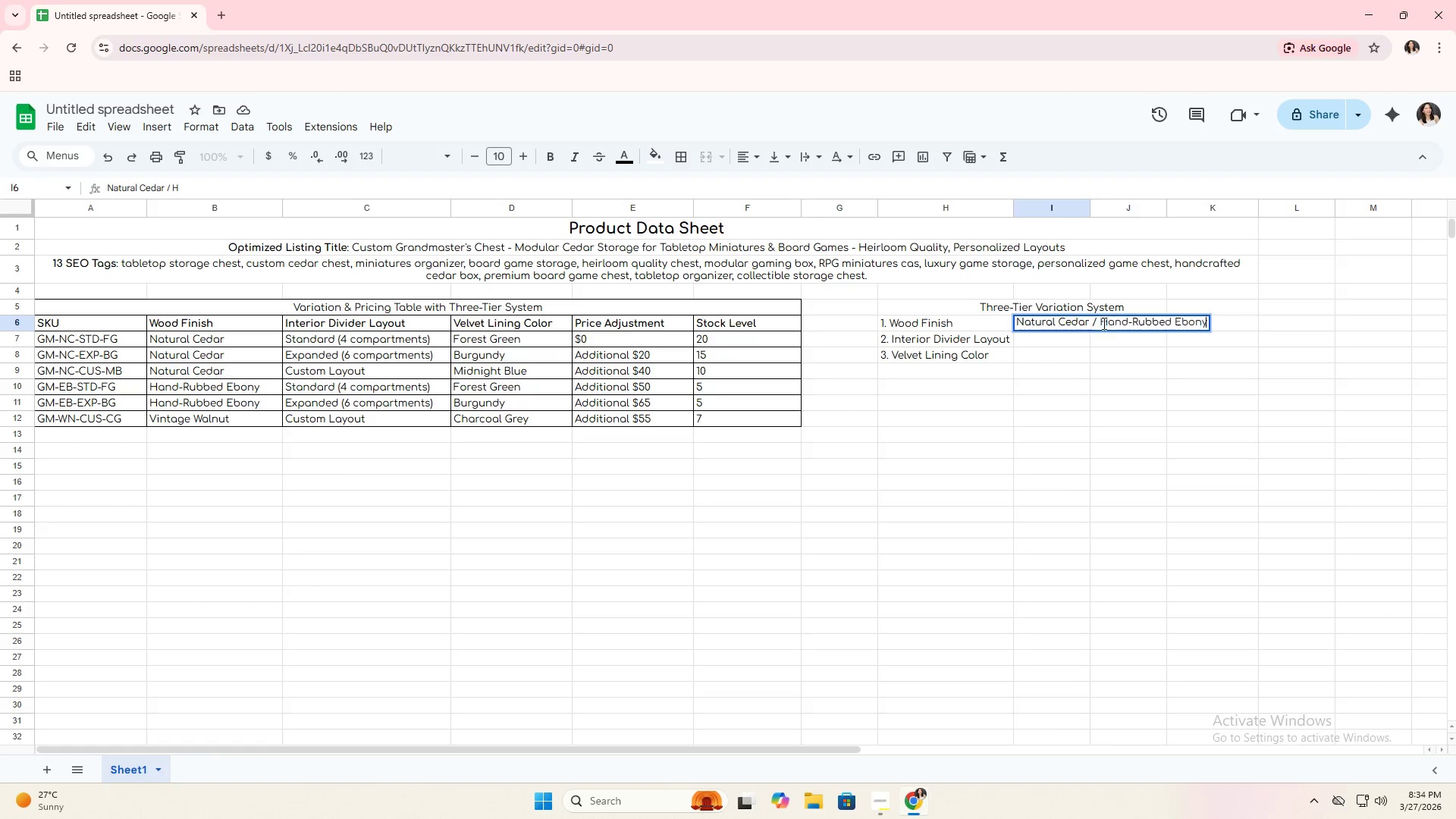 
key(Control+V)
 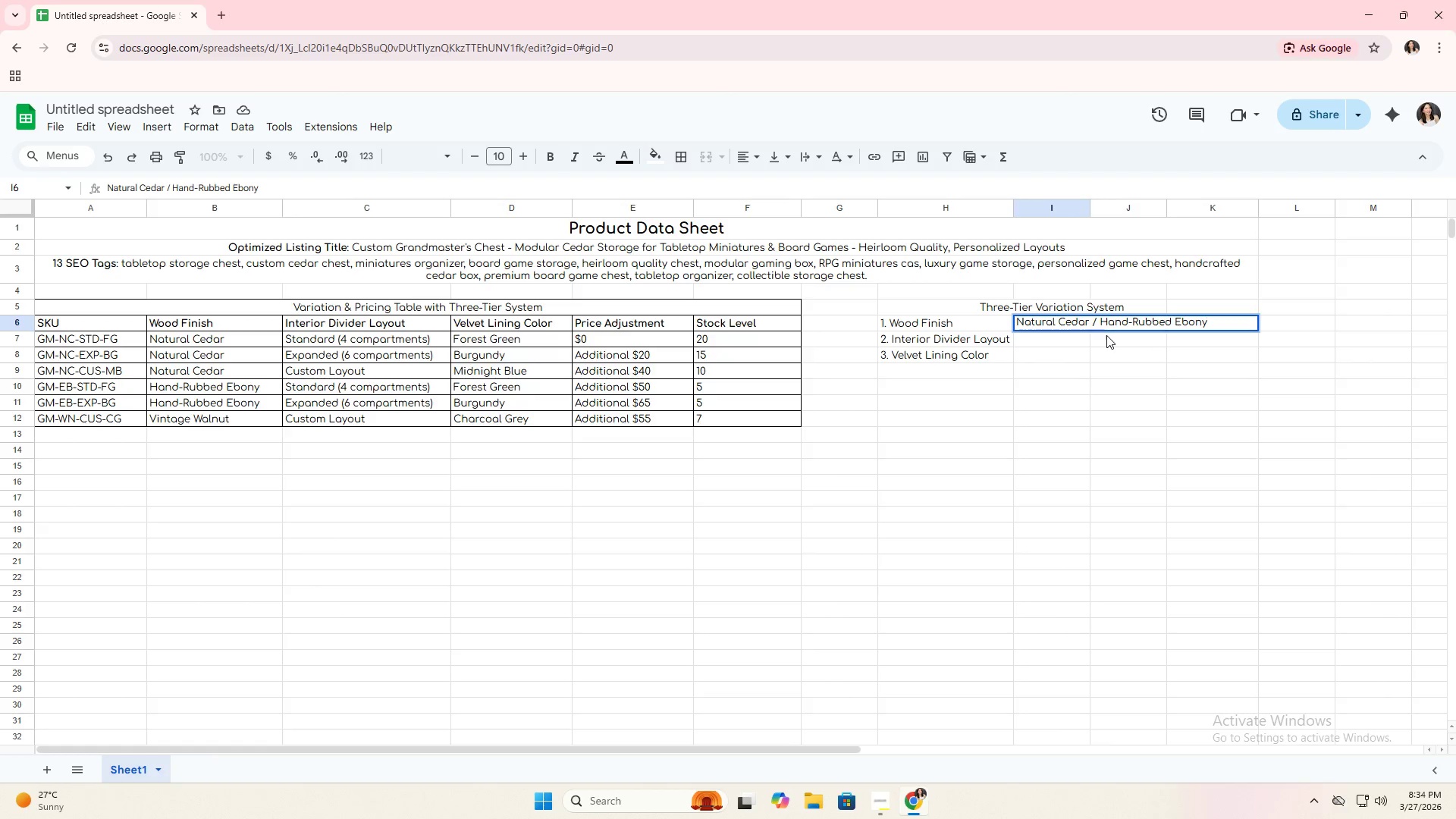 
key(Space)
 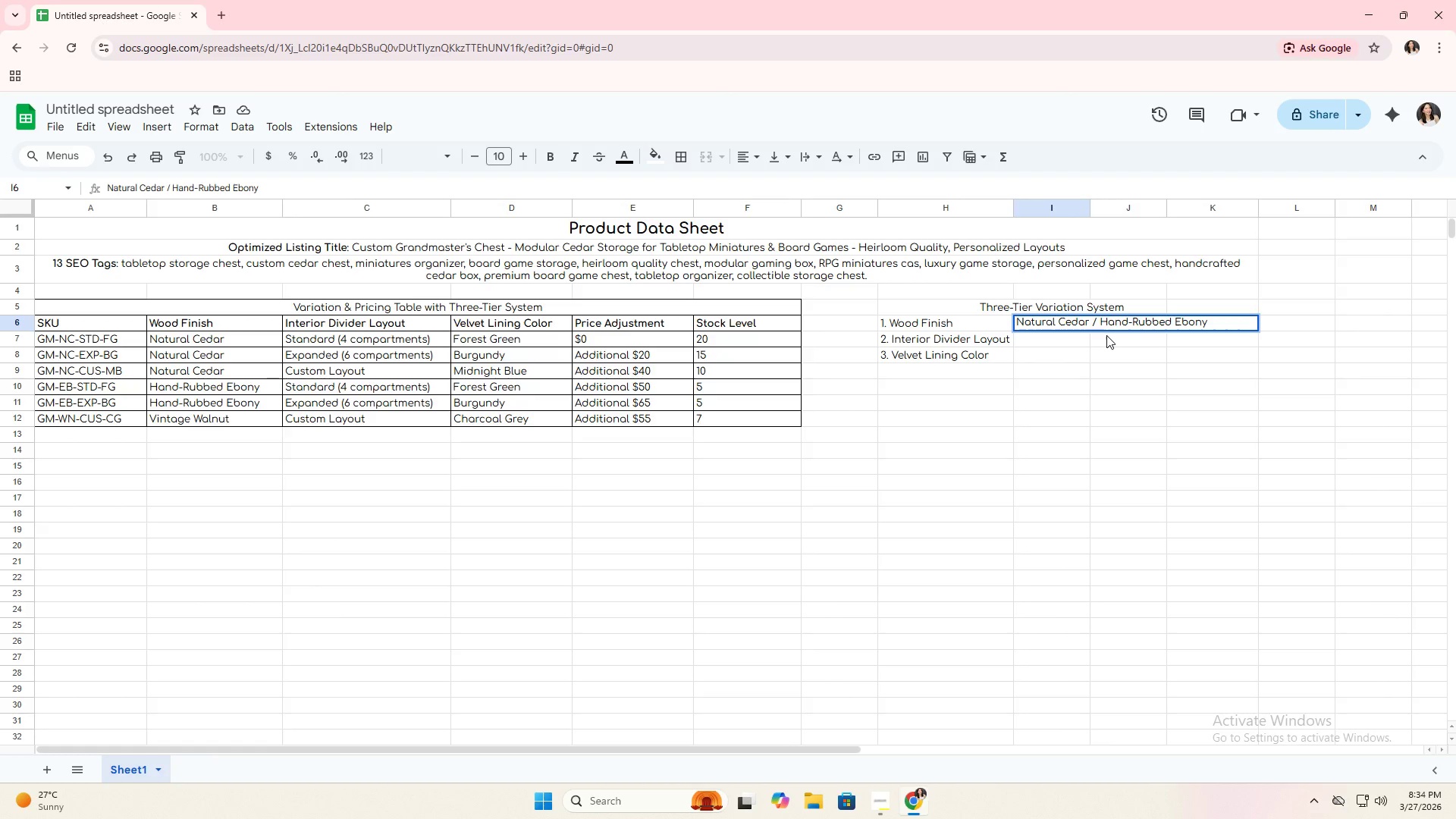 
key(Slash)
 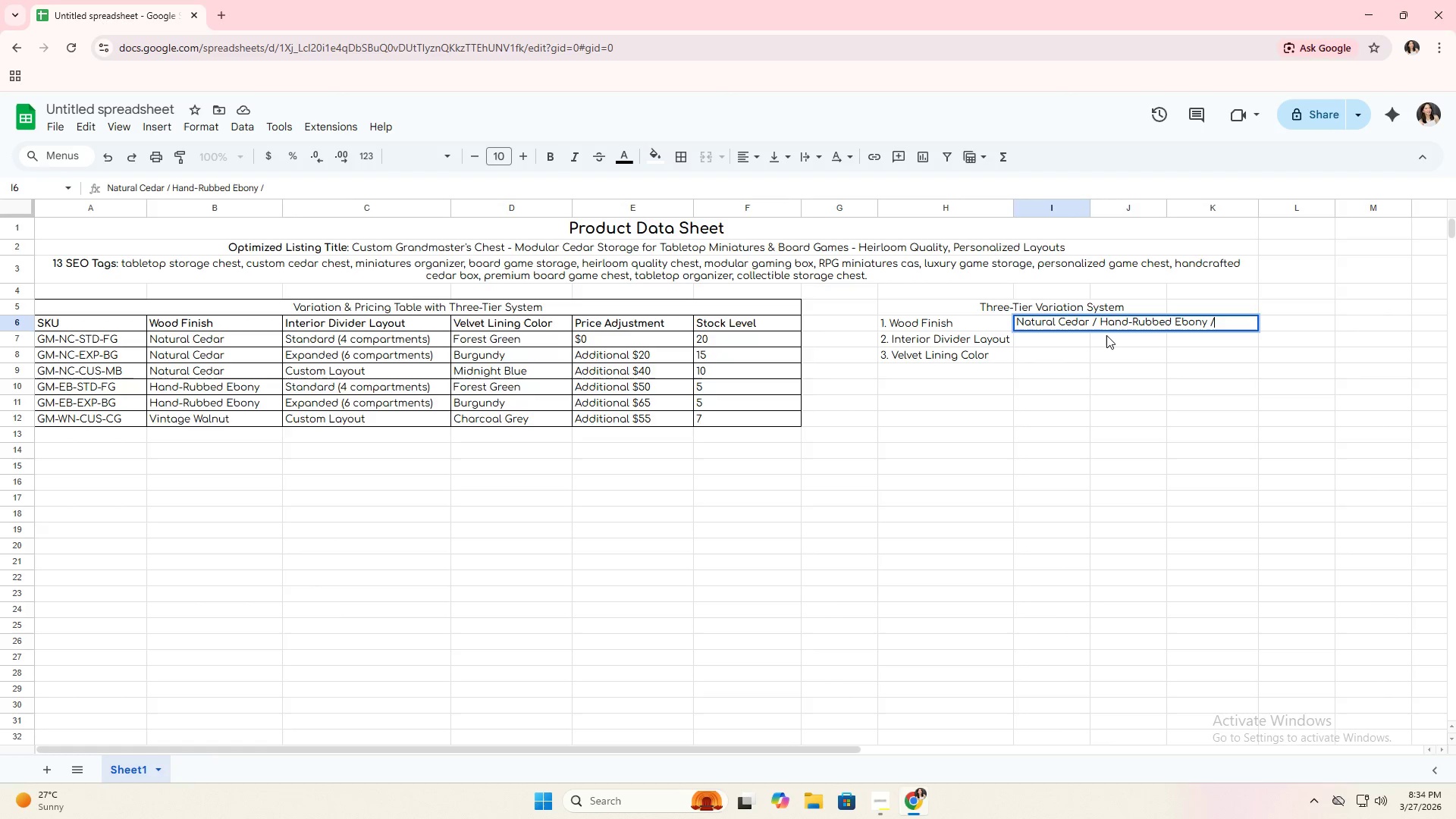 
key(Space)
 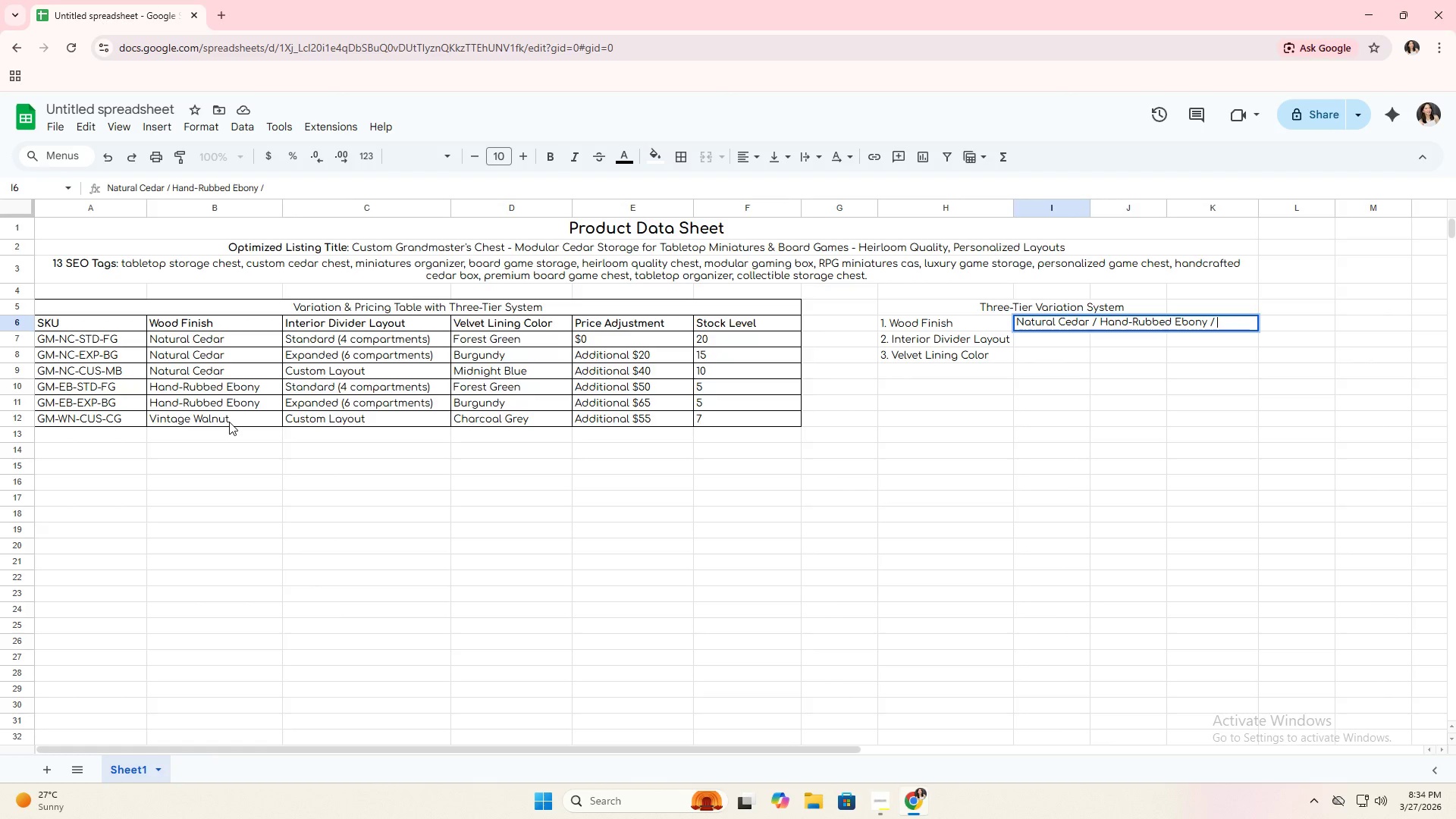 
double_click([229, 422])
 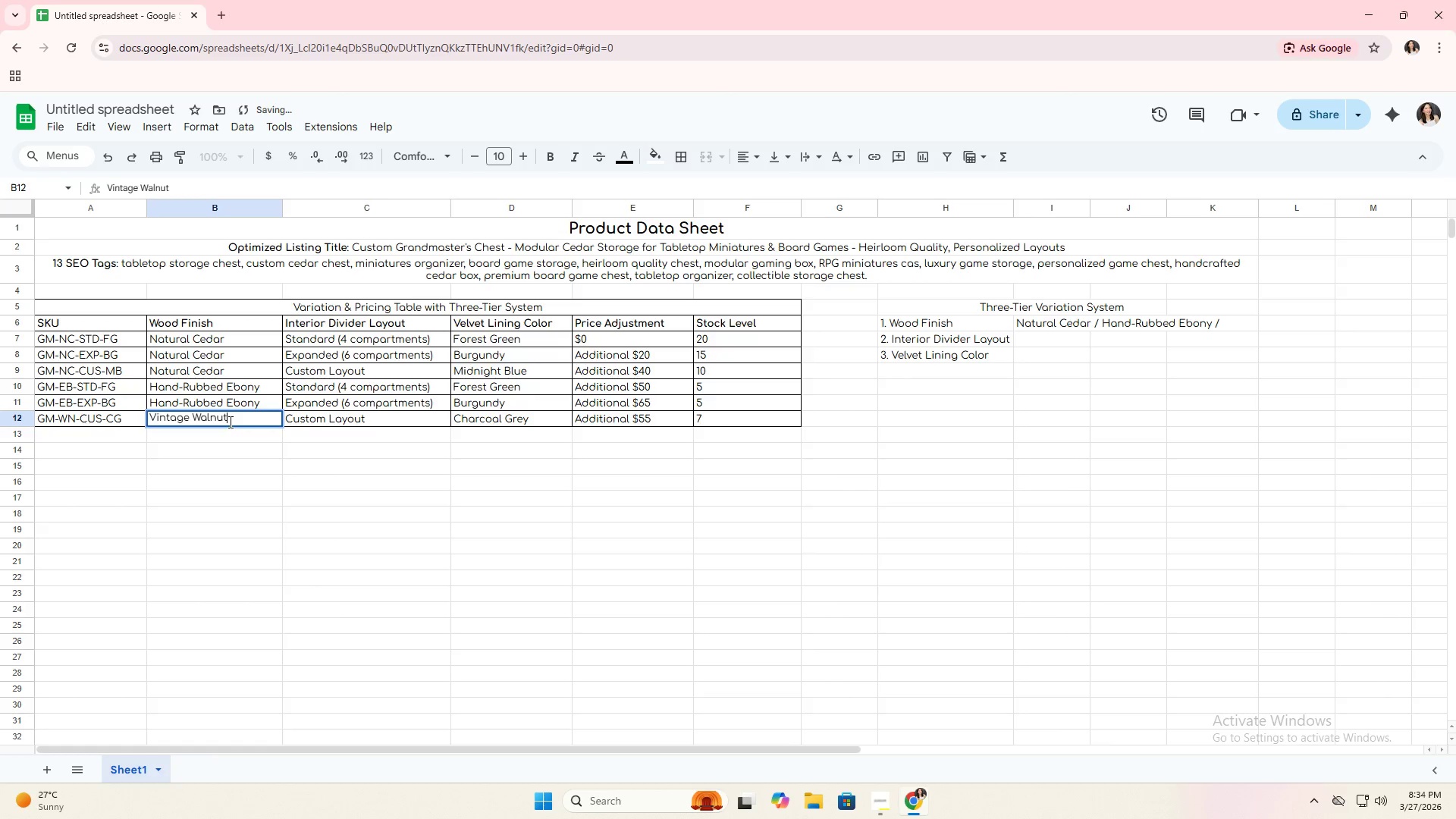 
triple_click([229, 422])
 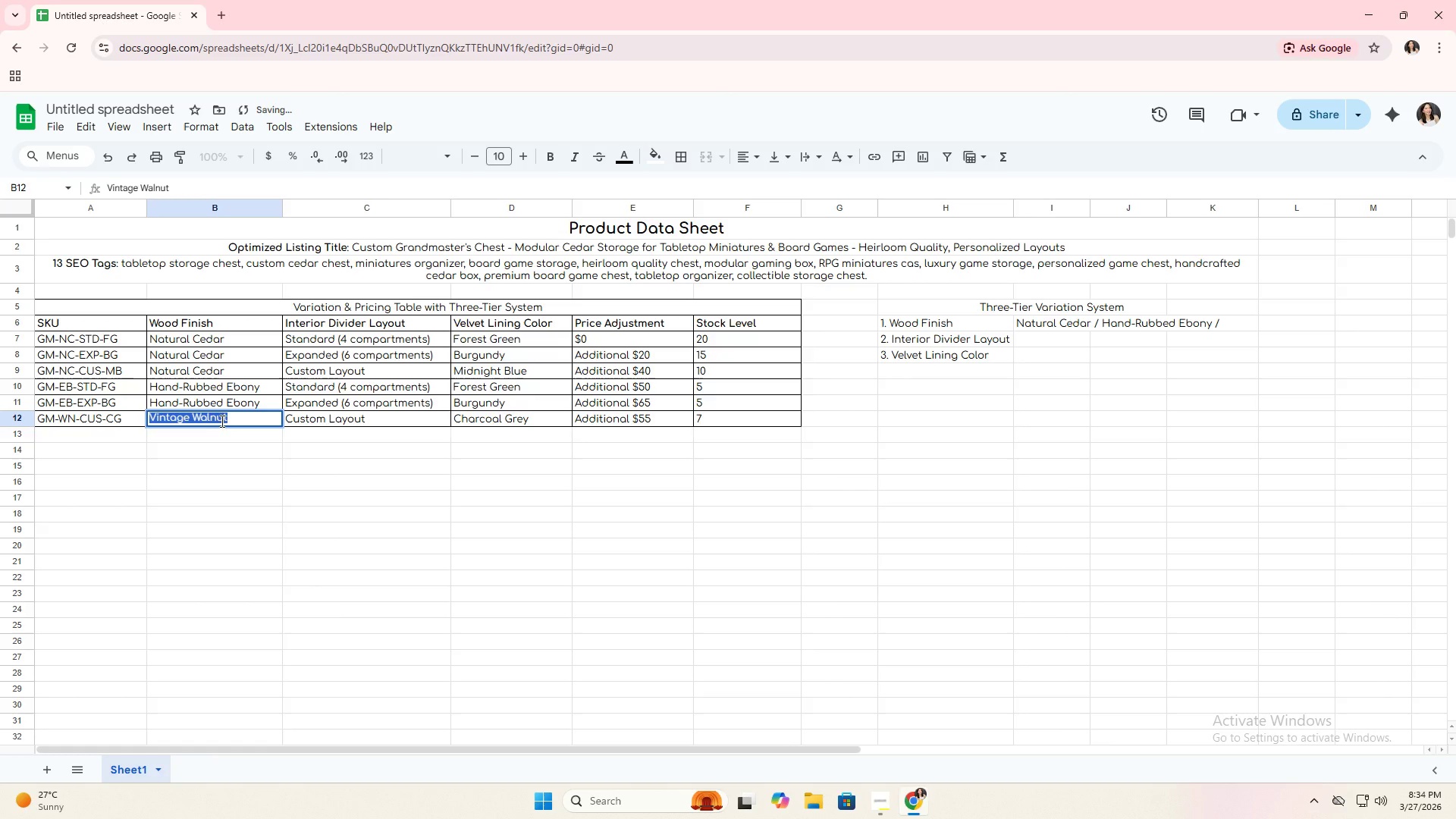 
key(Control+ControlLeft)
 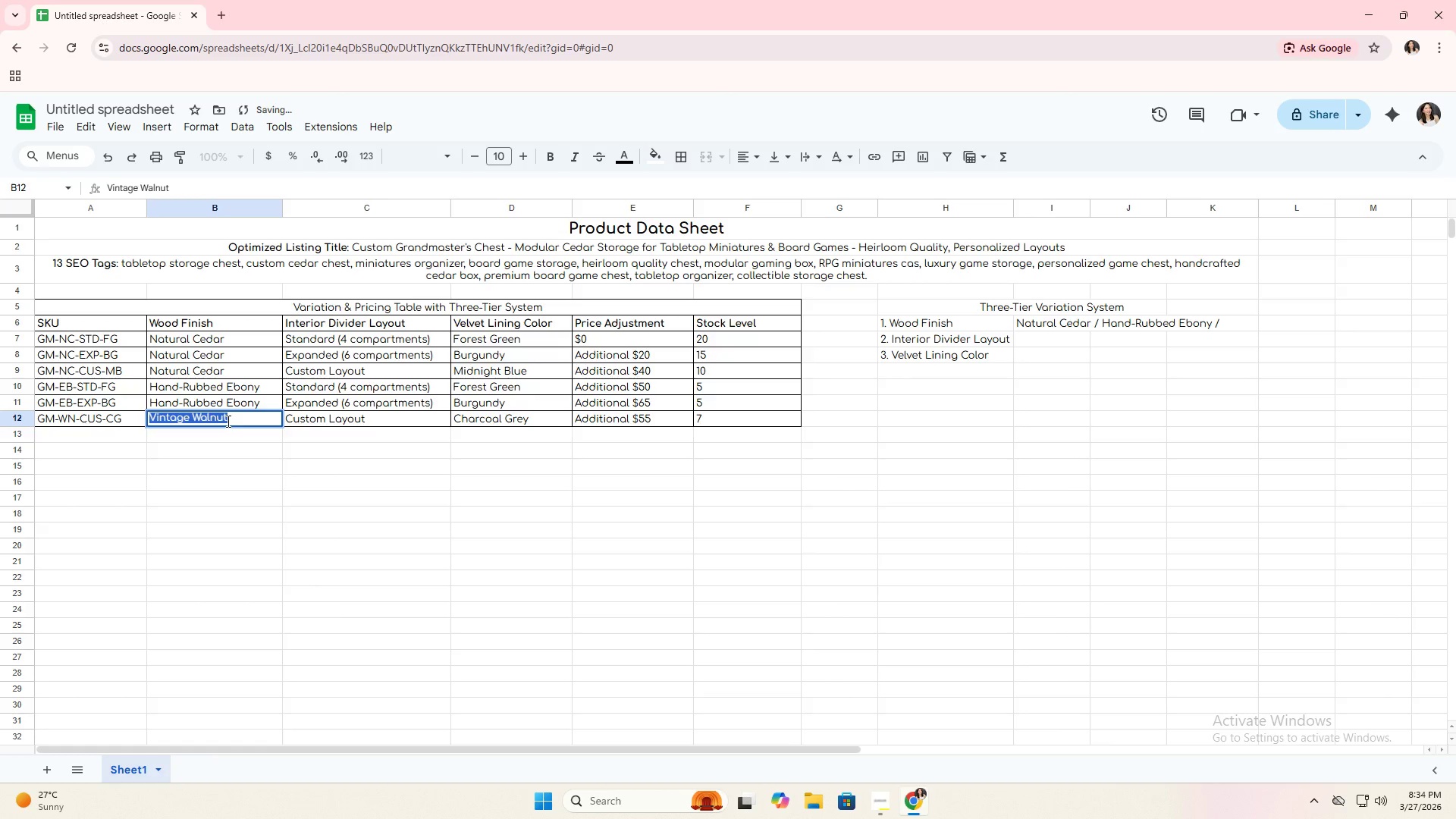 
key(Control+C)
 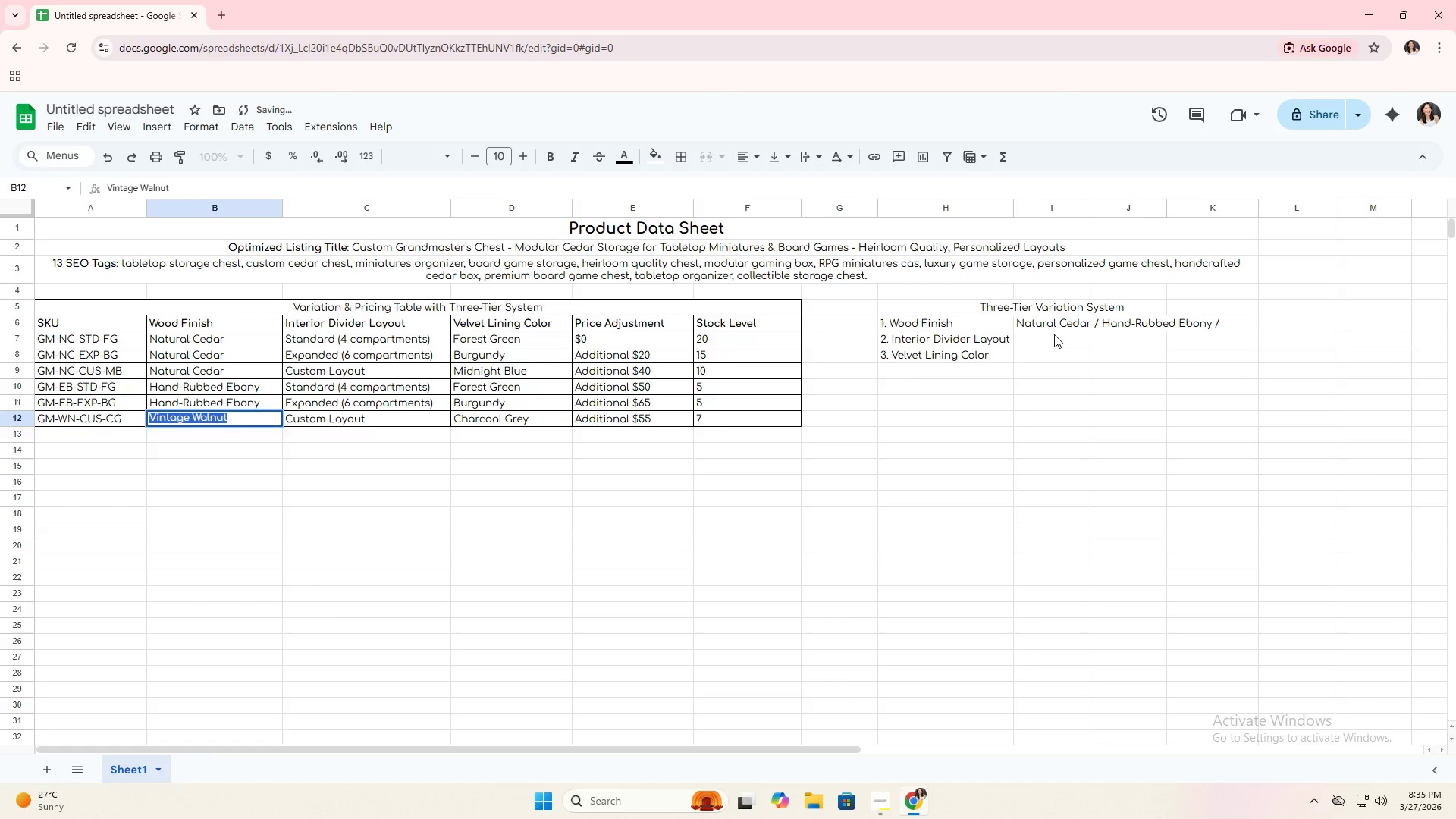 
left_click([1057, 321])
 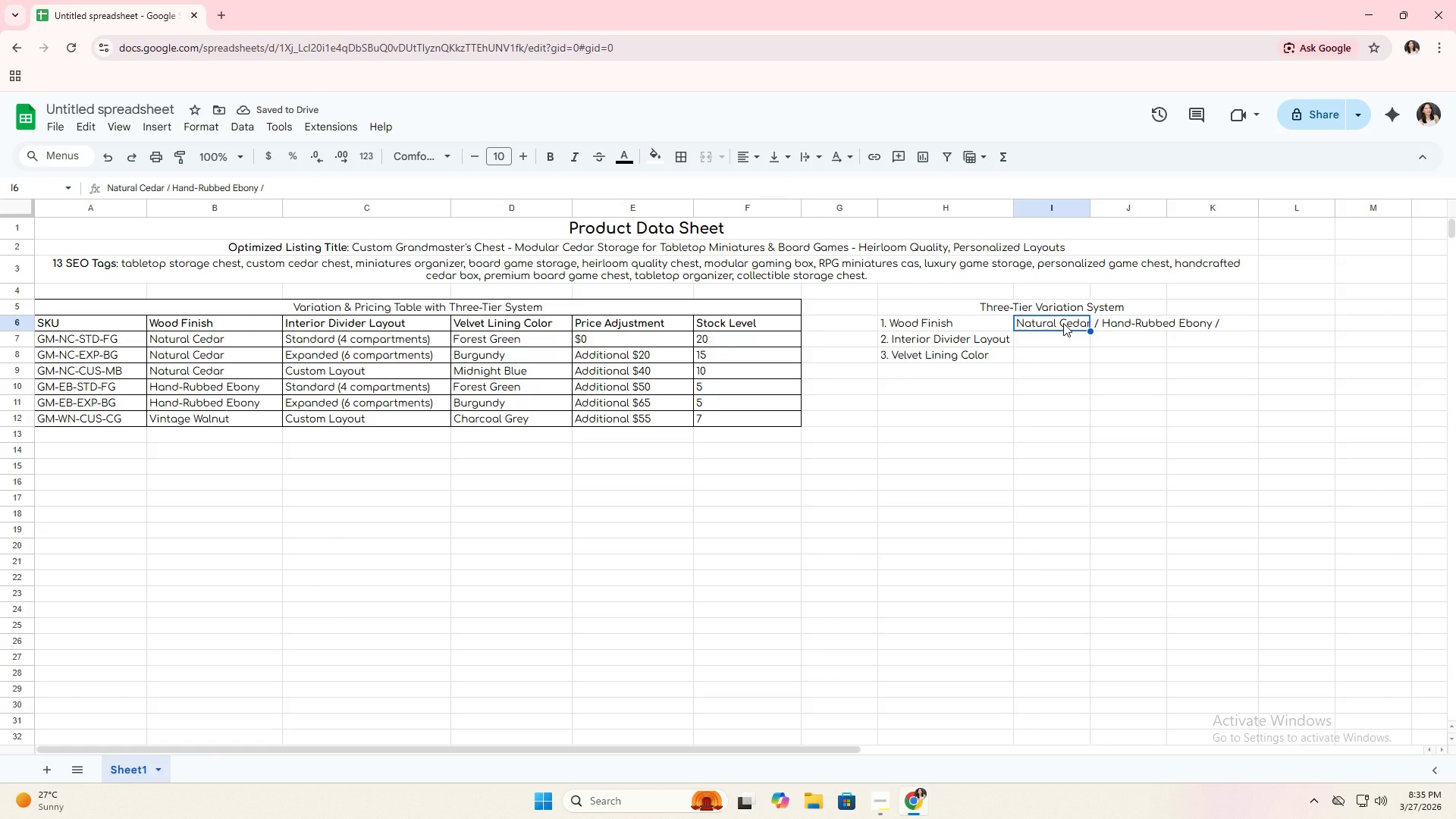 
double_click([1063, 323])
 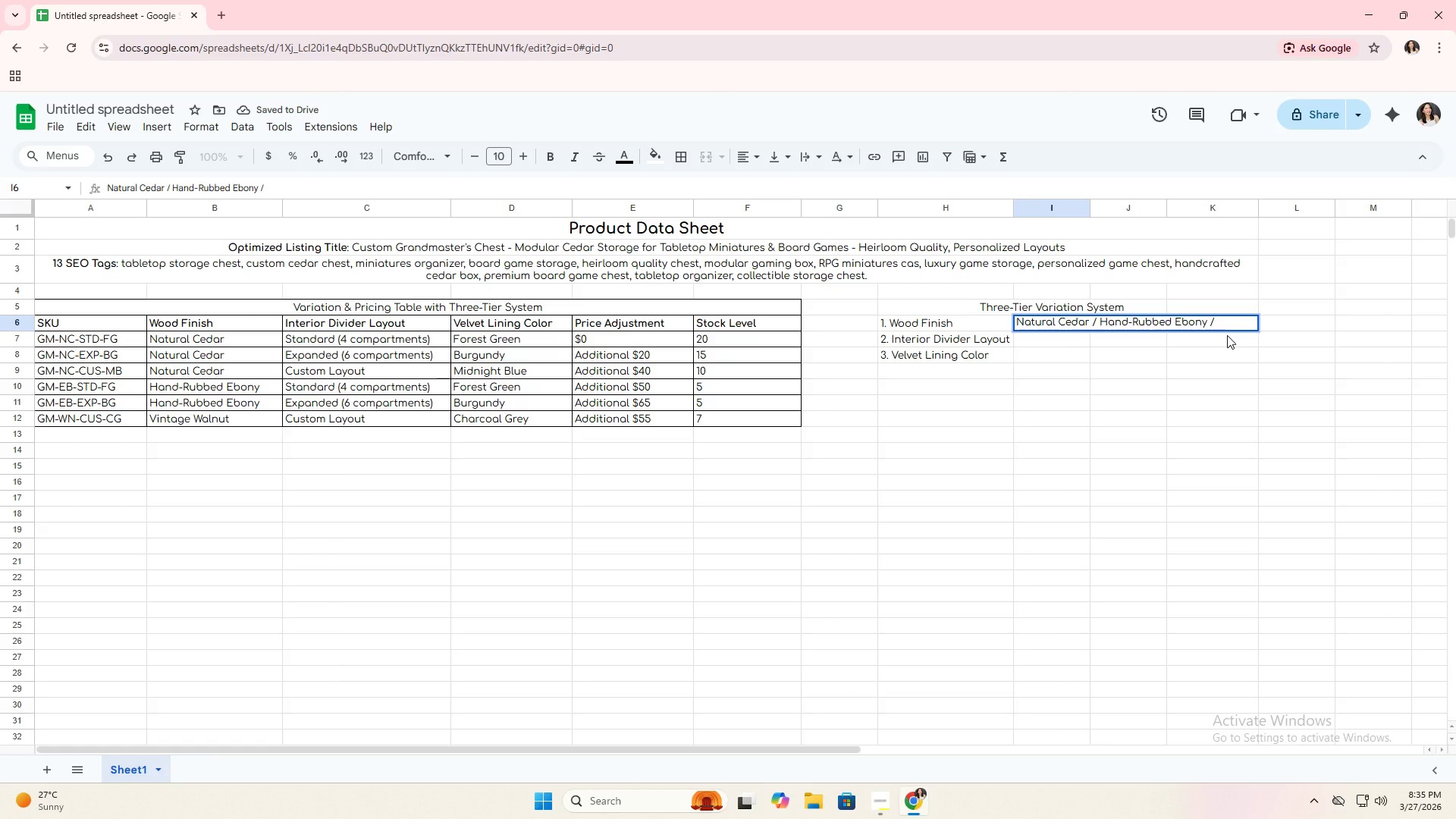 
key(Control+V)
 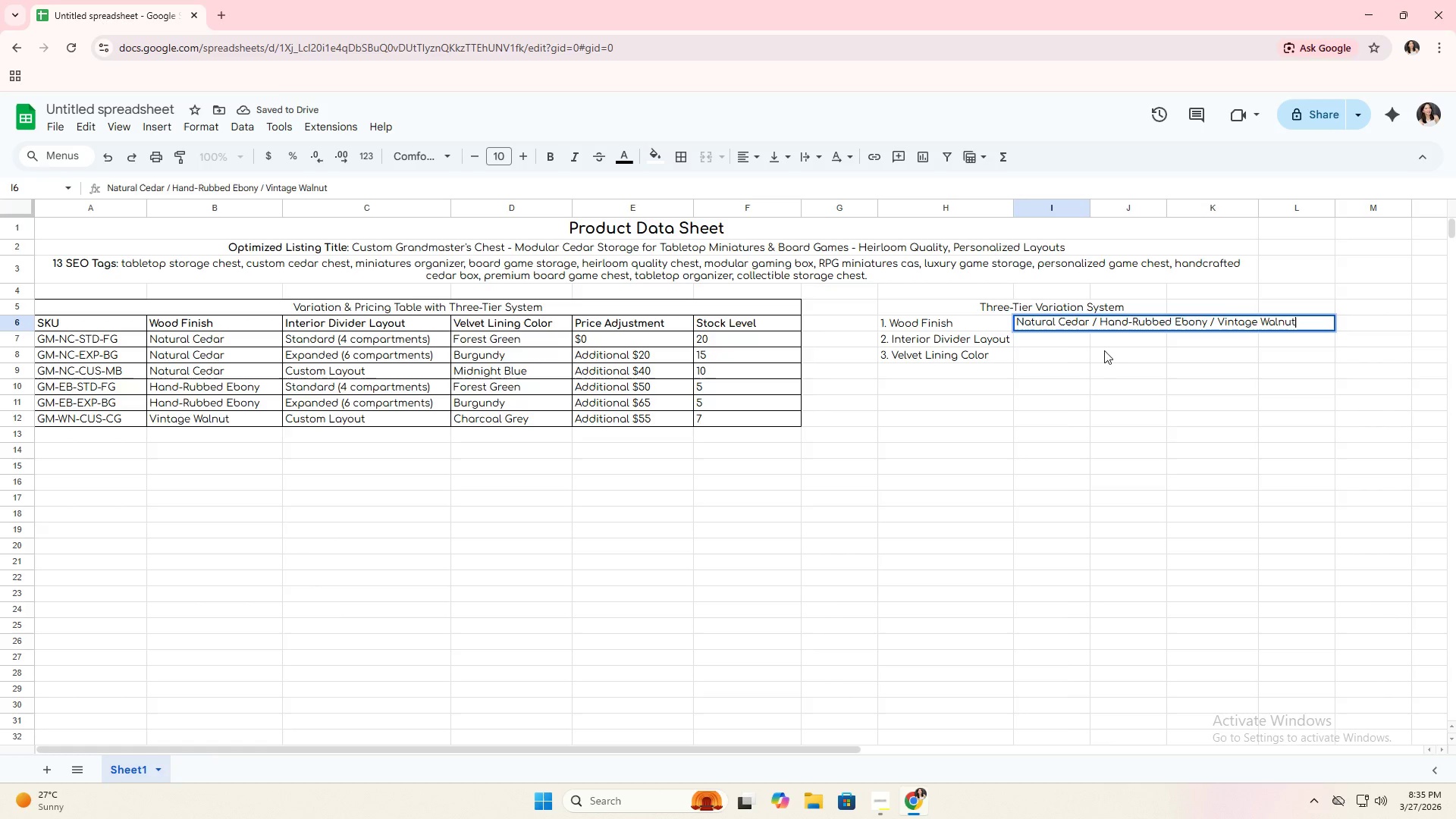 
left_click([1063, 366])
 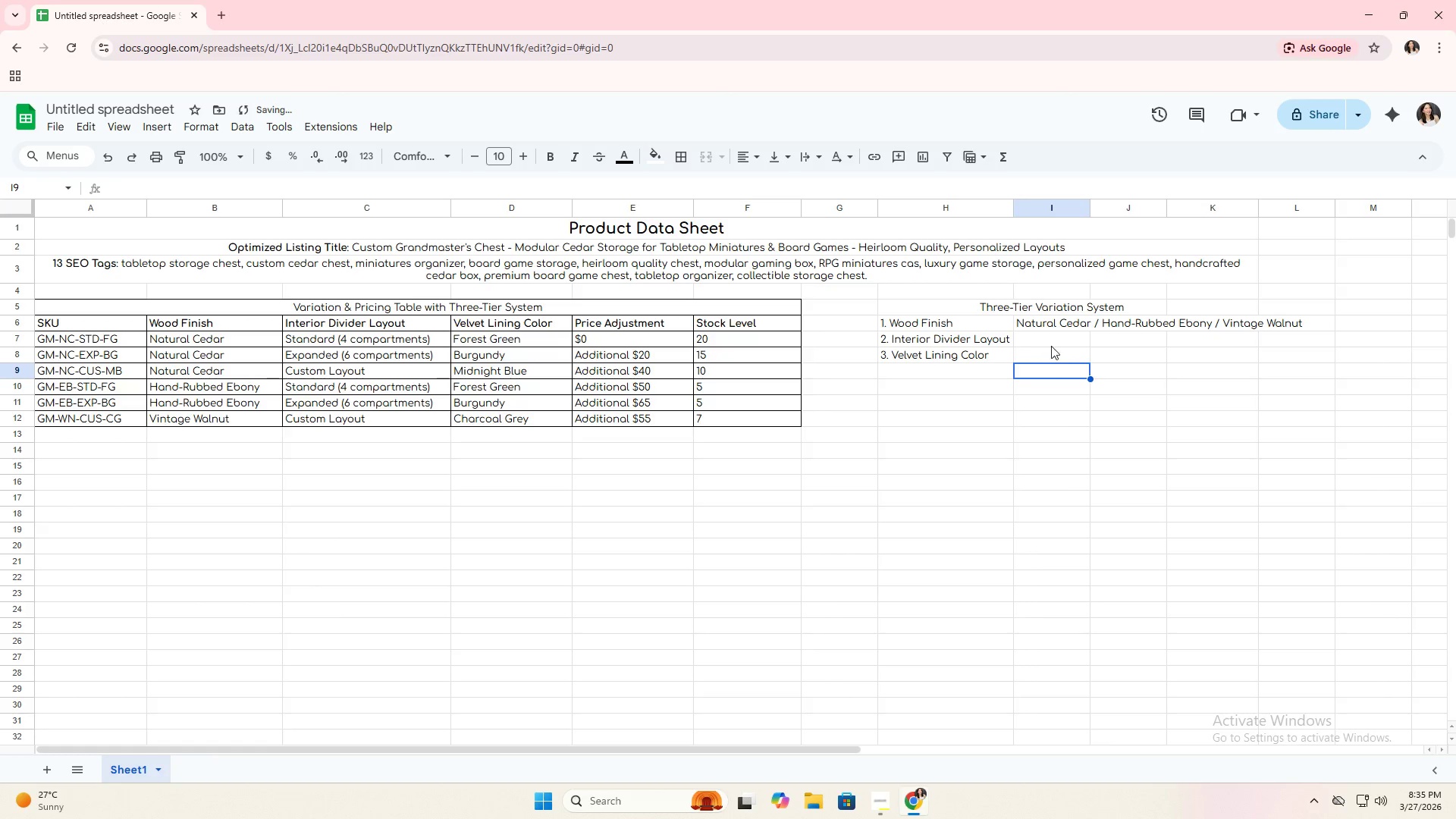 
left_click([1056, 338])
 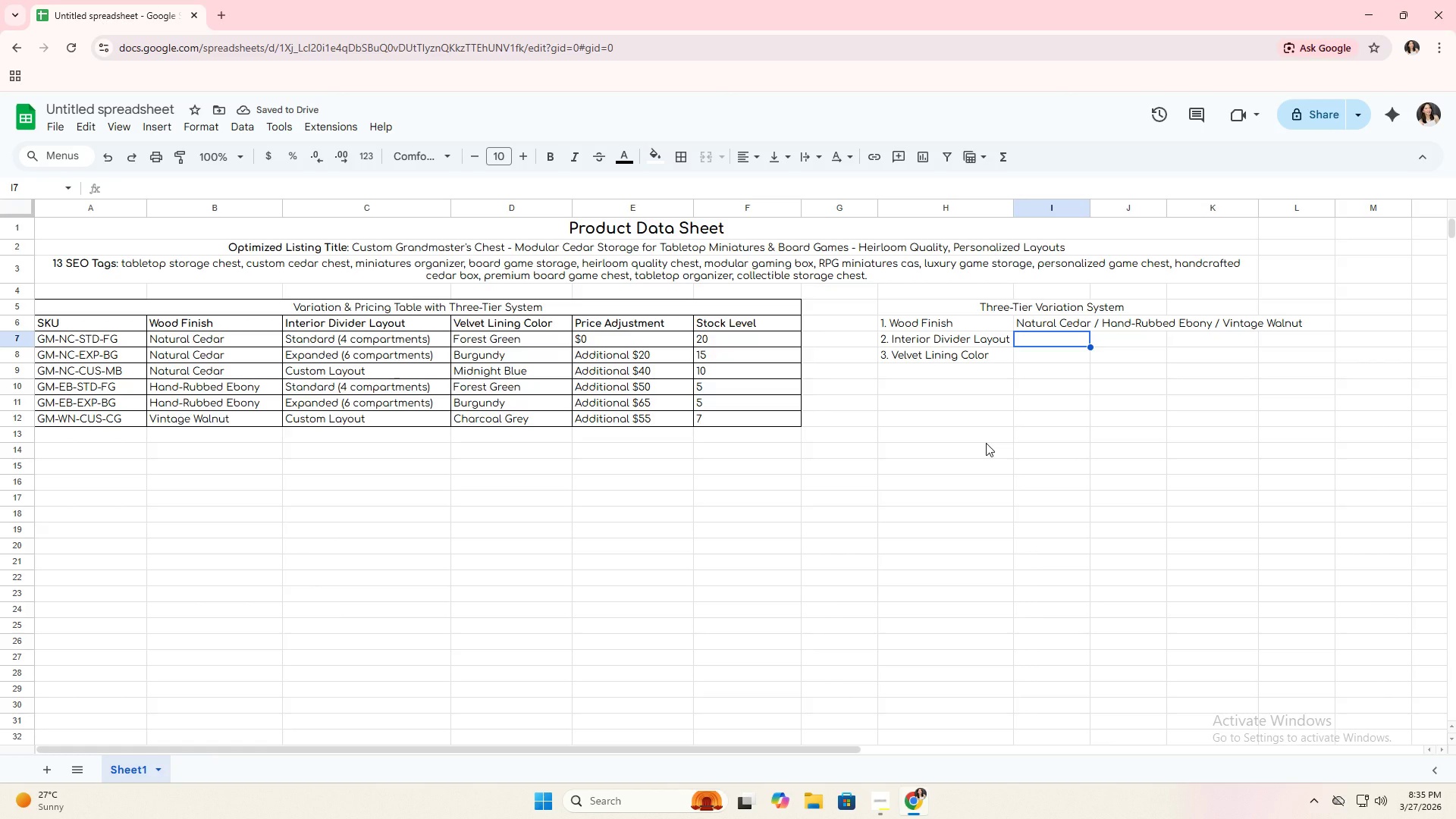 
wait(5.47)
 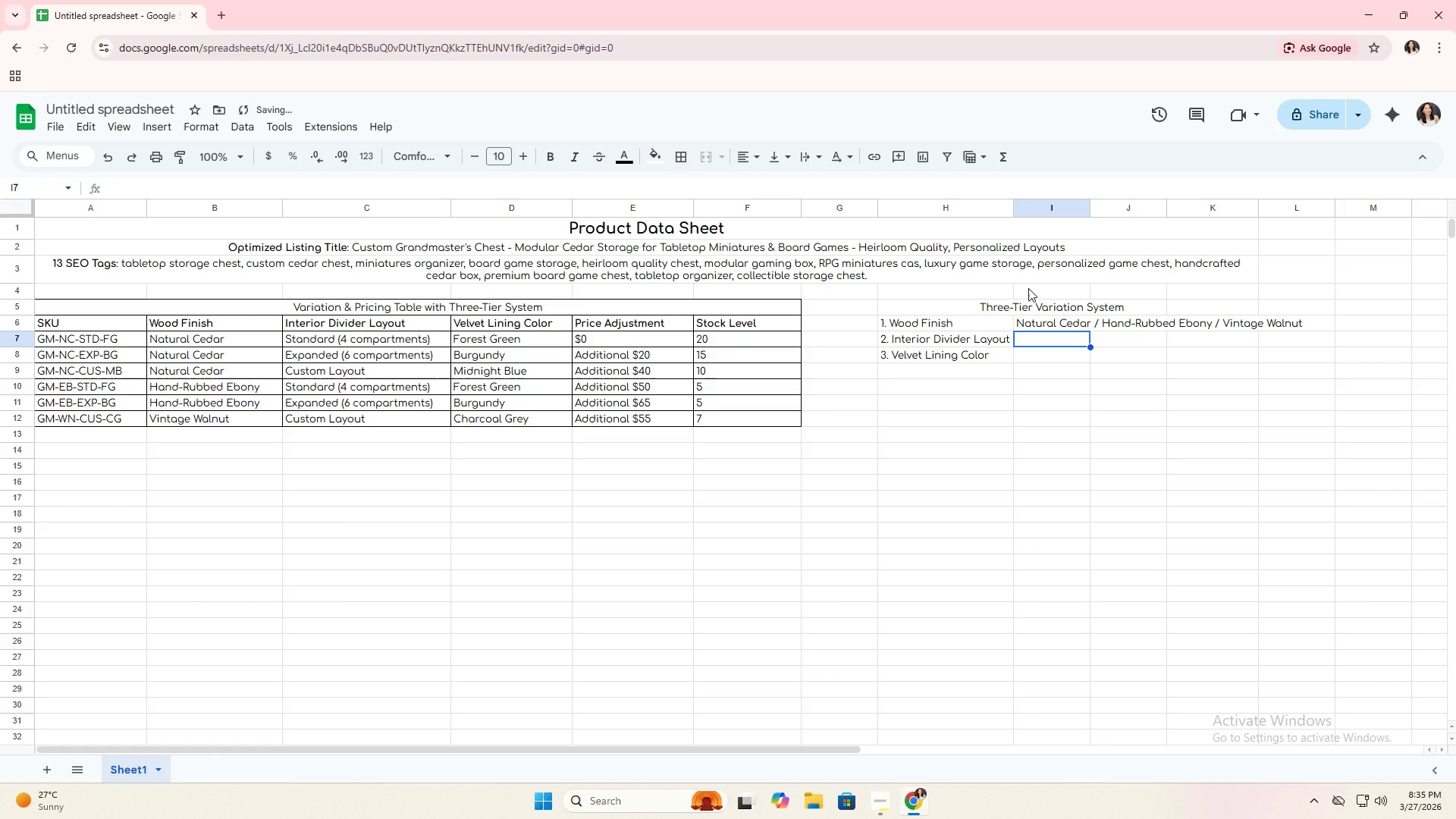 
double_click([376, 337])
 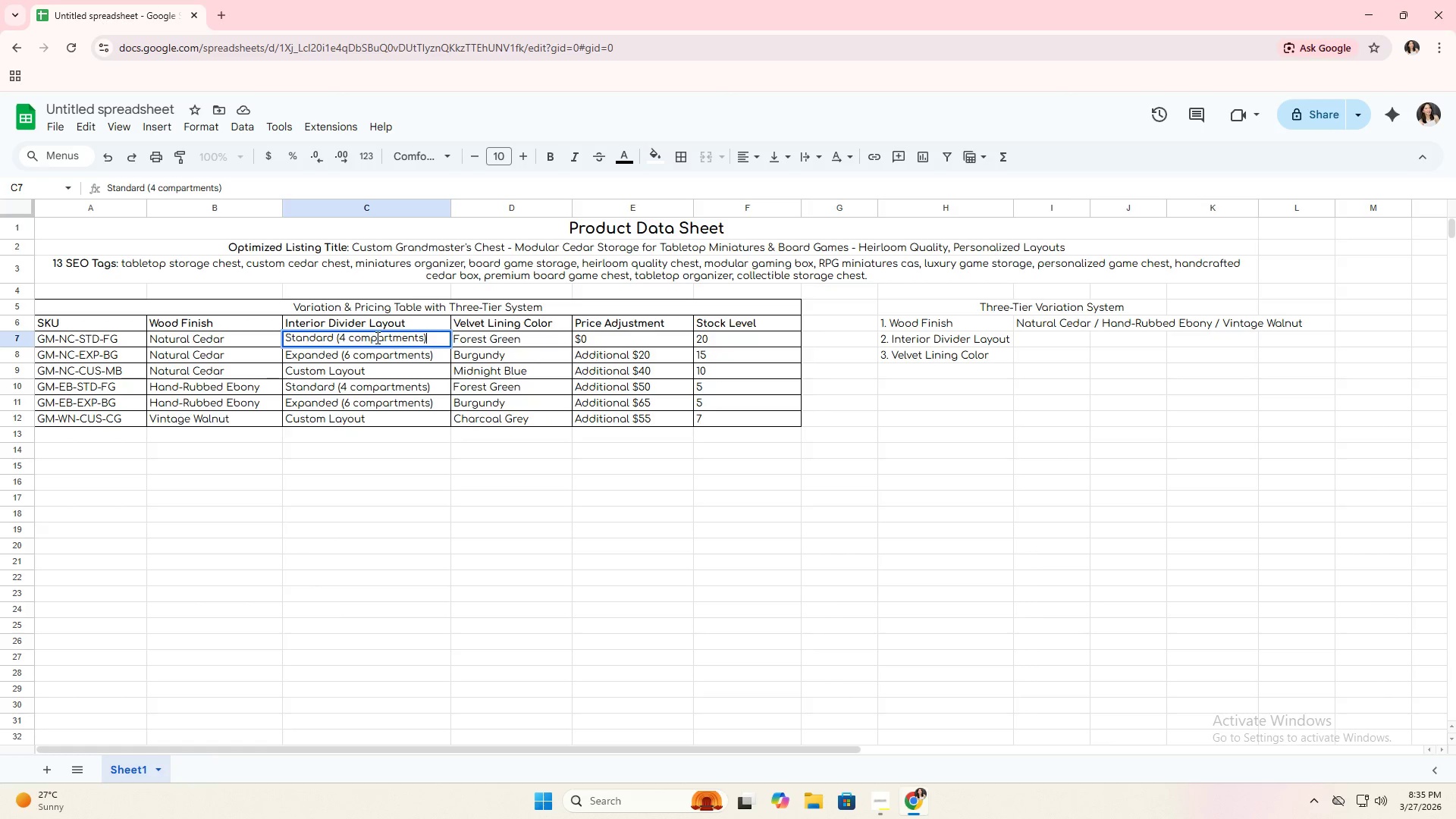 
triple_click([376, 337])
 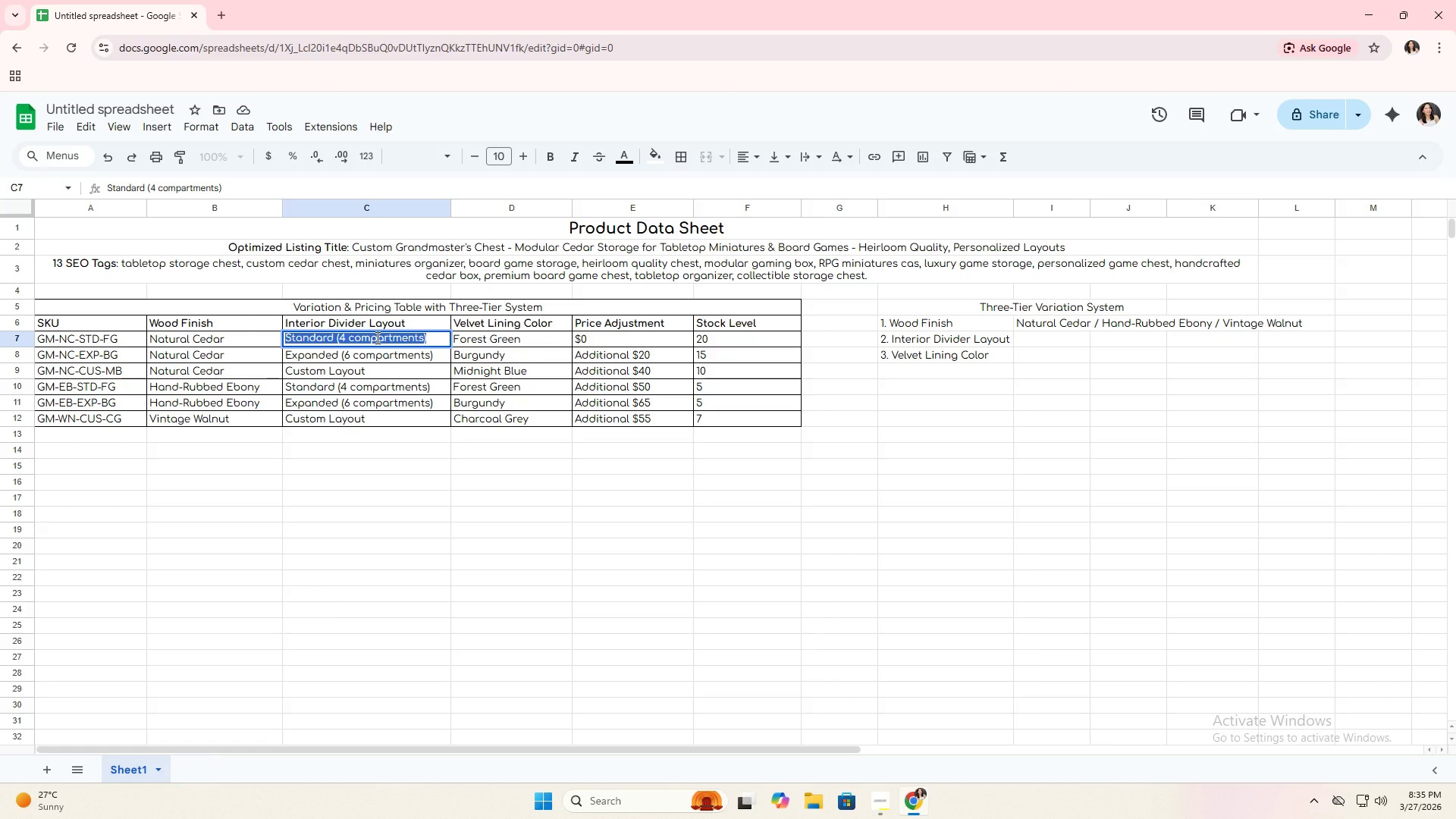 
key(Control+C)
 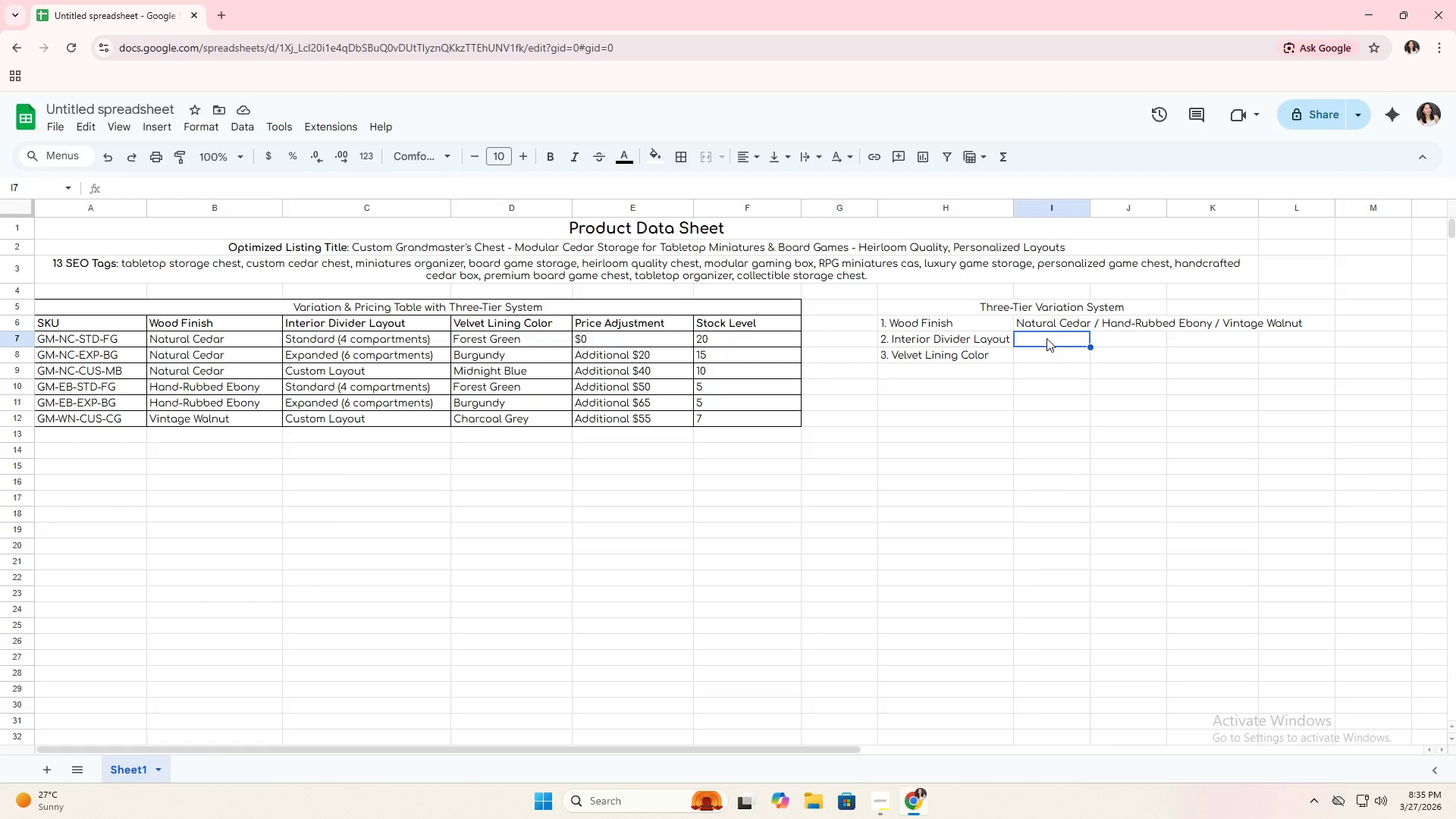 
double_click([1046, 338])
 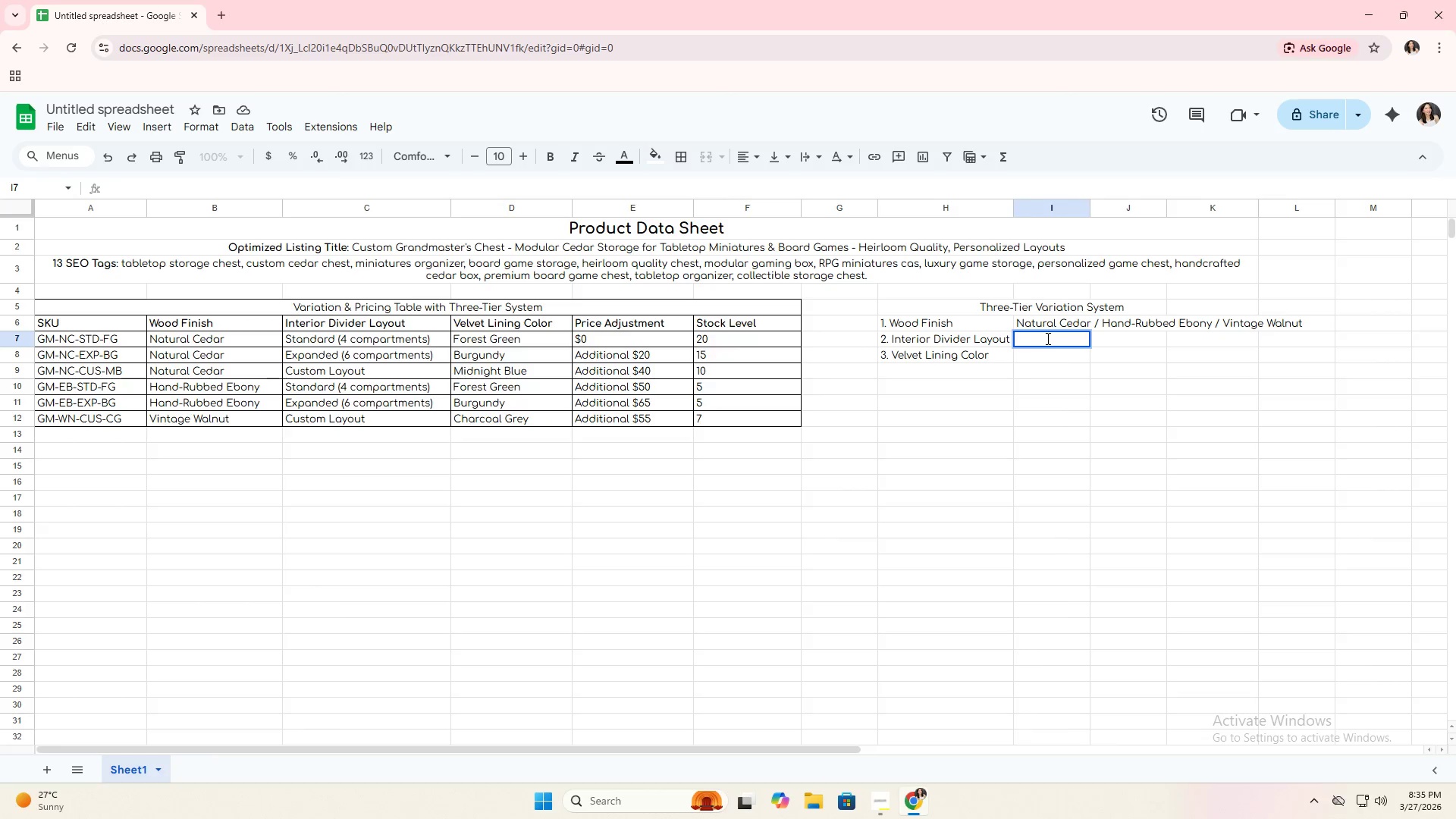 
key(Control+V)
 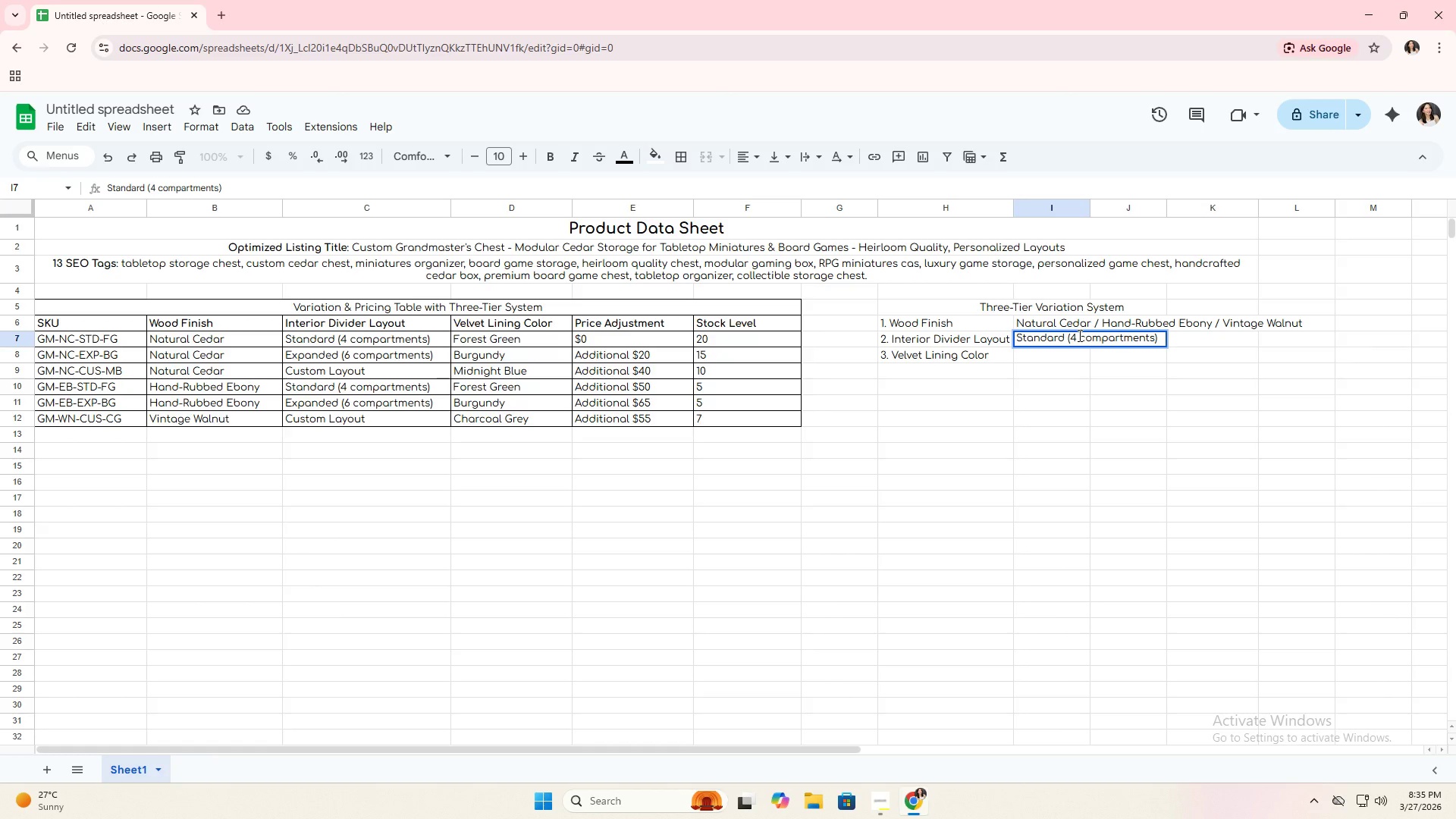 
left_click_drag(start_coordinate=[1065, 337], to_coordinate=[1185, 344])
 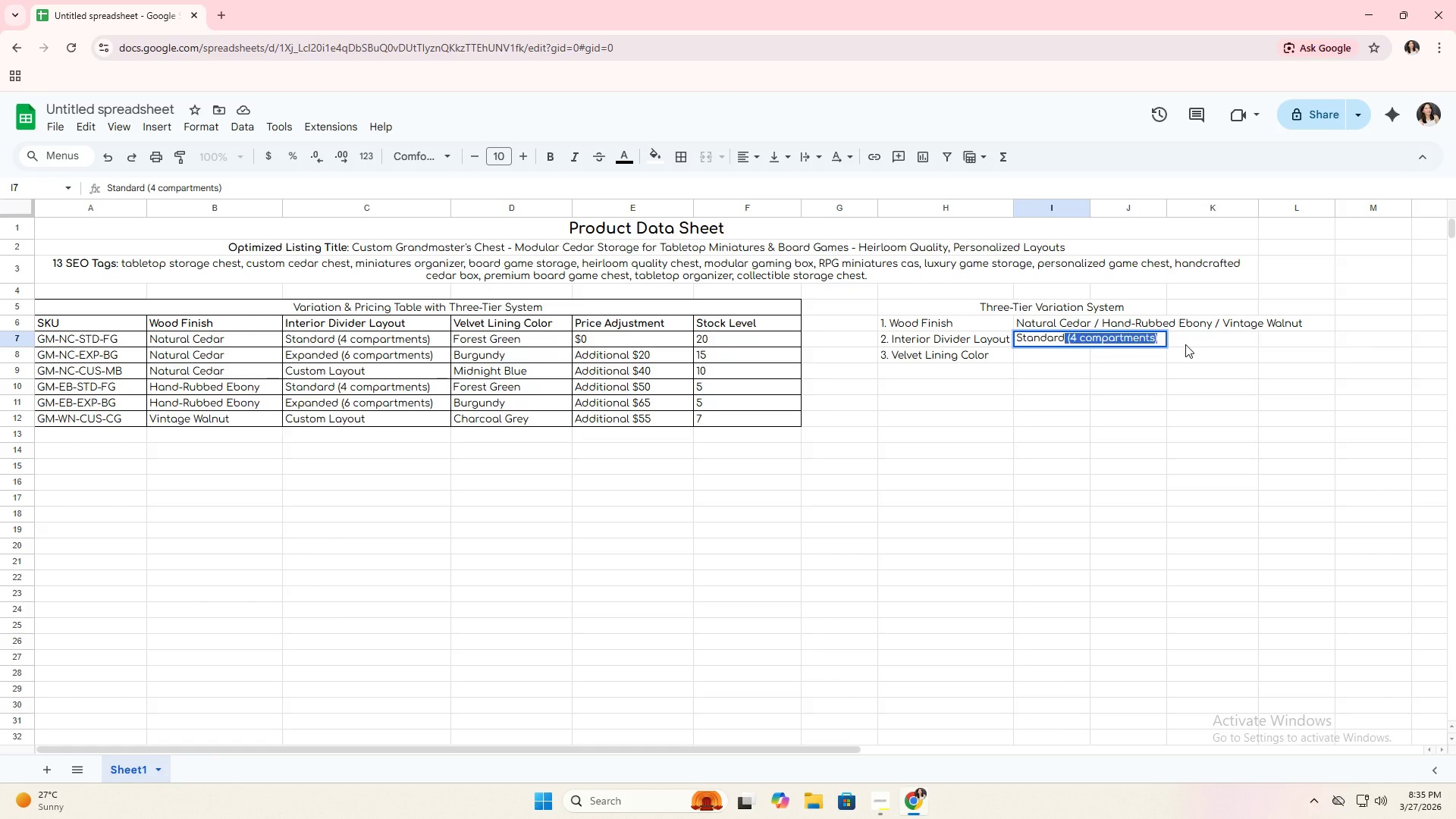 
key(Backspace)
type( / Expanded / Custom Layout)
 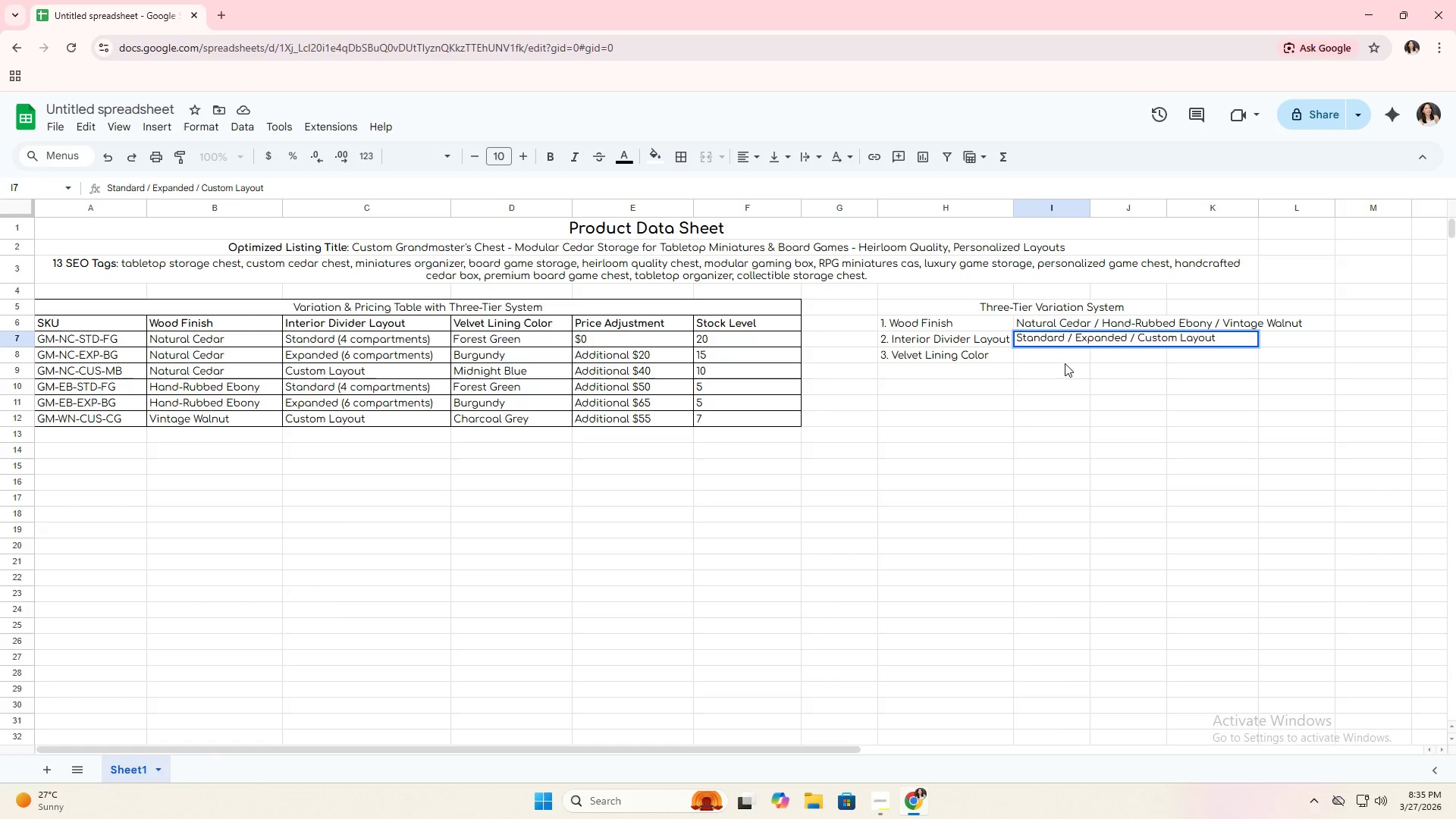 
left_click([1070, 356])
 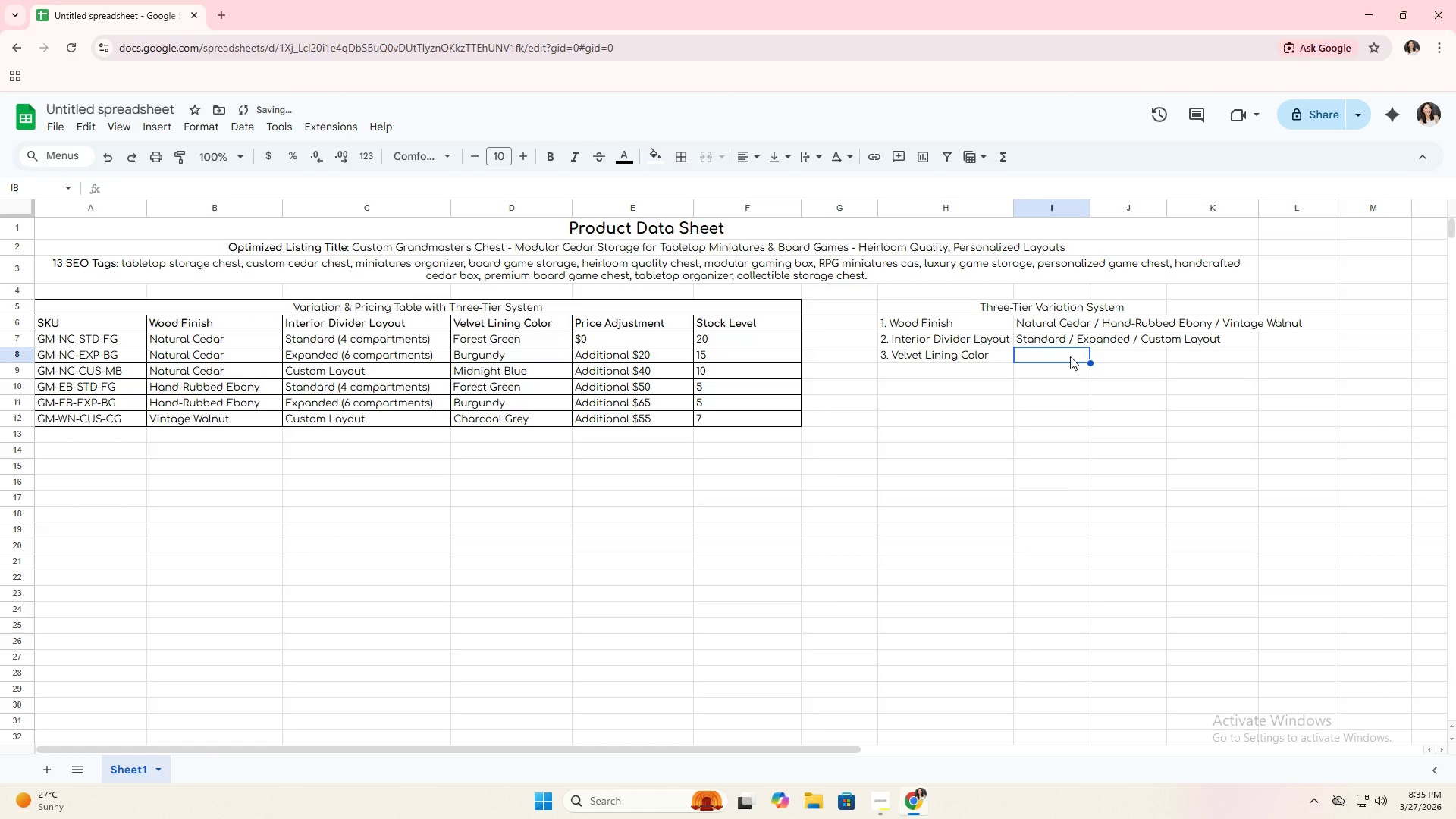 
type(Forest Green / Burgundy / Midnight b)
key(Backspace)
type(Blue)
 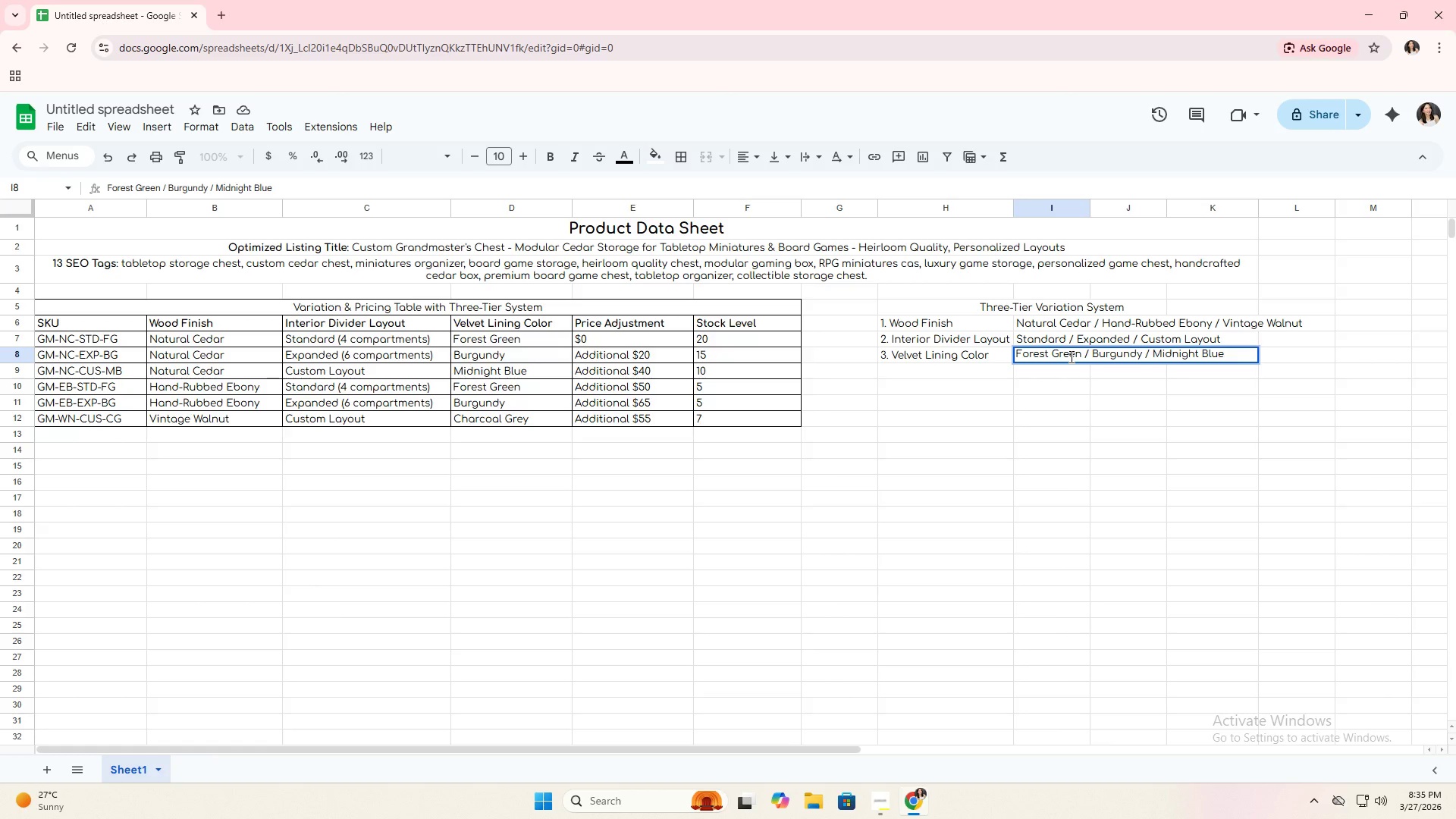 
type( / Charcoal Grey)
 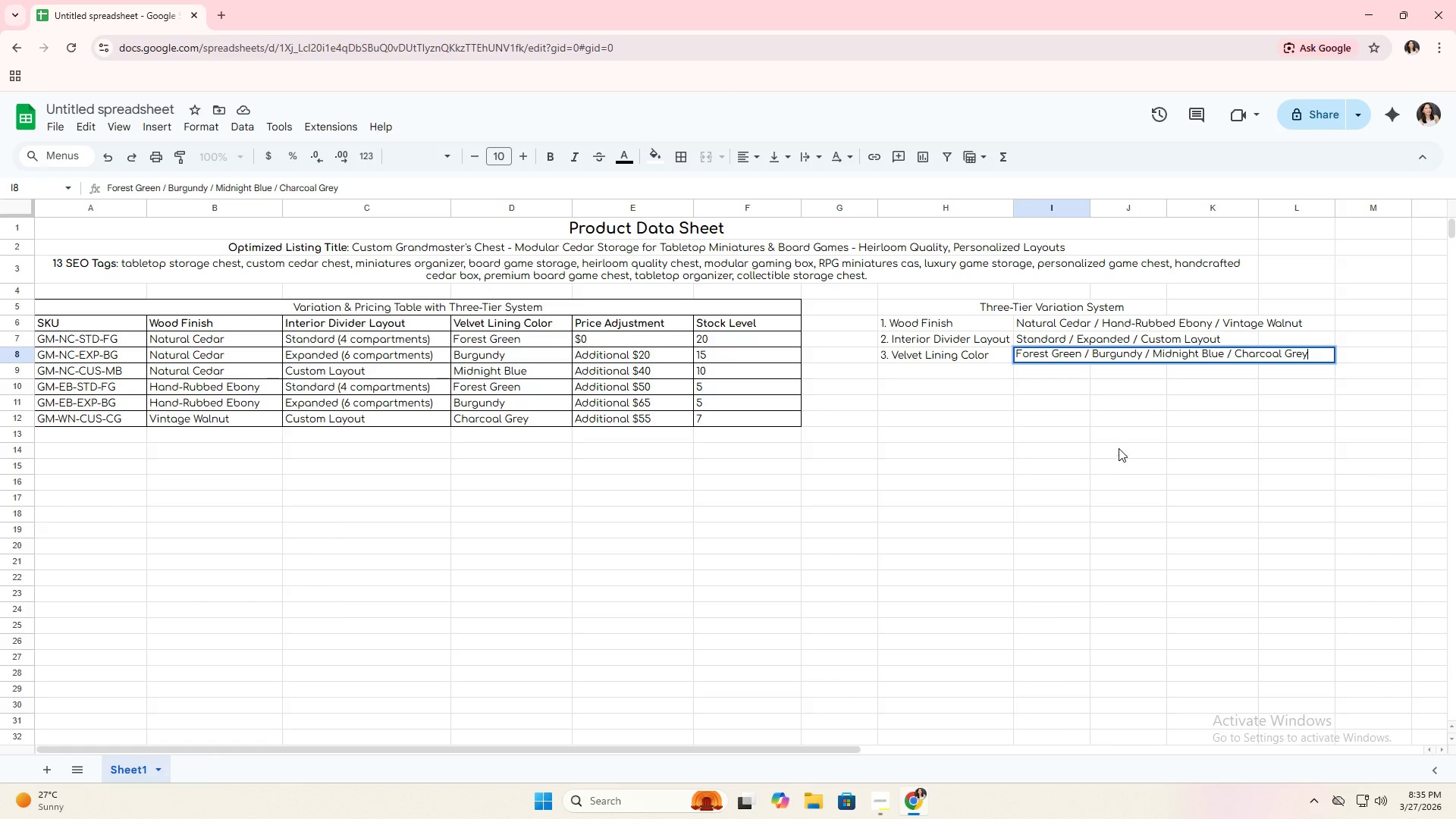 
left_click([1083, 444])
 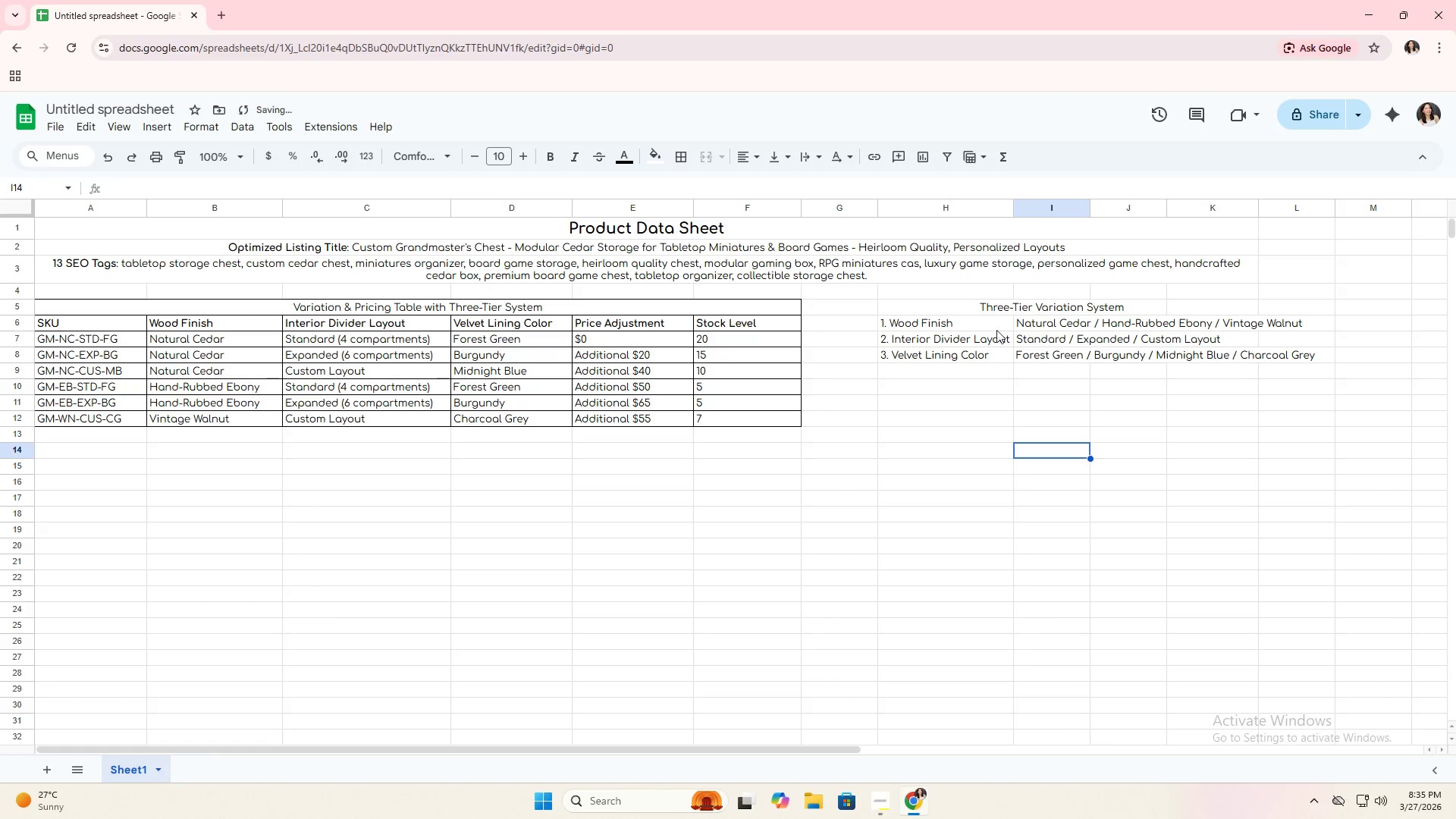 
left_click_drag(start_coordinate=[993, 323], to_coordinate=[1278, 359])
 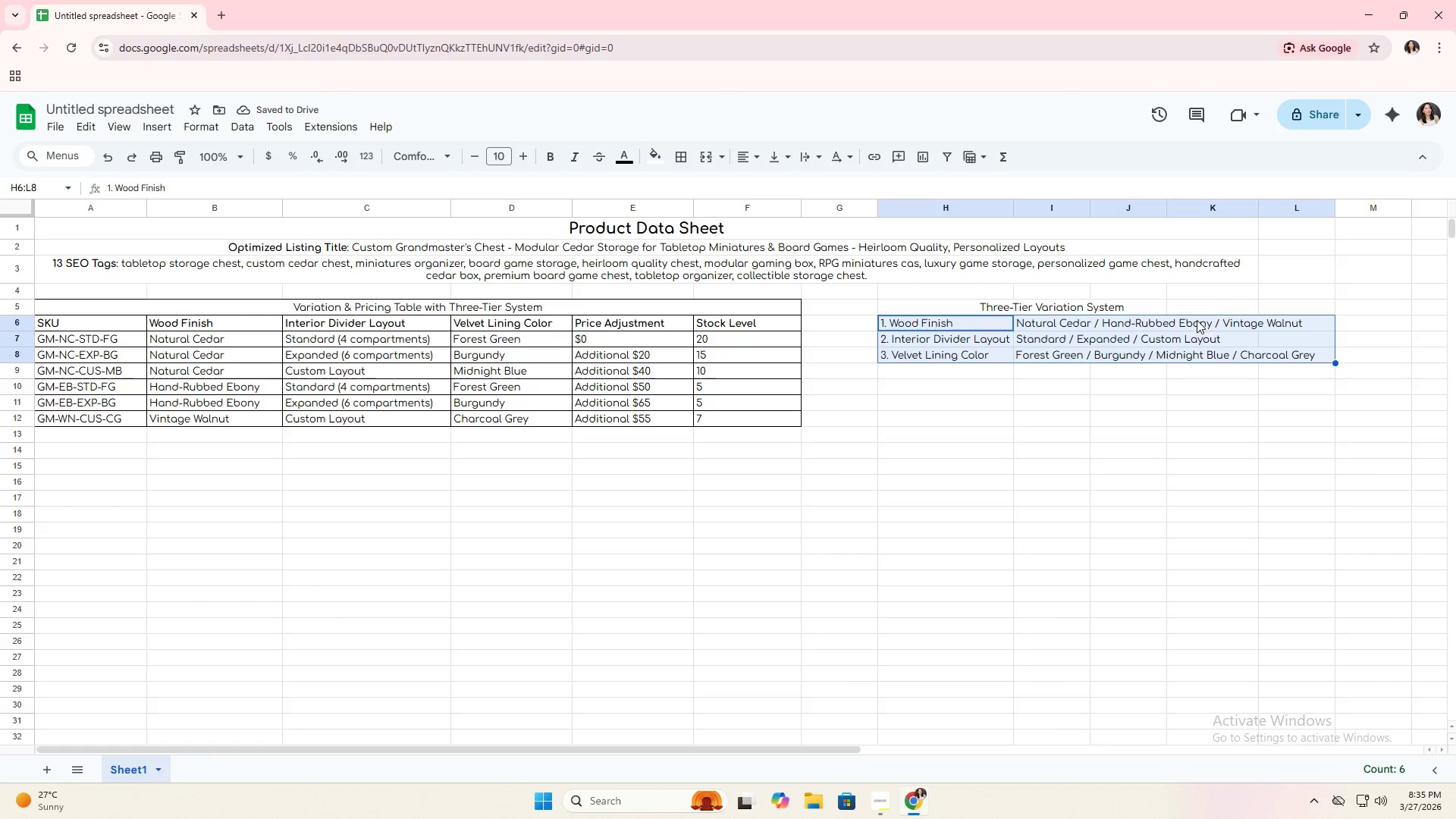 
left_click([1181, 334])
 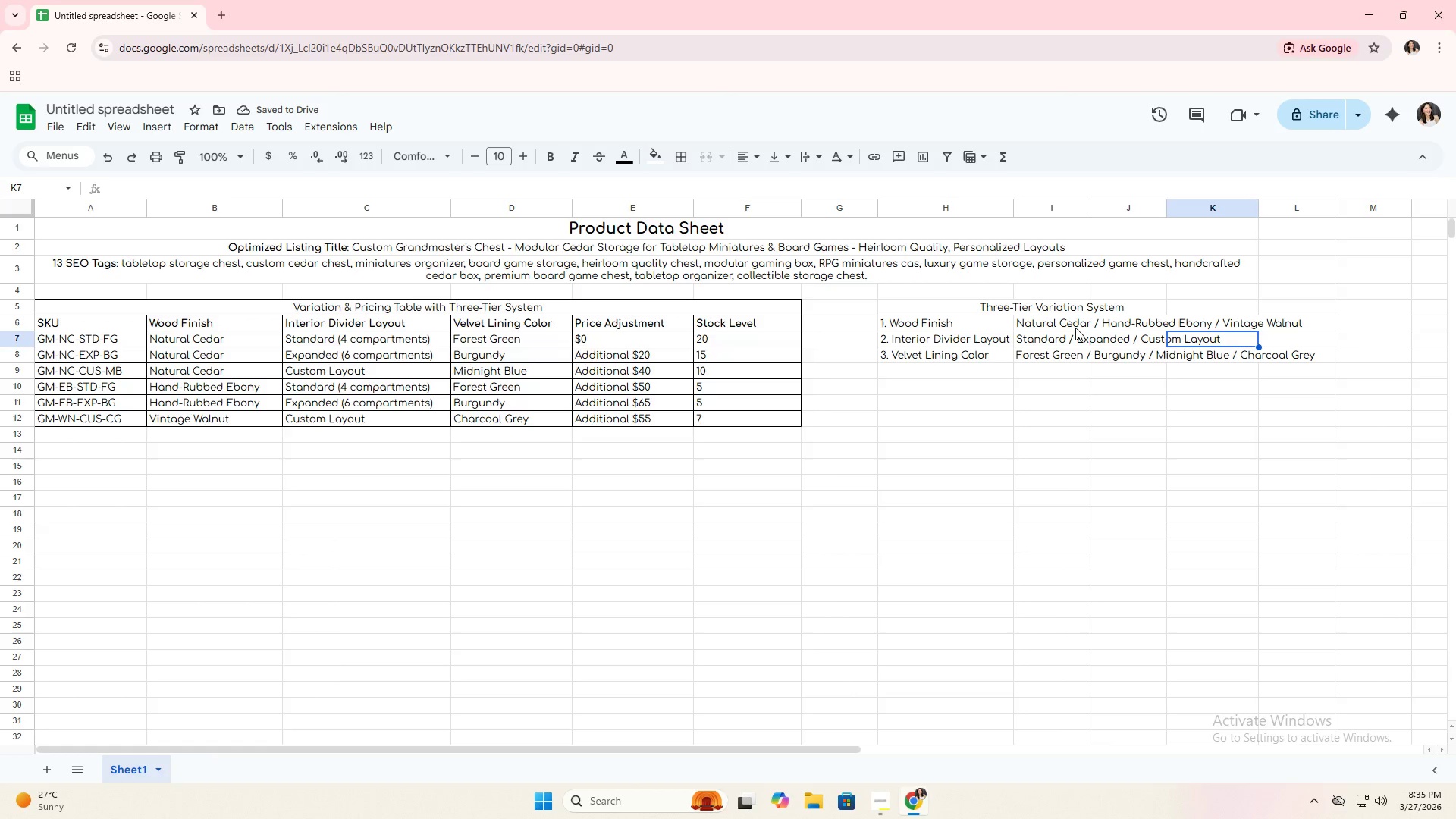 
left_click_drag(start_coordinate=[1073, 325], to_coordinate=[1288, 322])
 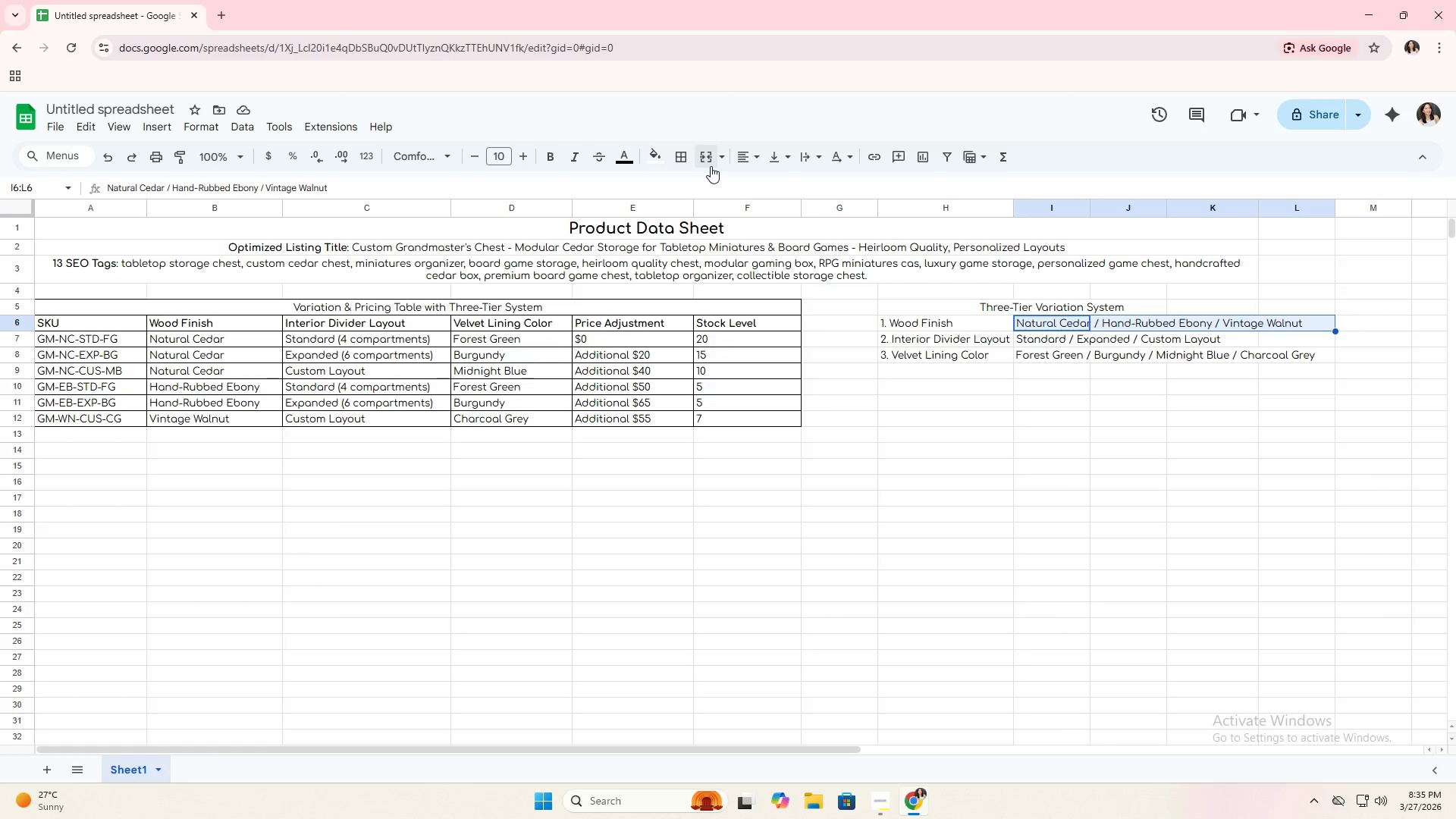 
left_click([709, 159])
 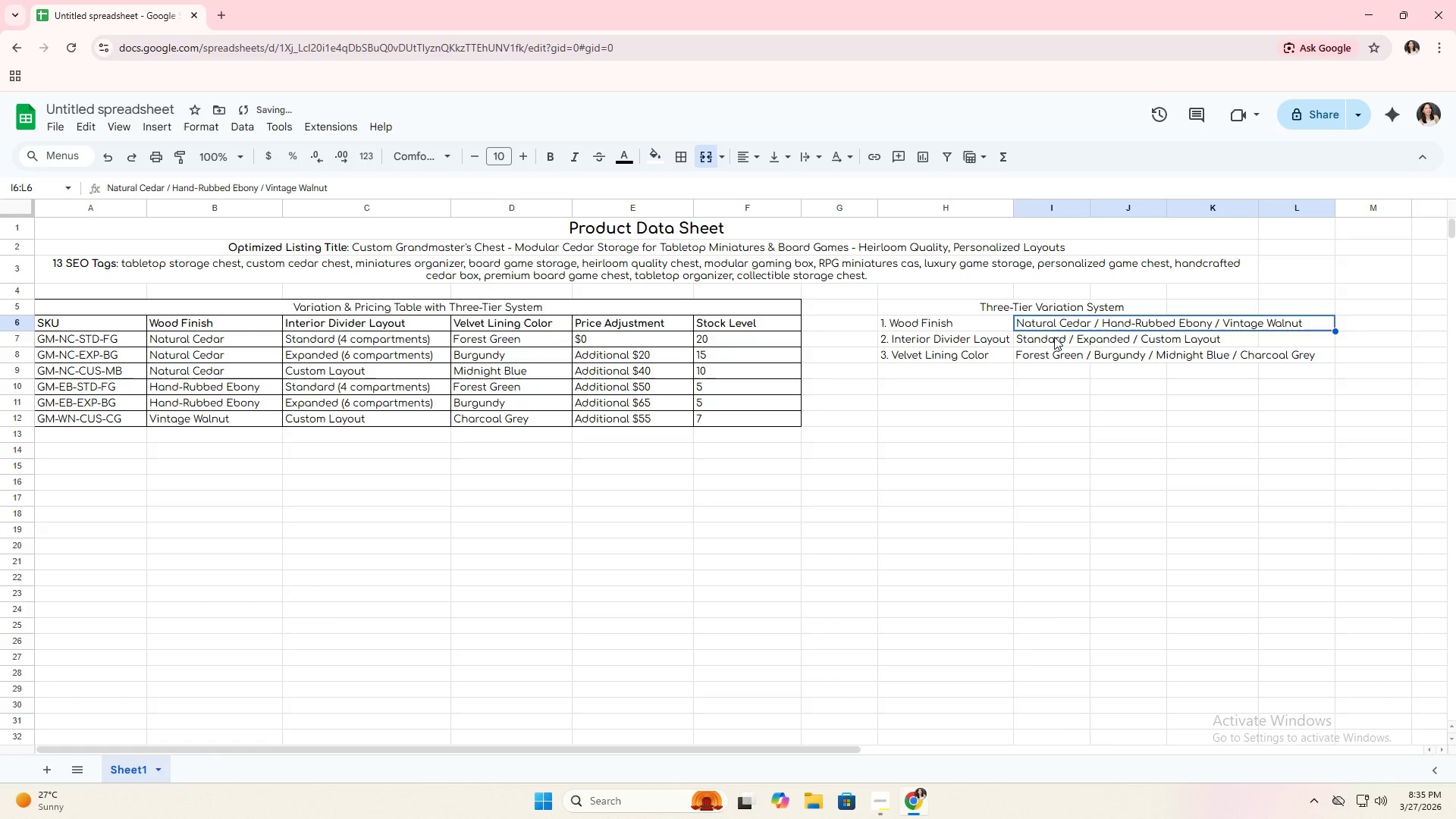 
left_click_drag(start_coordinate=[1052, 337], to_coordinate=[1284, 347])
 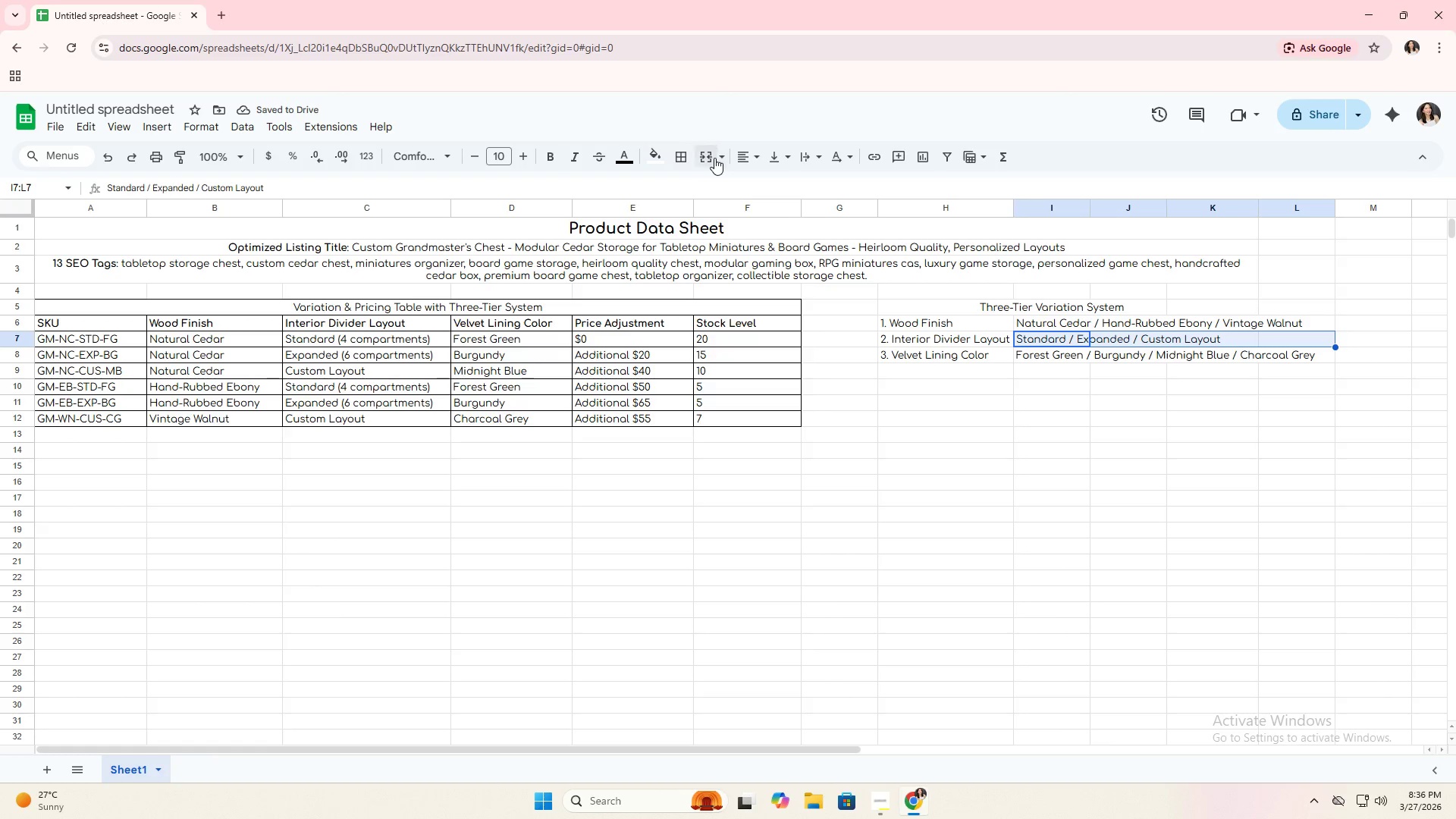 
left_click([713, 158])
 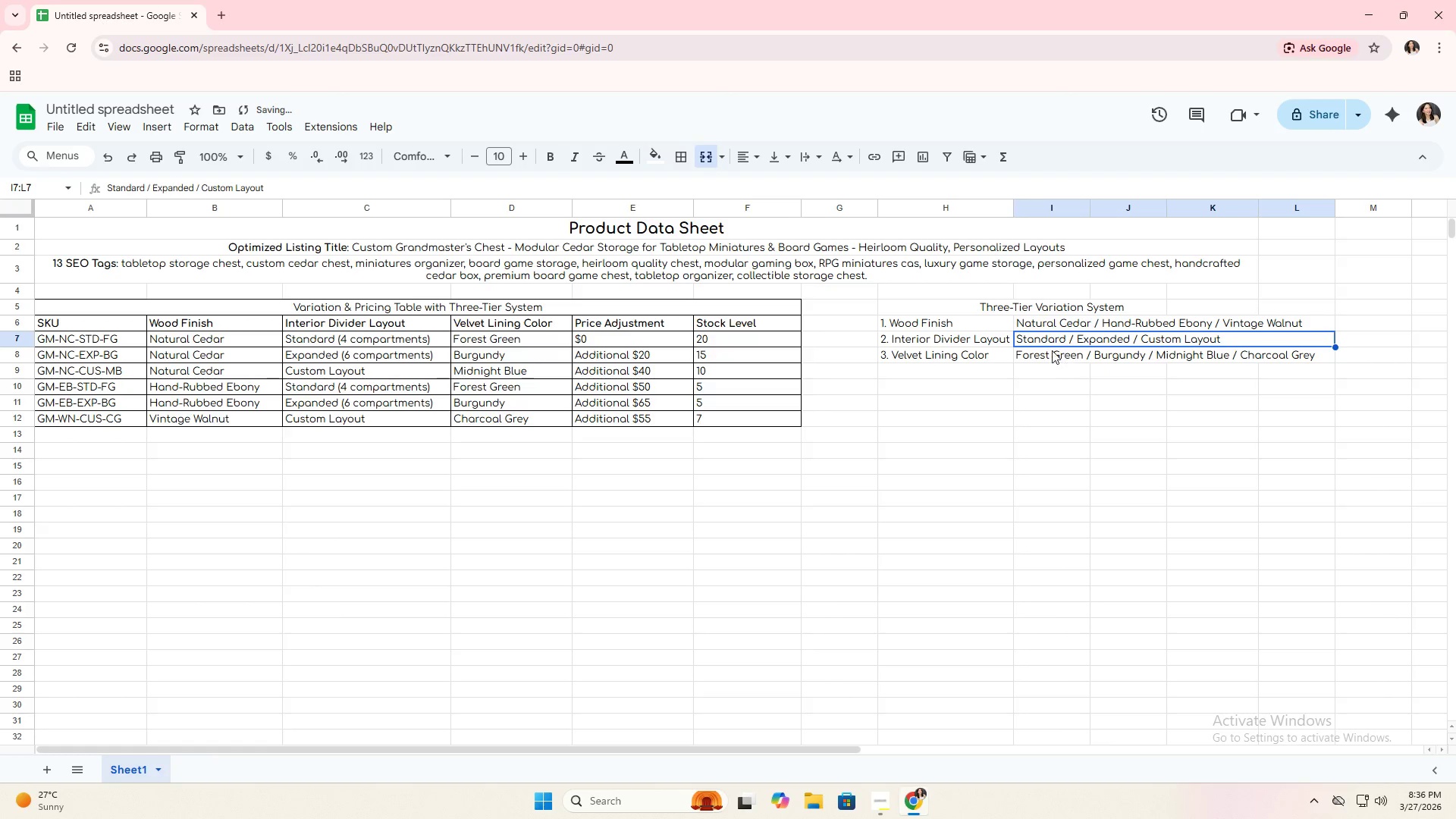 
left_click_drag(start_coordinate=[1052, 350], to_coordinate=[1261, 352])
 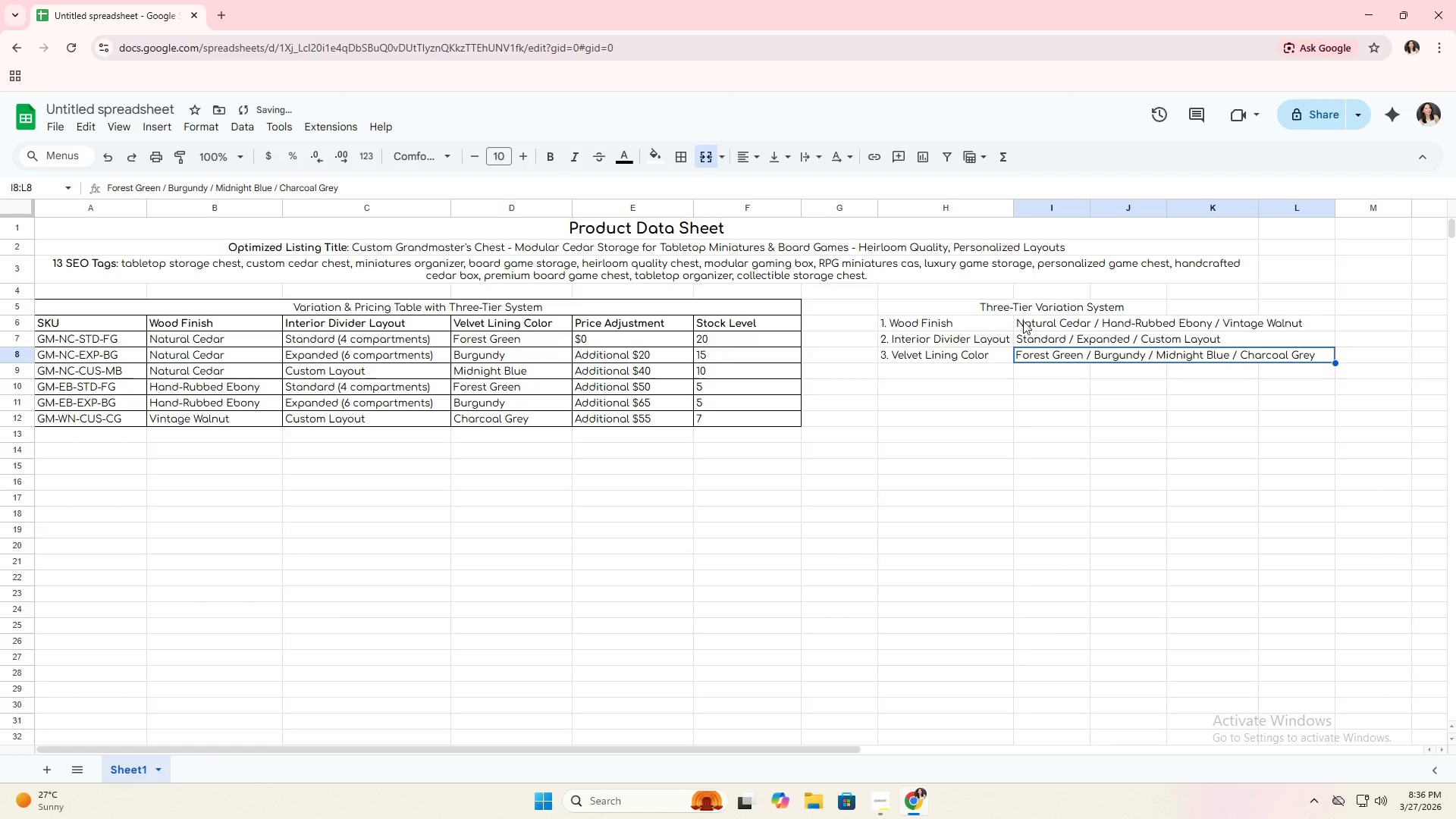 
left_click_drag(start_coordinate=[983, 303], to_coordinate=[1291, 311])
 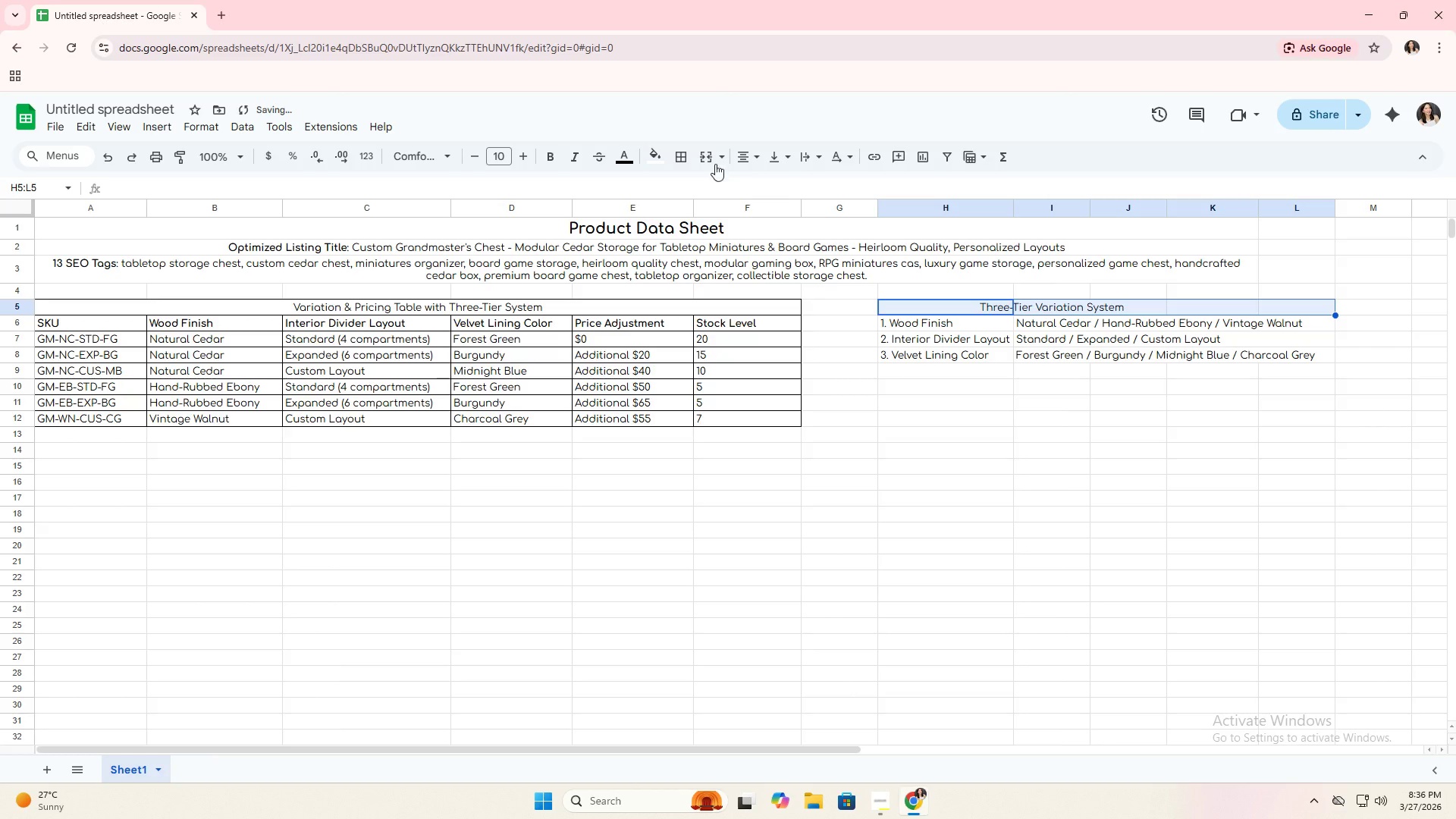 
left_click([712, 158])
 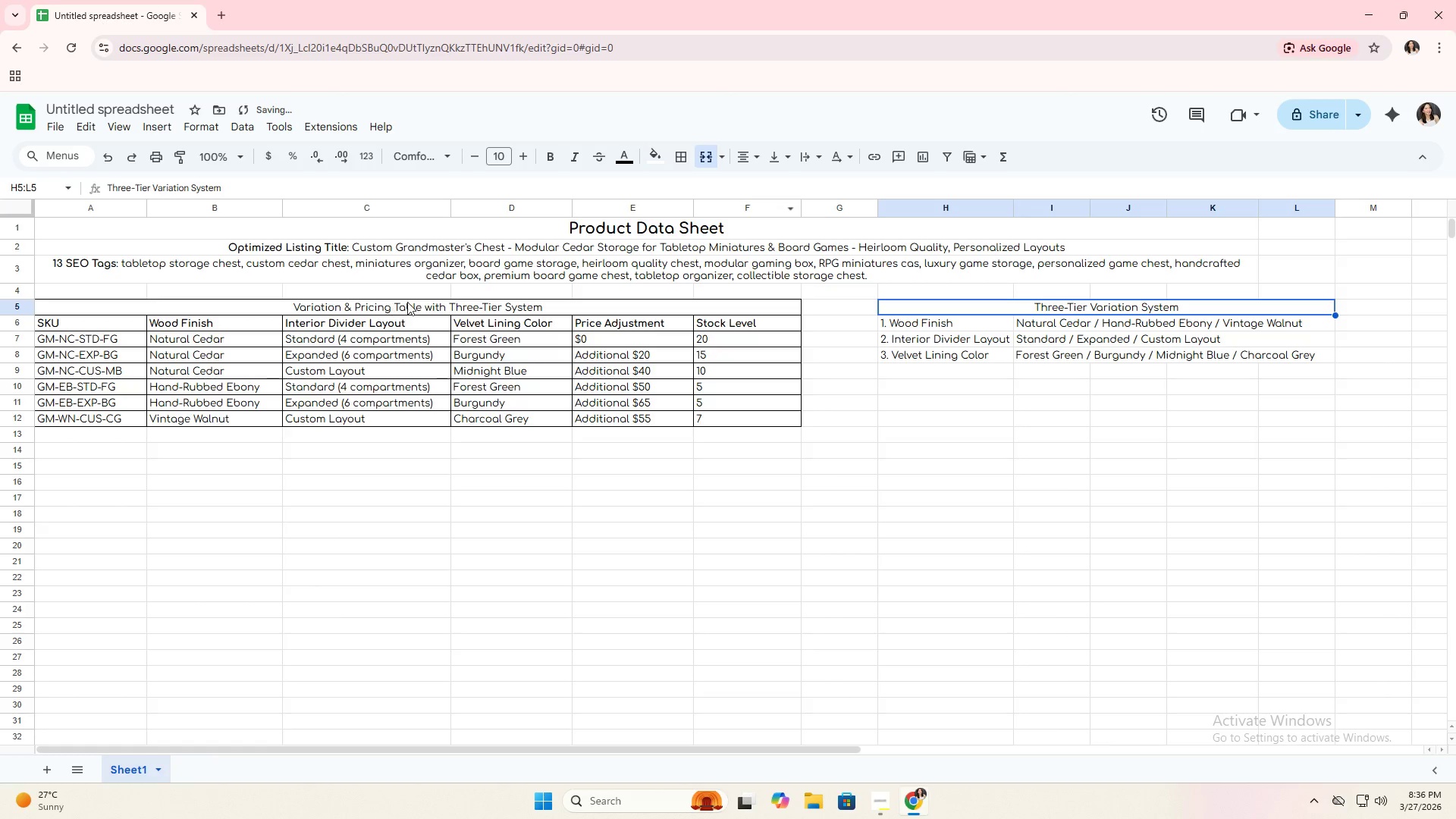 
left_click([418, 306])
 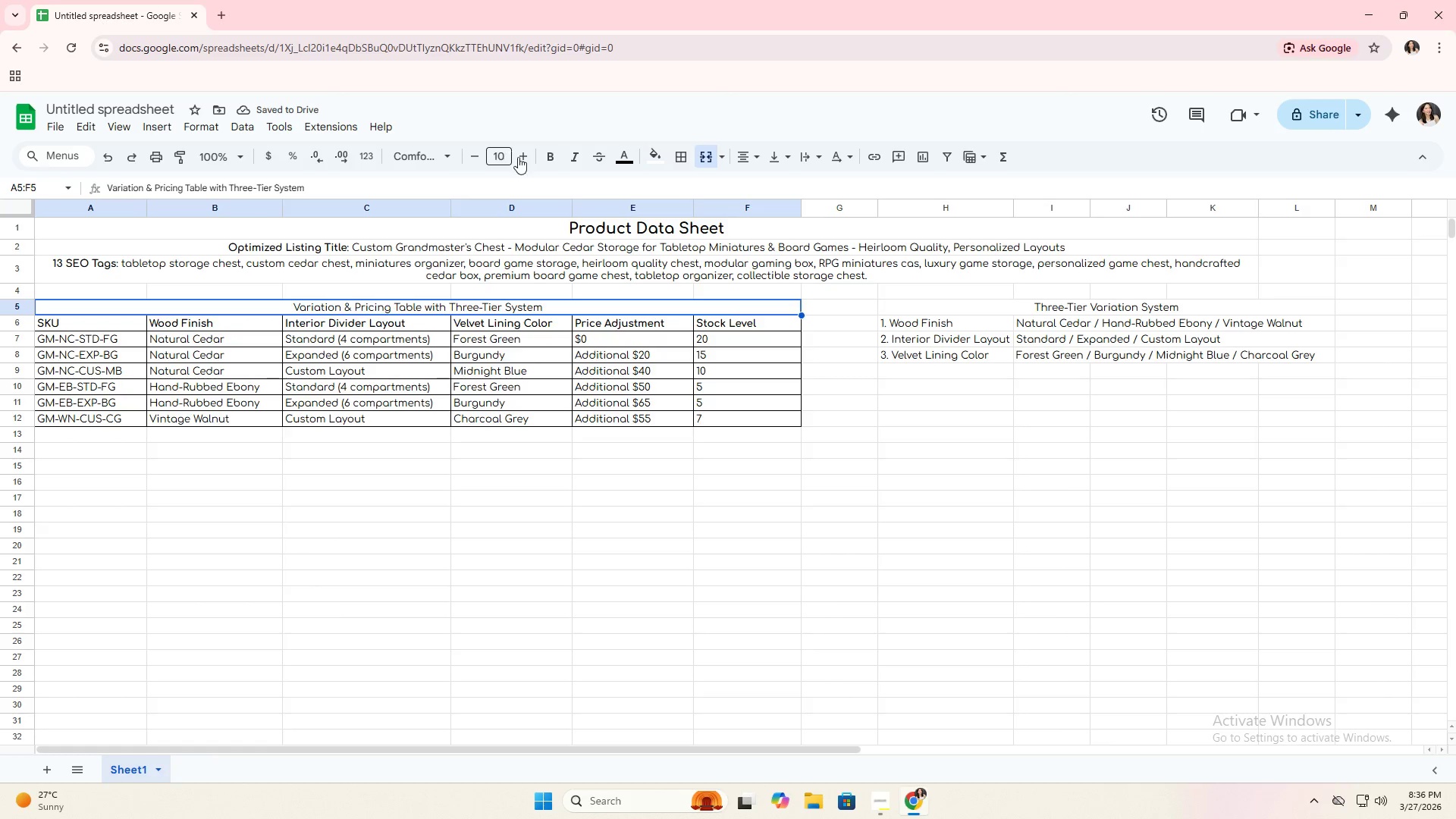 
left_click([546, 161])
 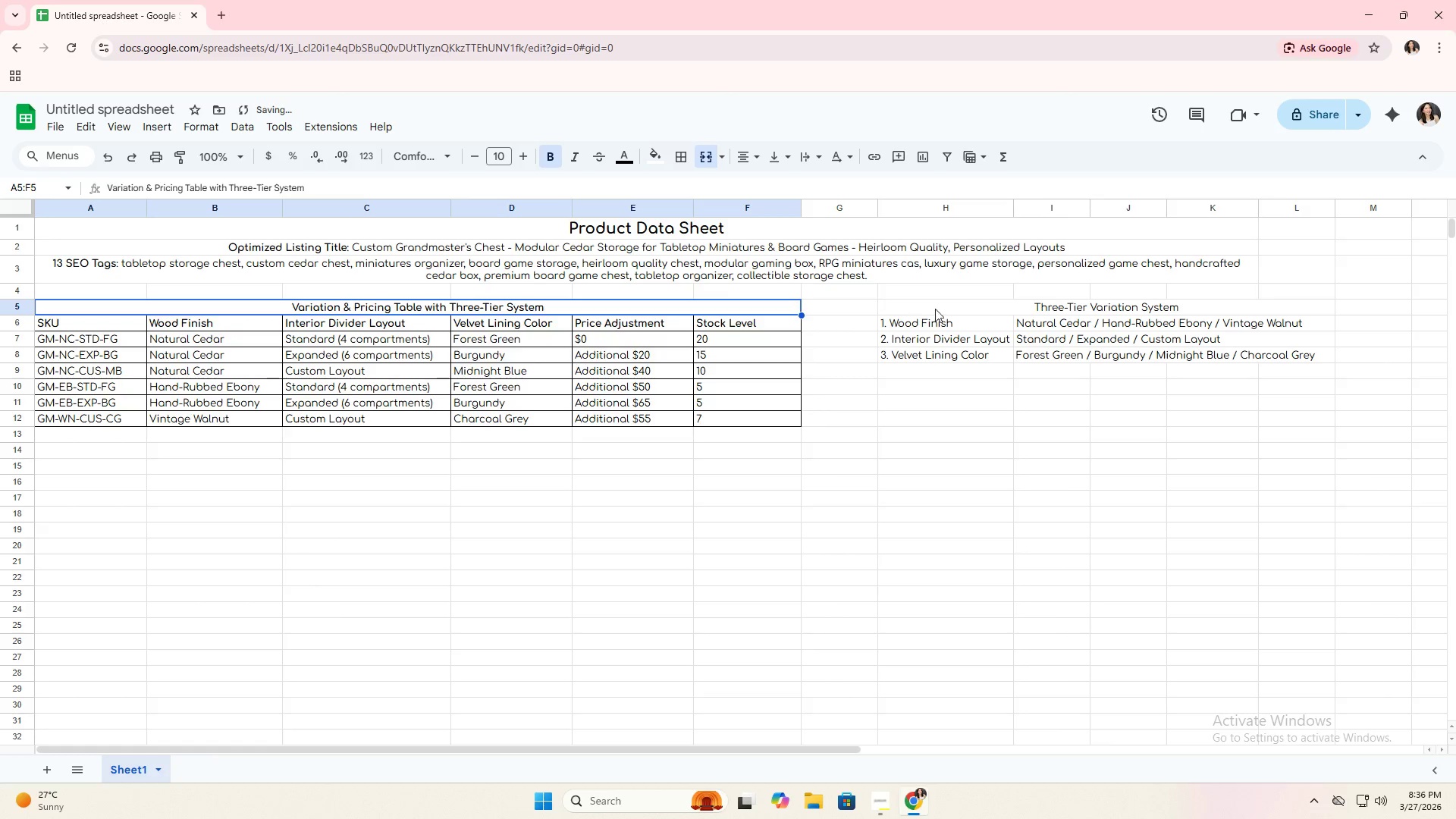 
left_click([963, 313])
 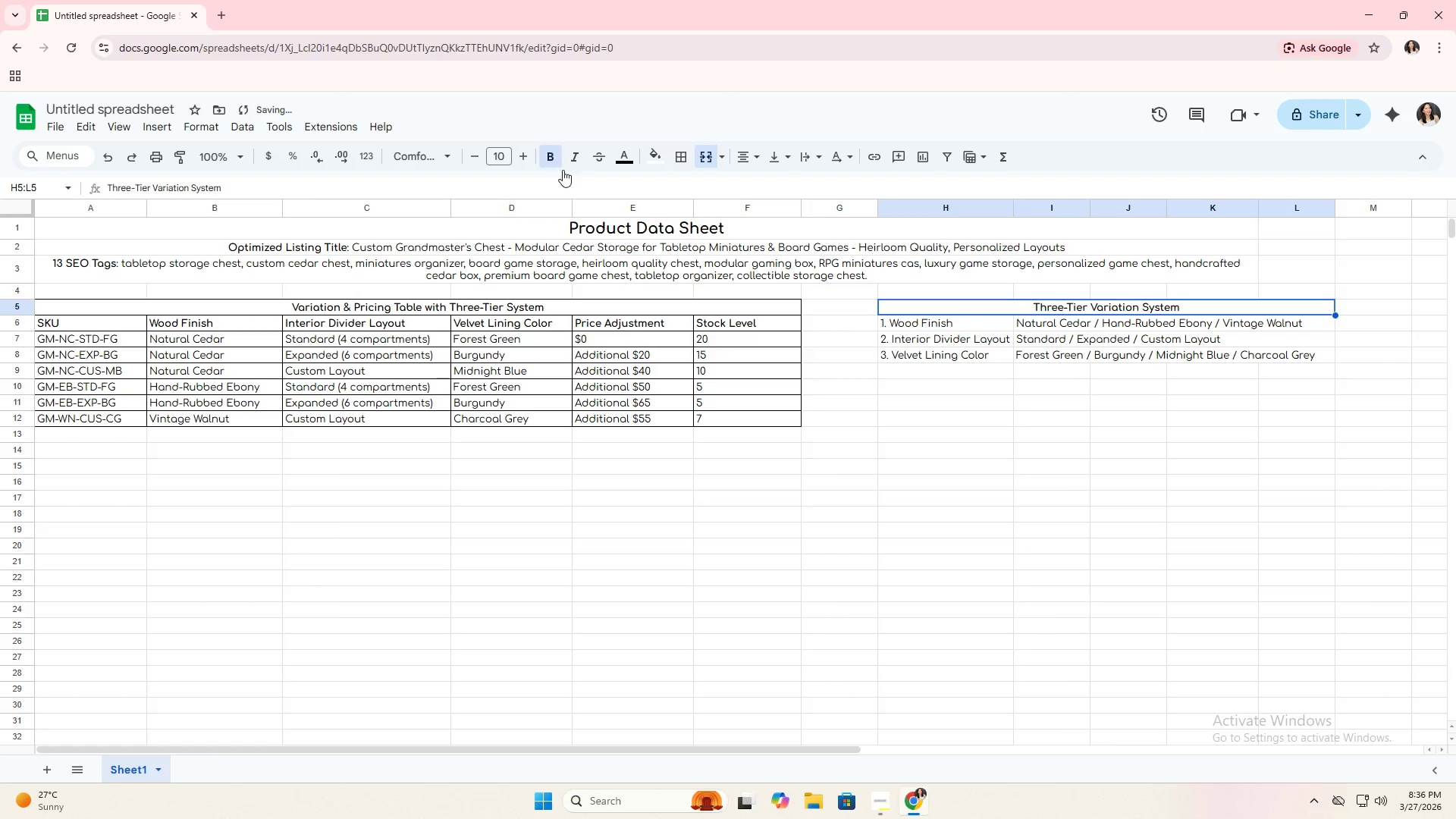 
left_click([1007, 358])
 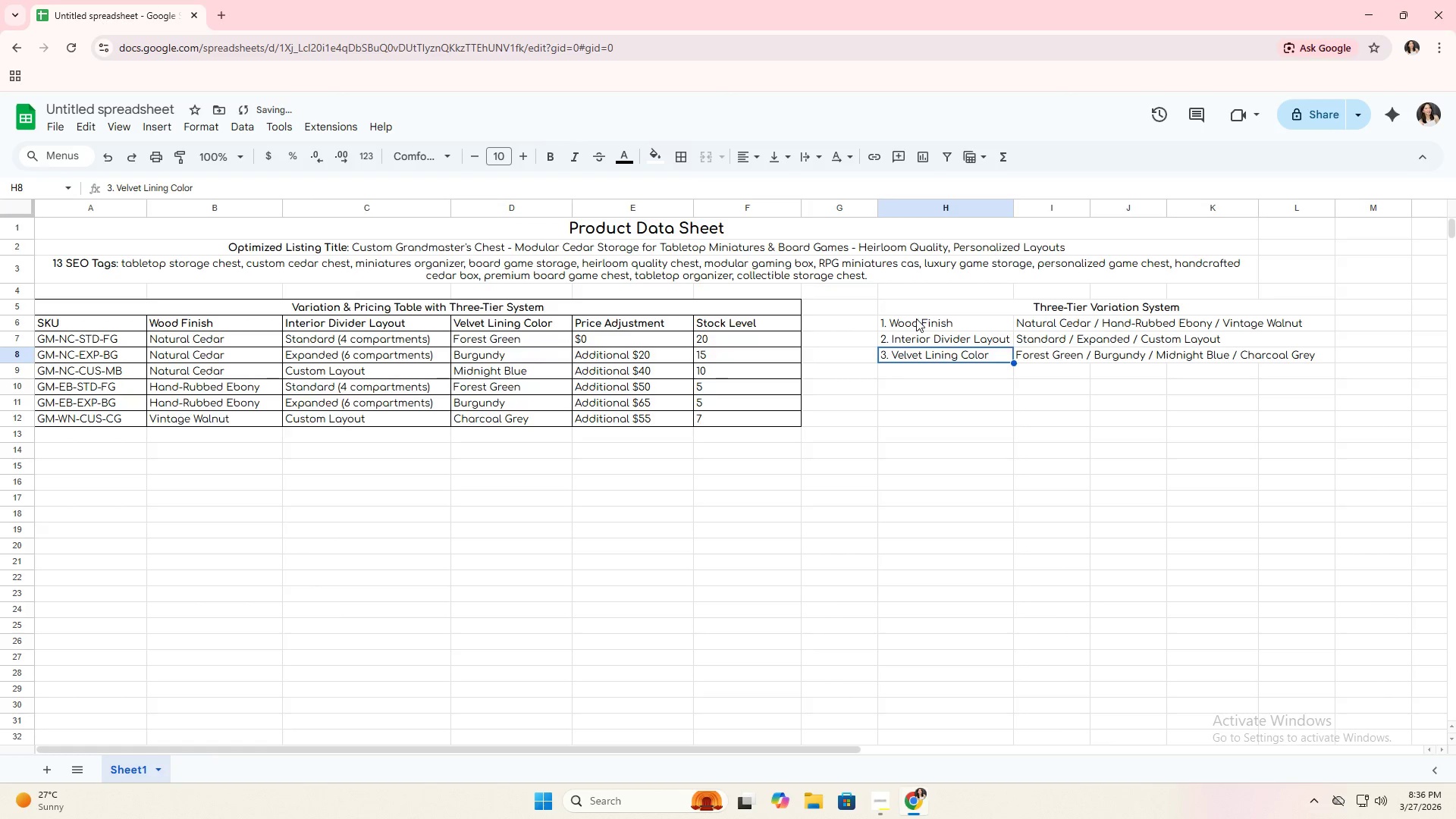 
left_click([916, 318])
 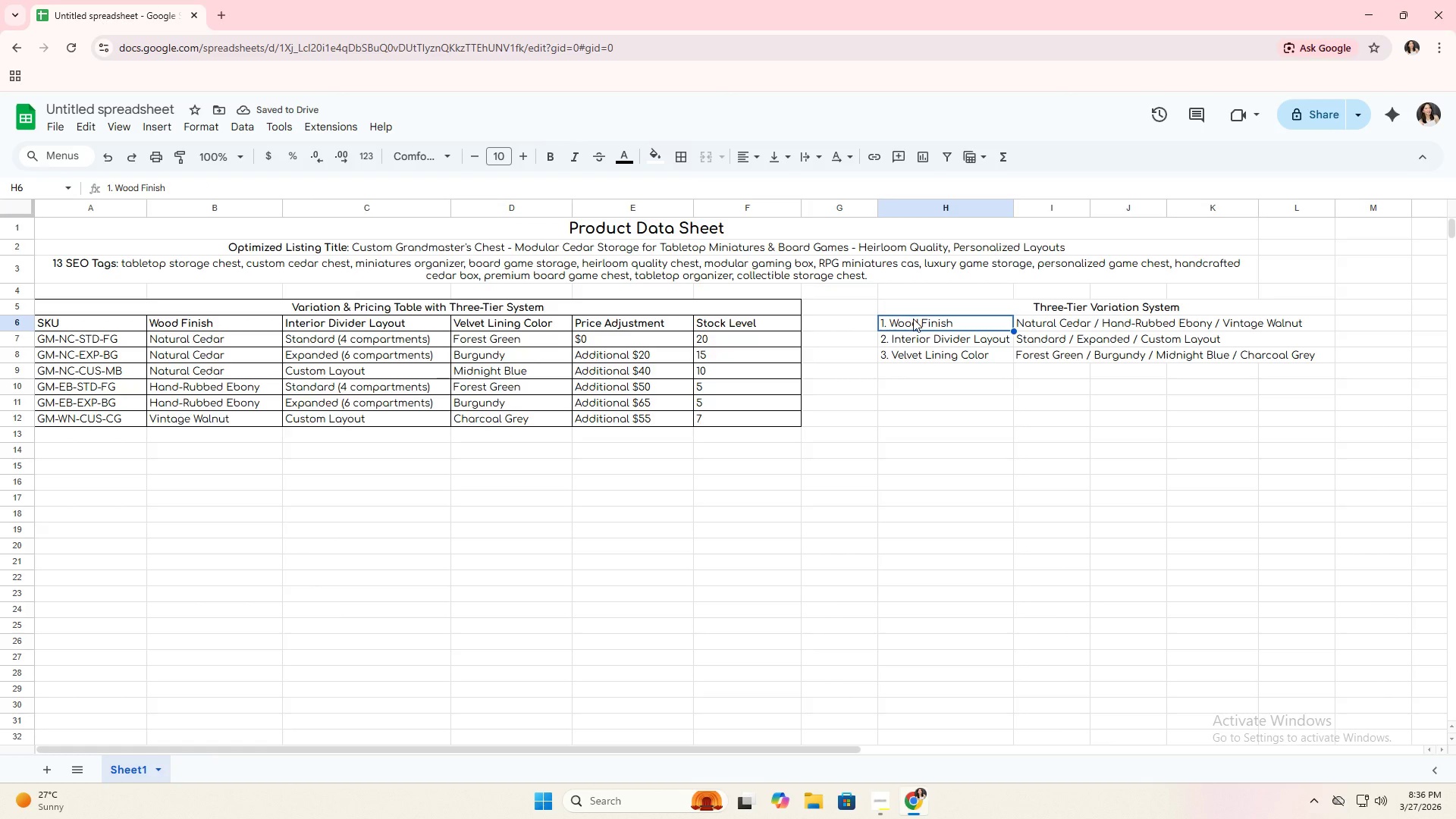 
left_click_drag(start_coordinate=[914, 318], to_coordinate=[928, 344])
 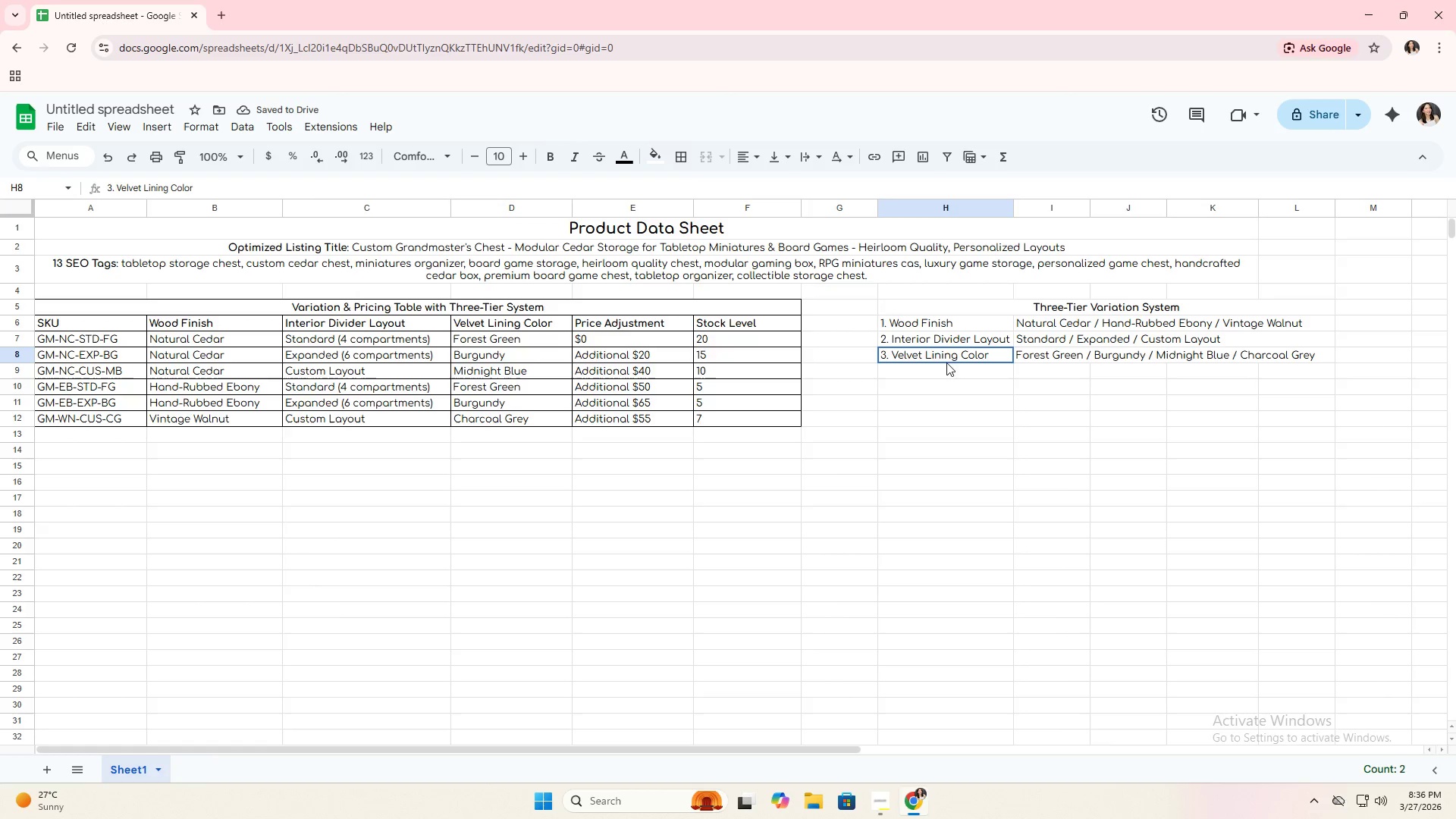 
left_click([946, 362])
 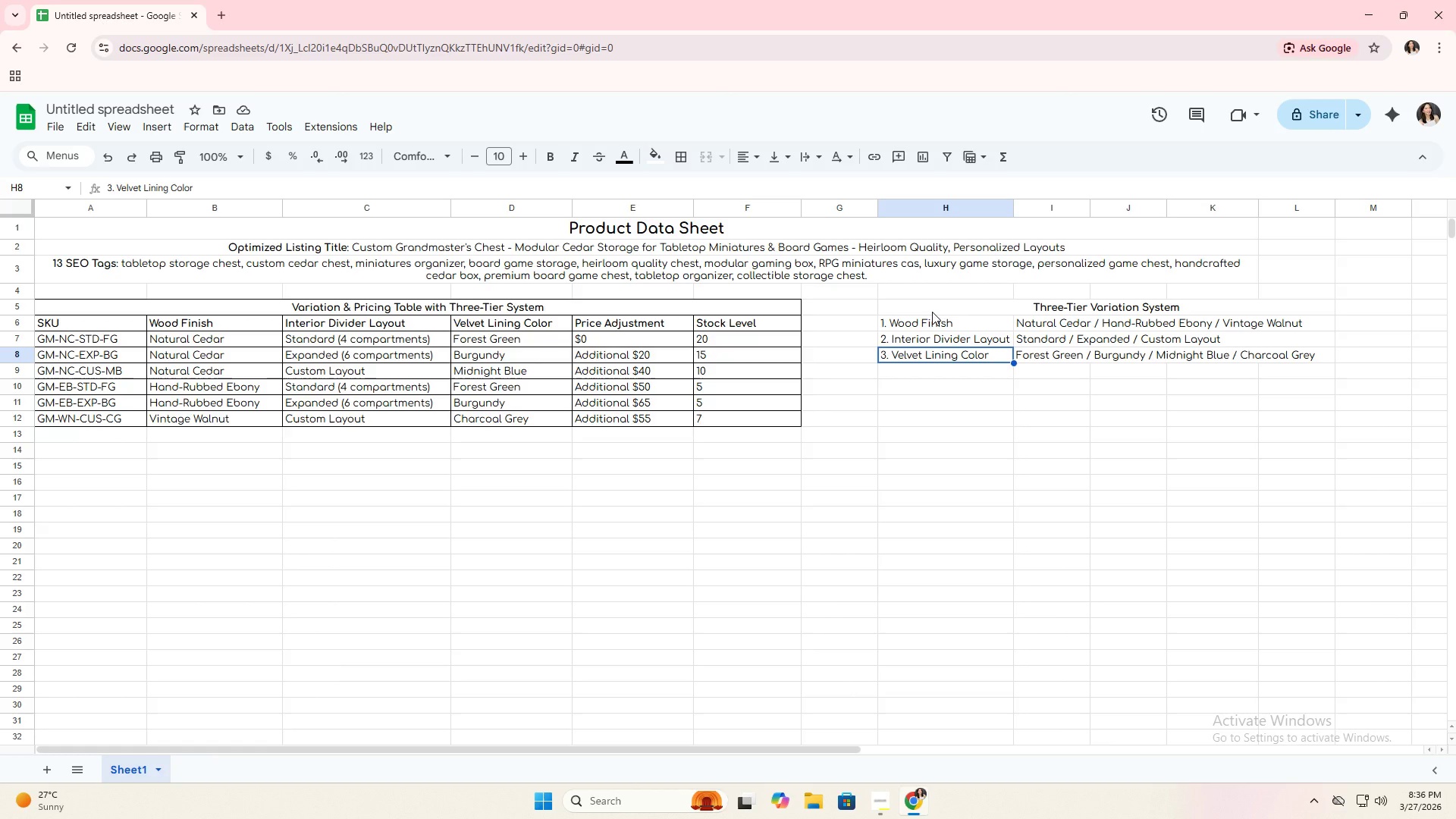 
left_click([932, 309])
 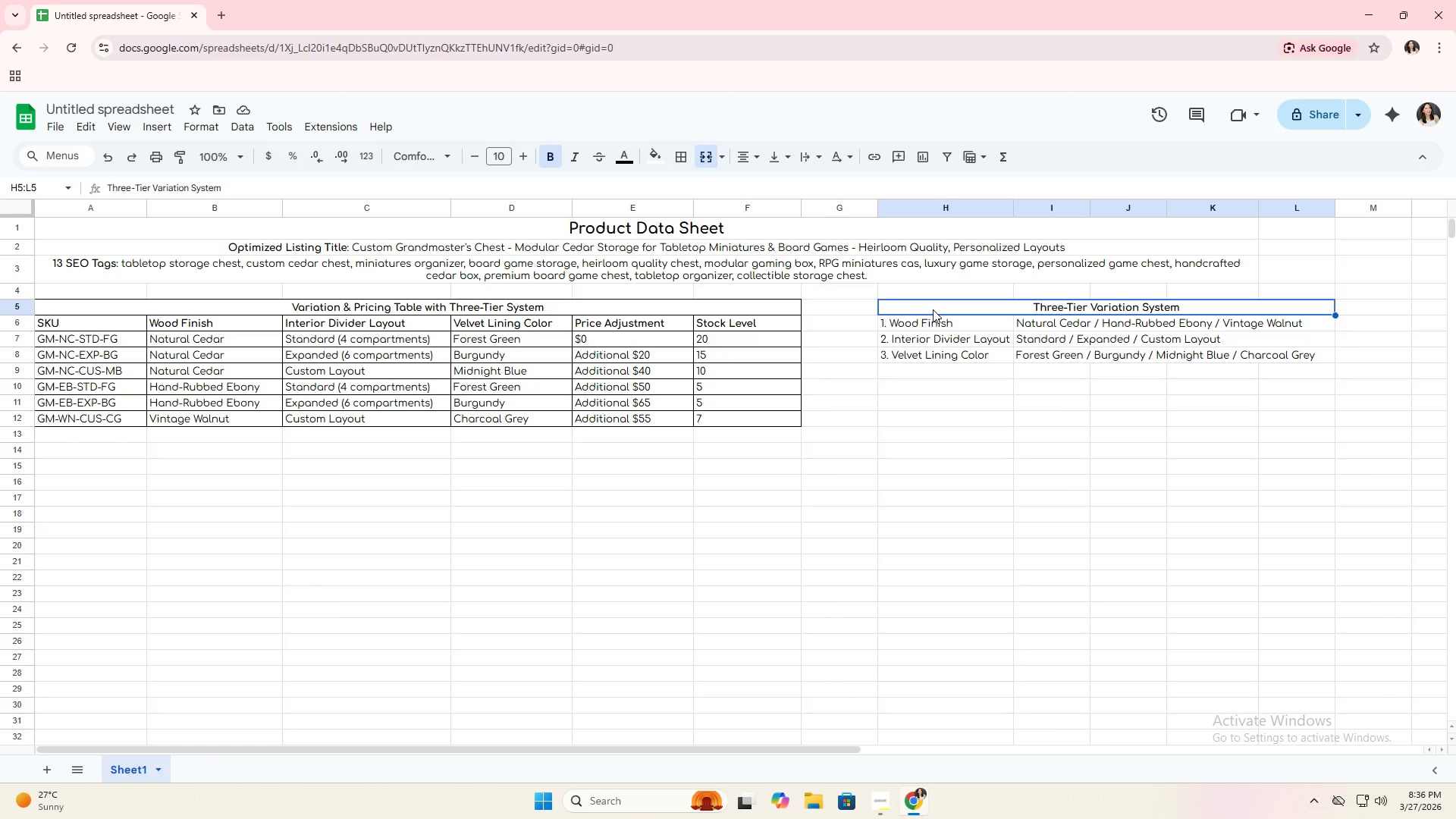 
left_click_drag(start_coordinate=[933, 309], to_coordinate=[937, 350])
 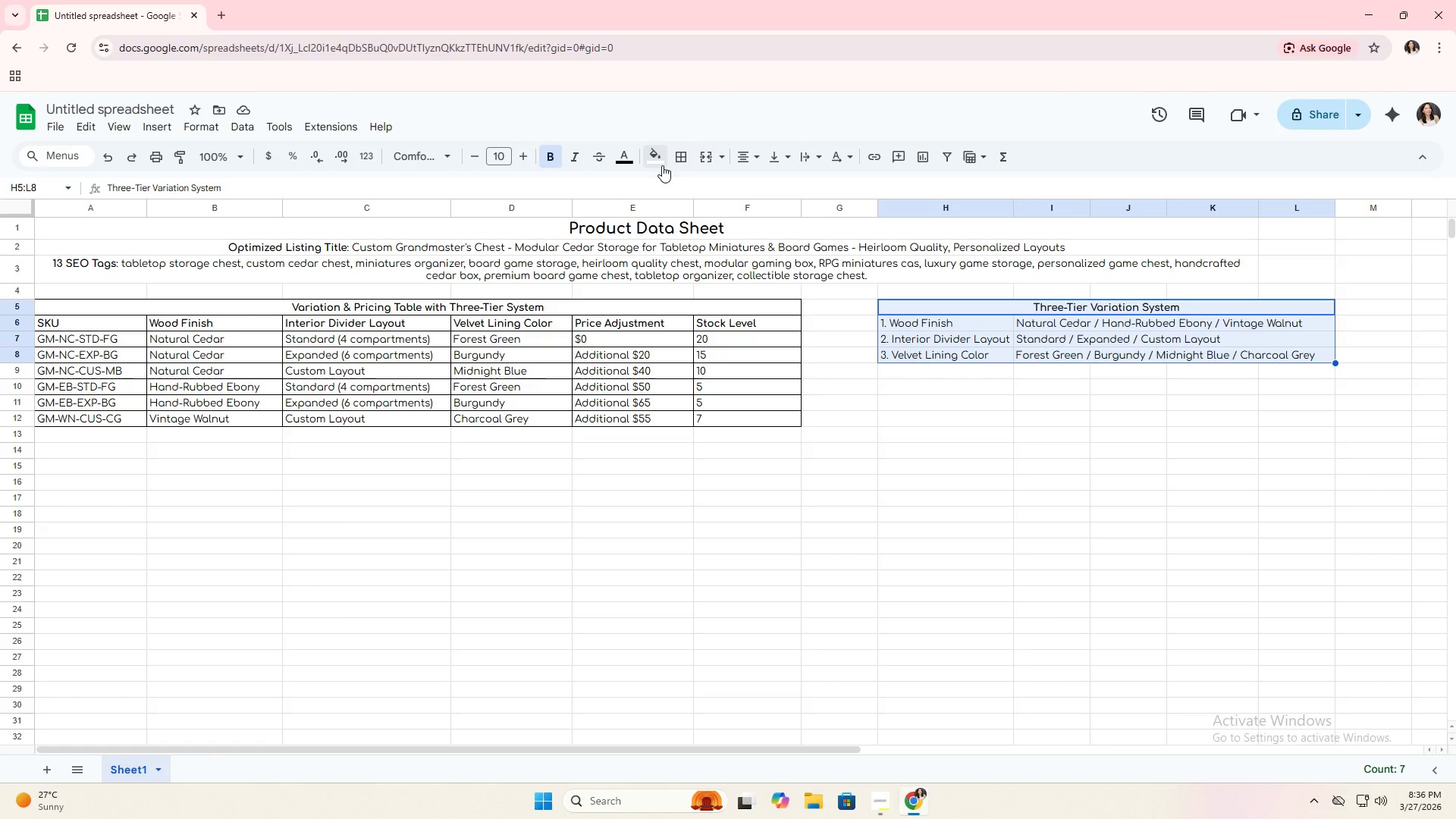 
left_click([676, 159])
 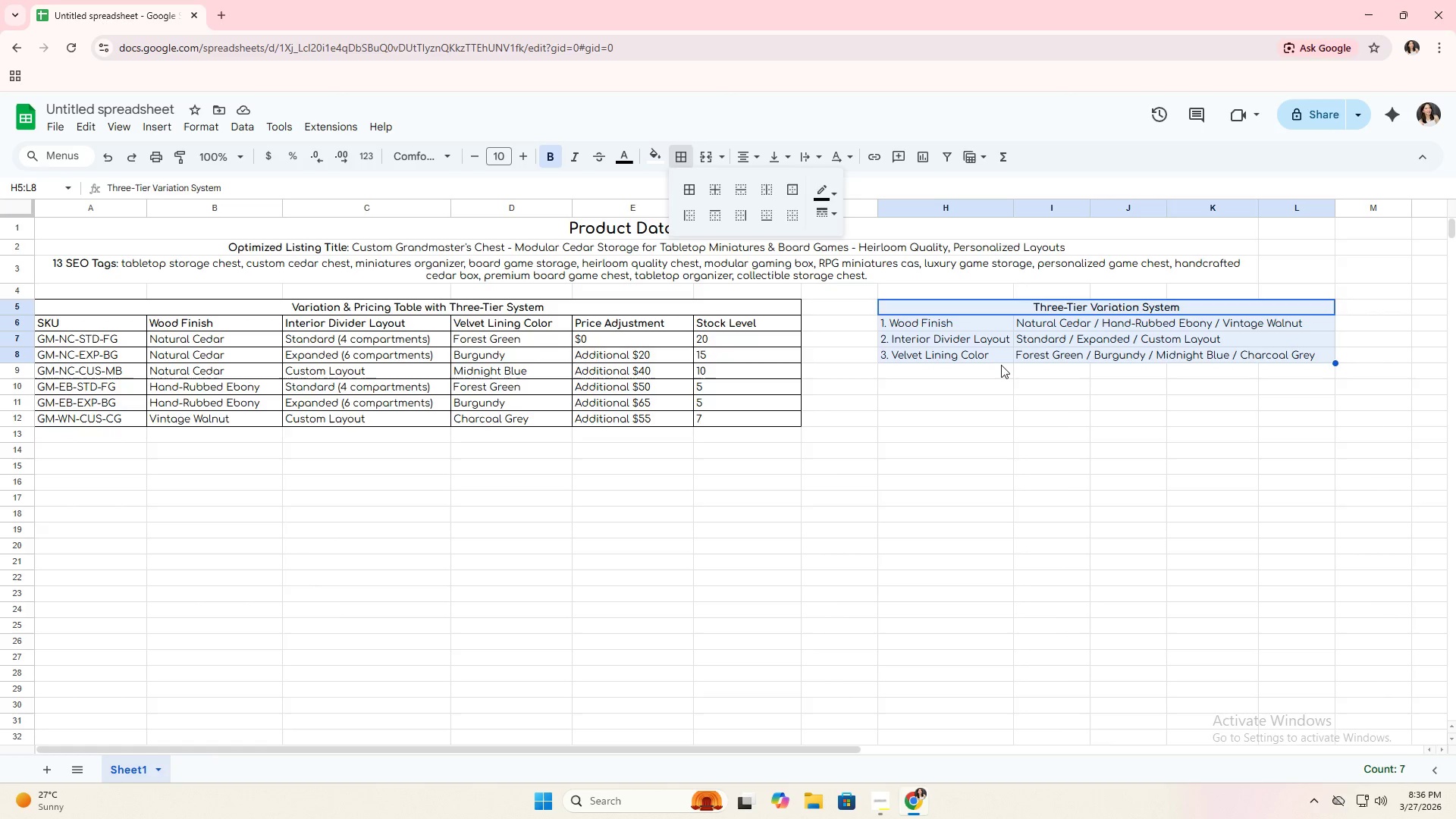 
left_click([1001, 365])
 